 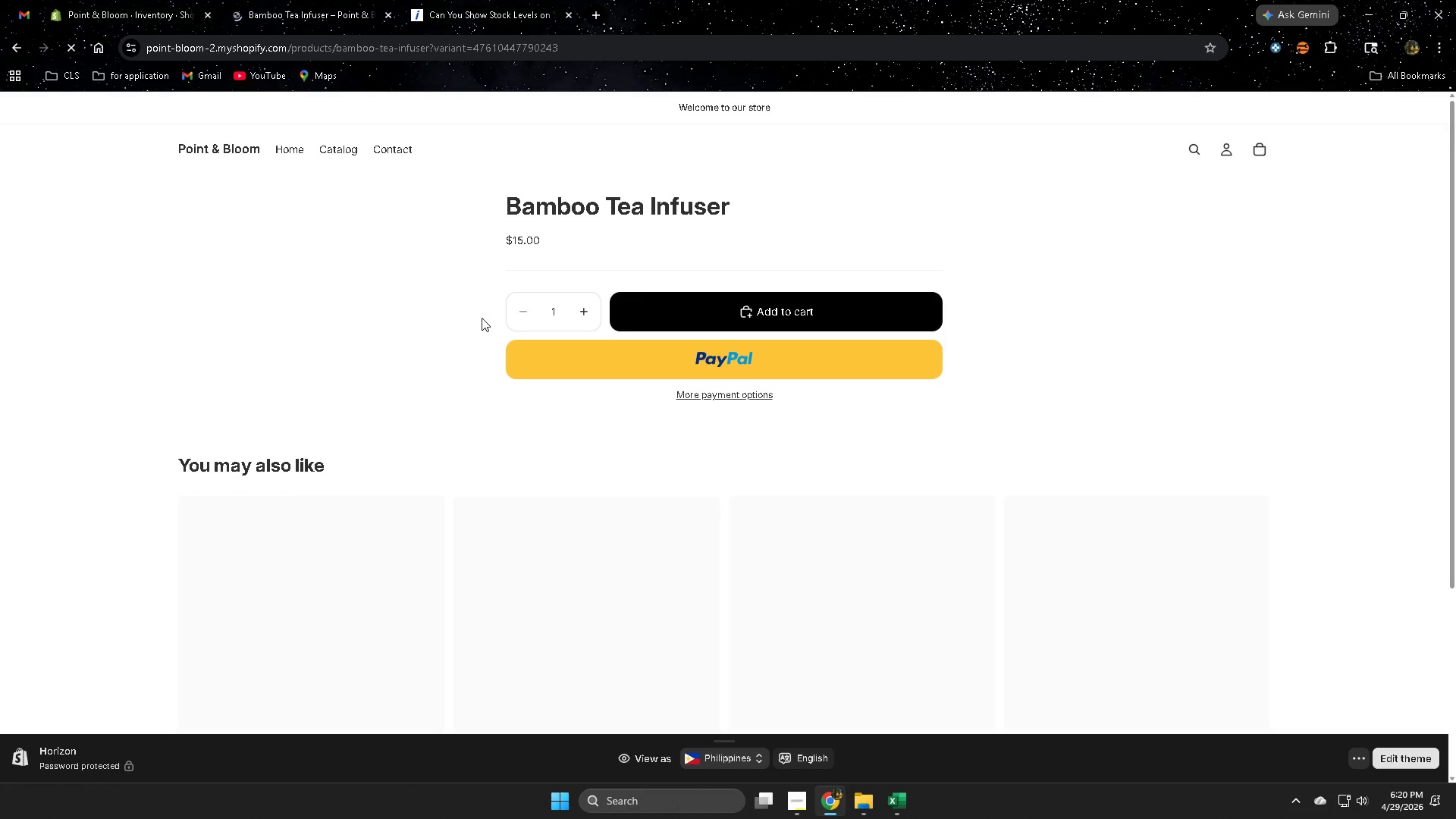 
left_click([111, 14])
 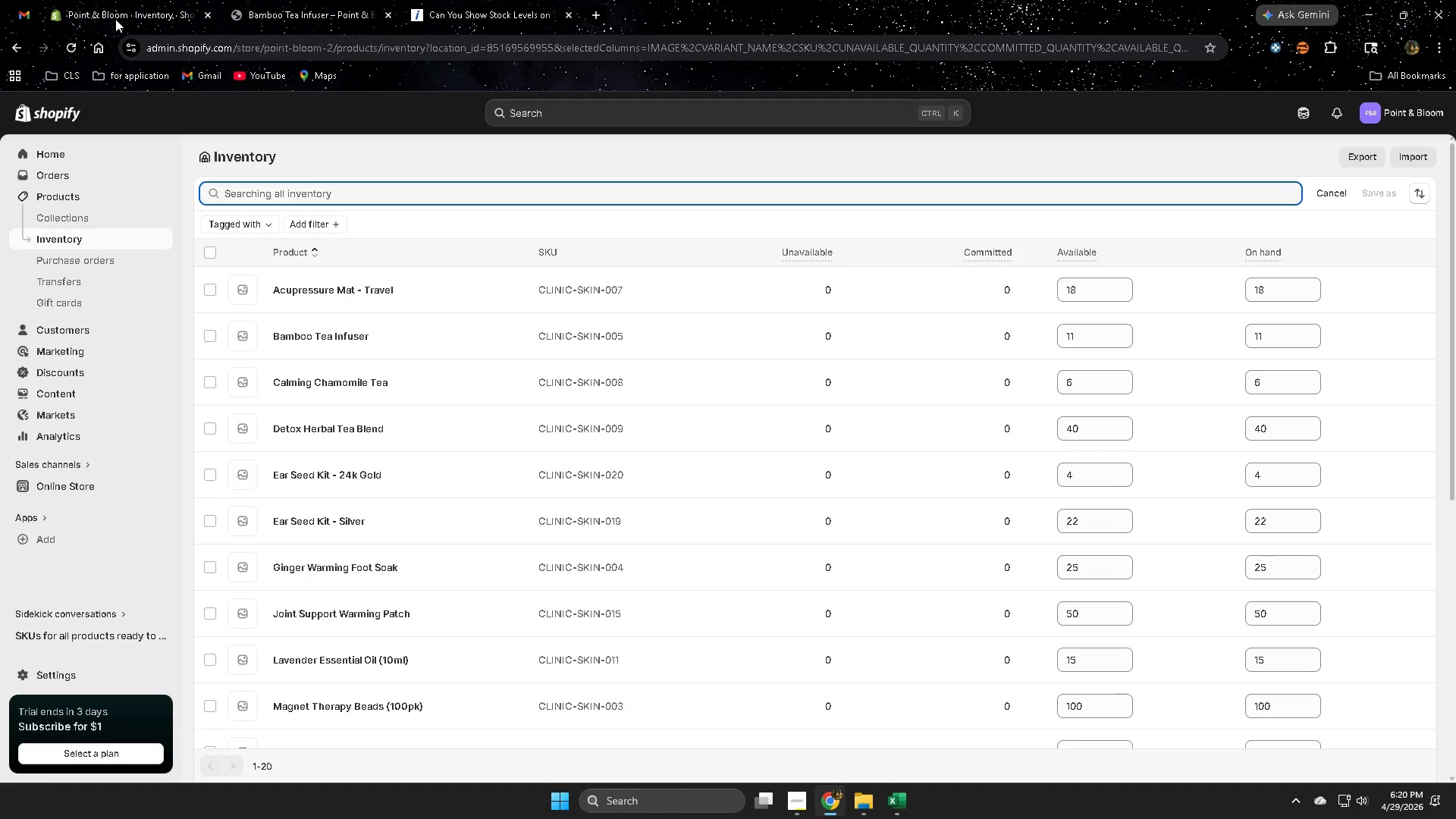 
left_click([61, 156])
 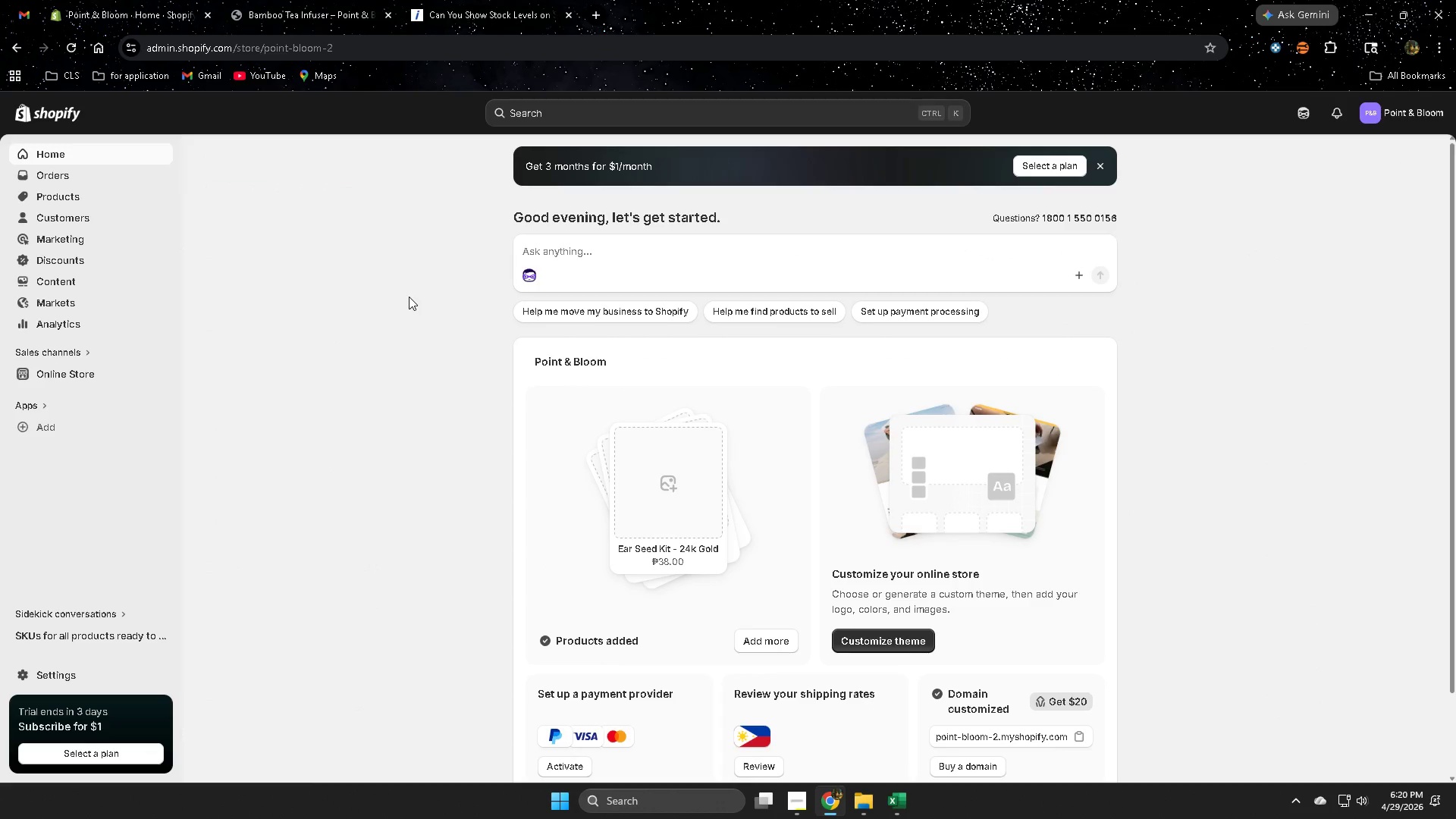 
wait(7.47)
 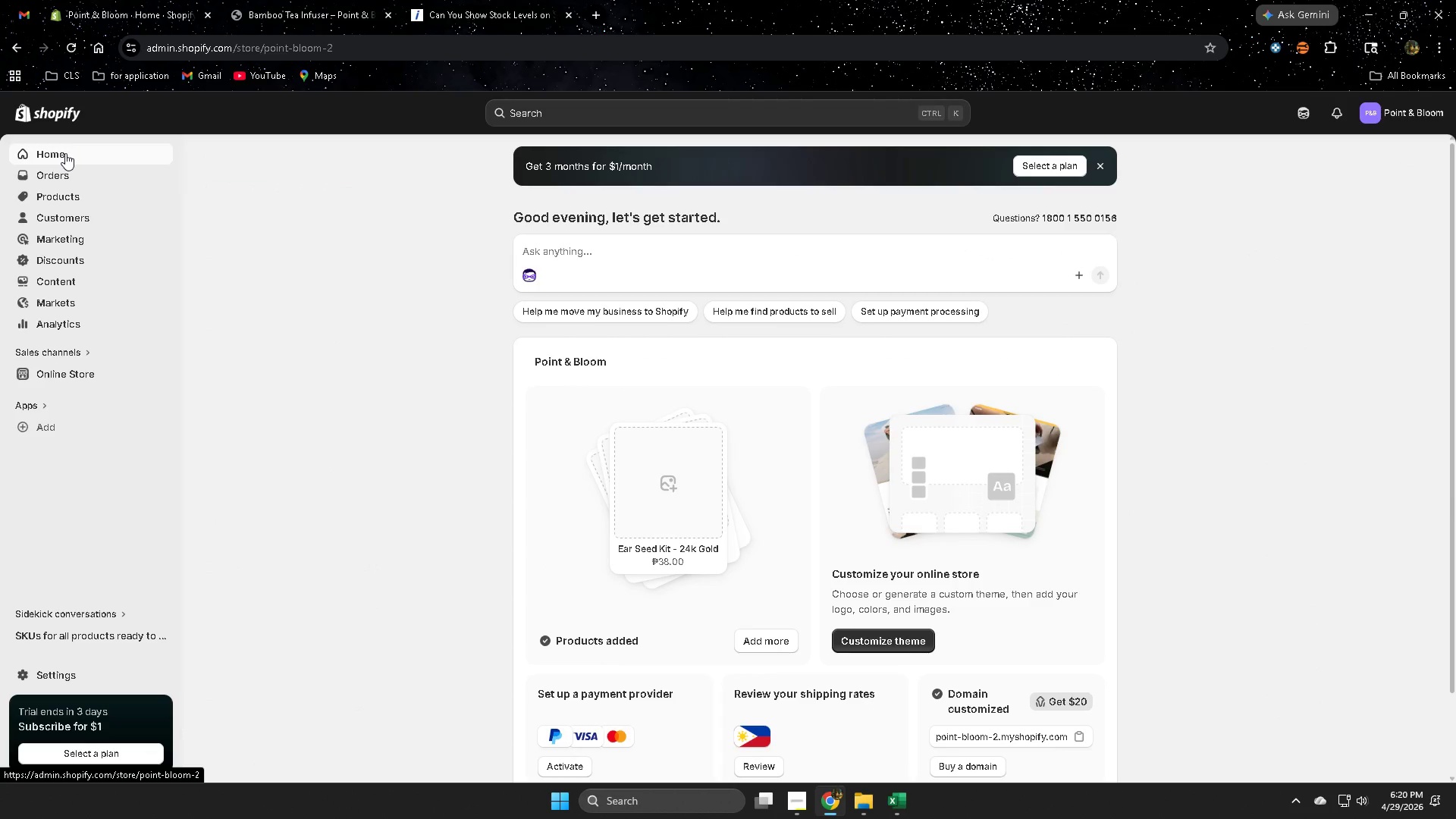 
left_click([68, 201])
 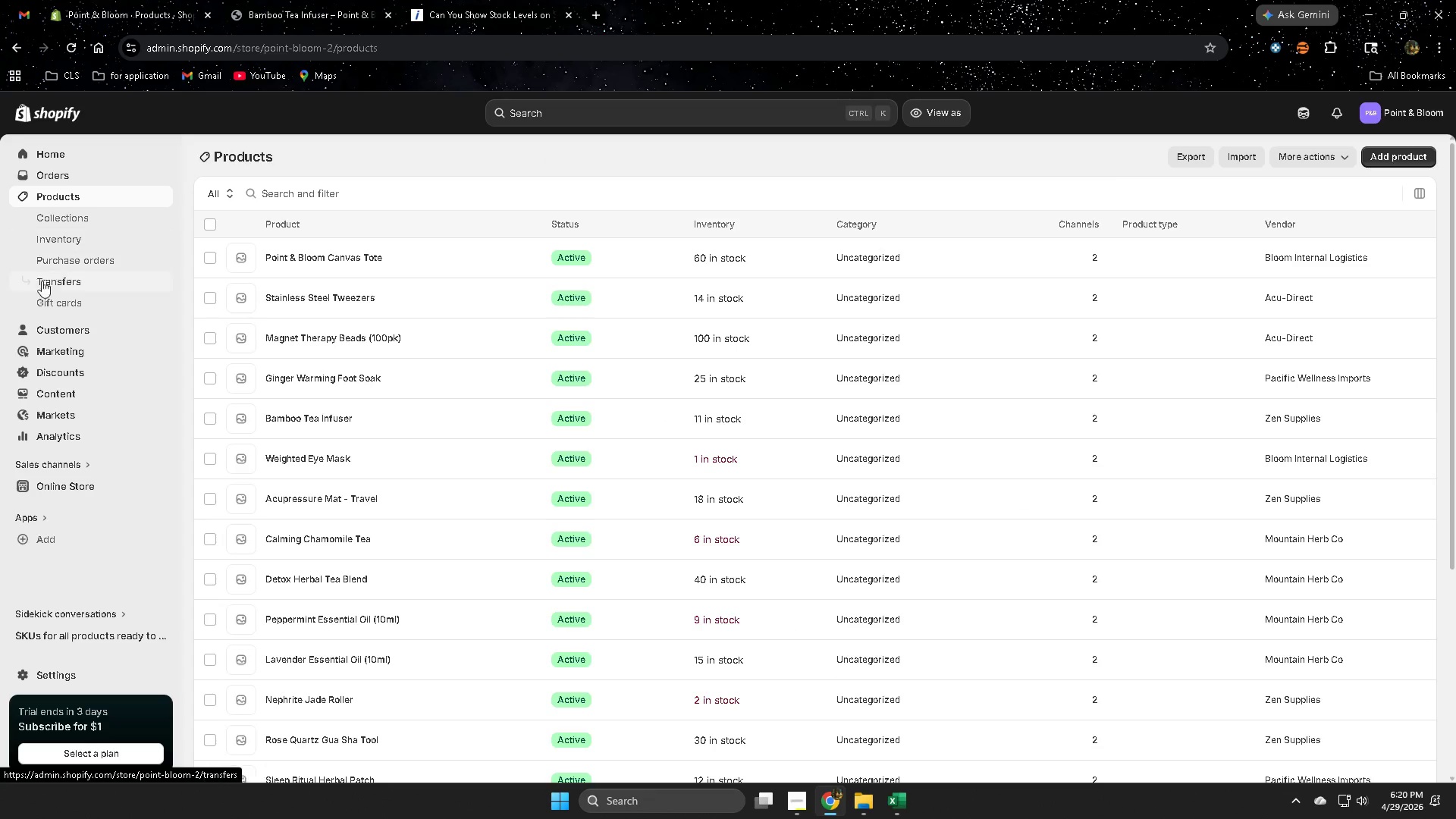 
left_click([209, 259])
 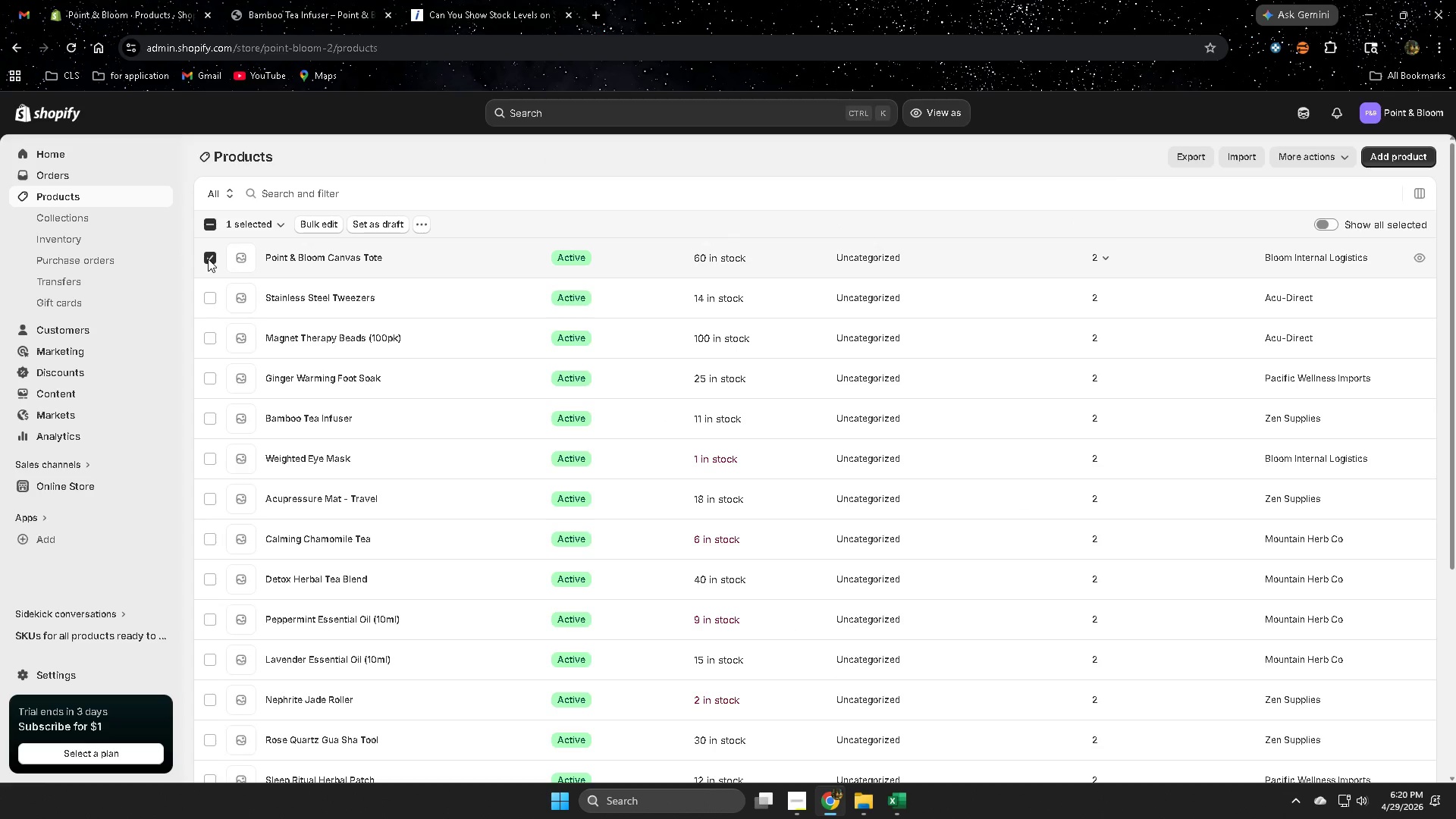 
wait(6.3)
 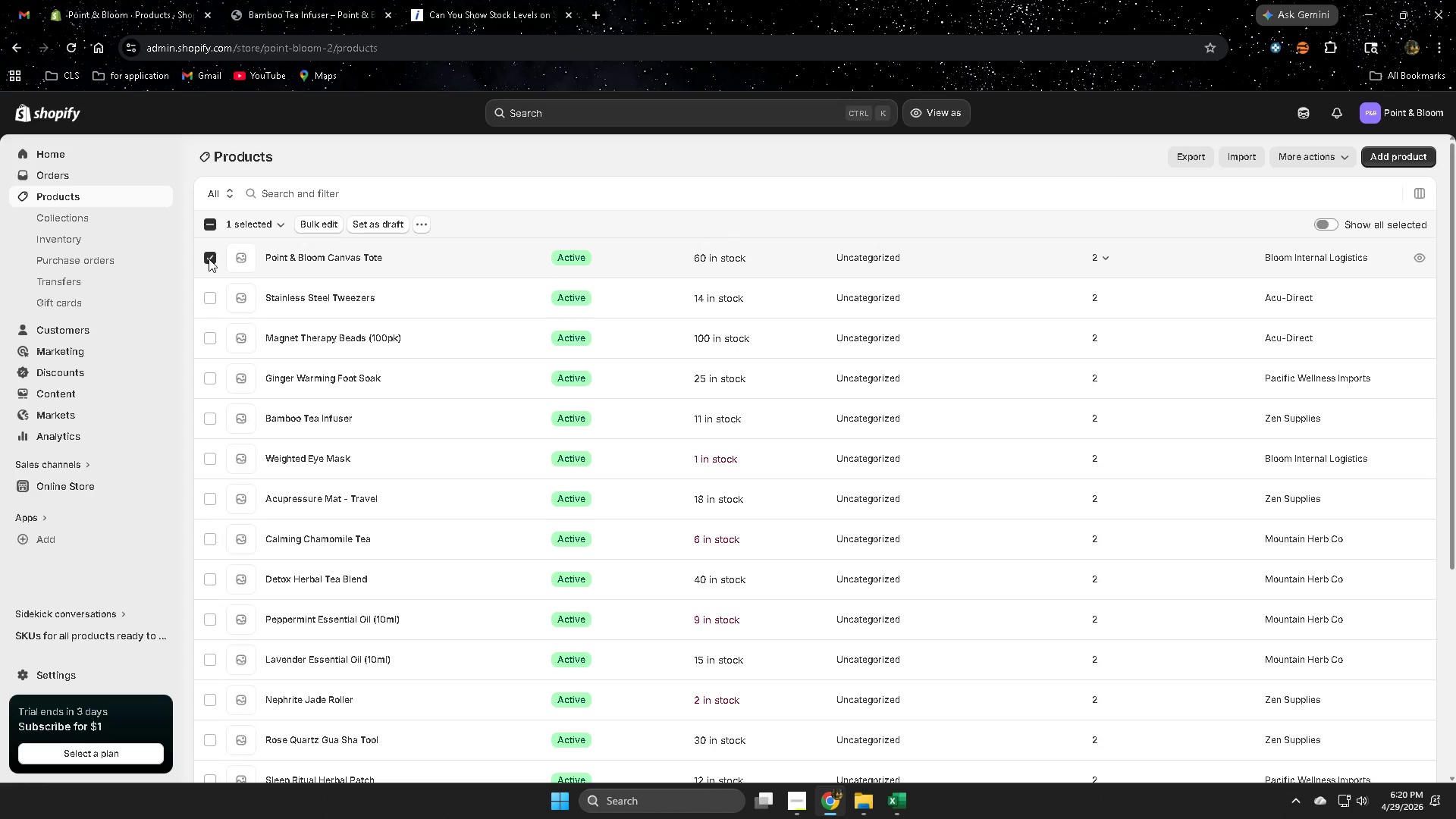 
left_click([210, 254])
 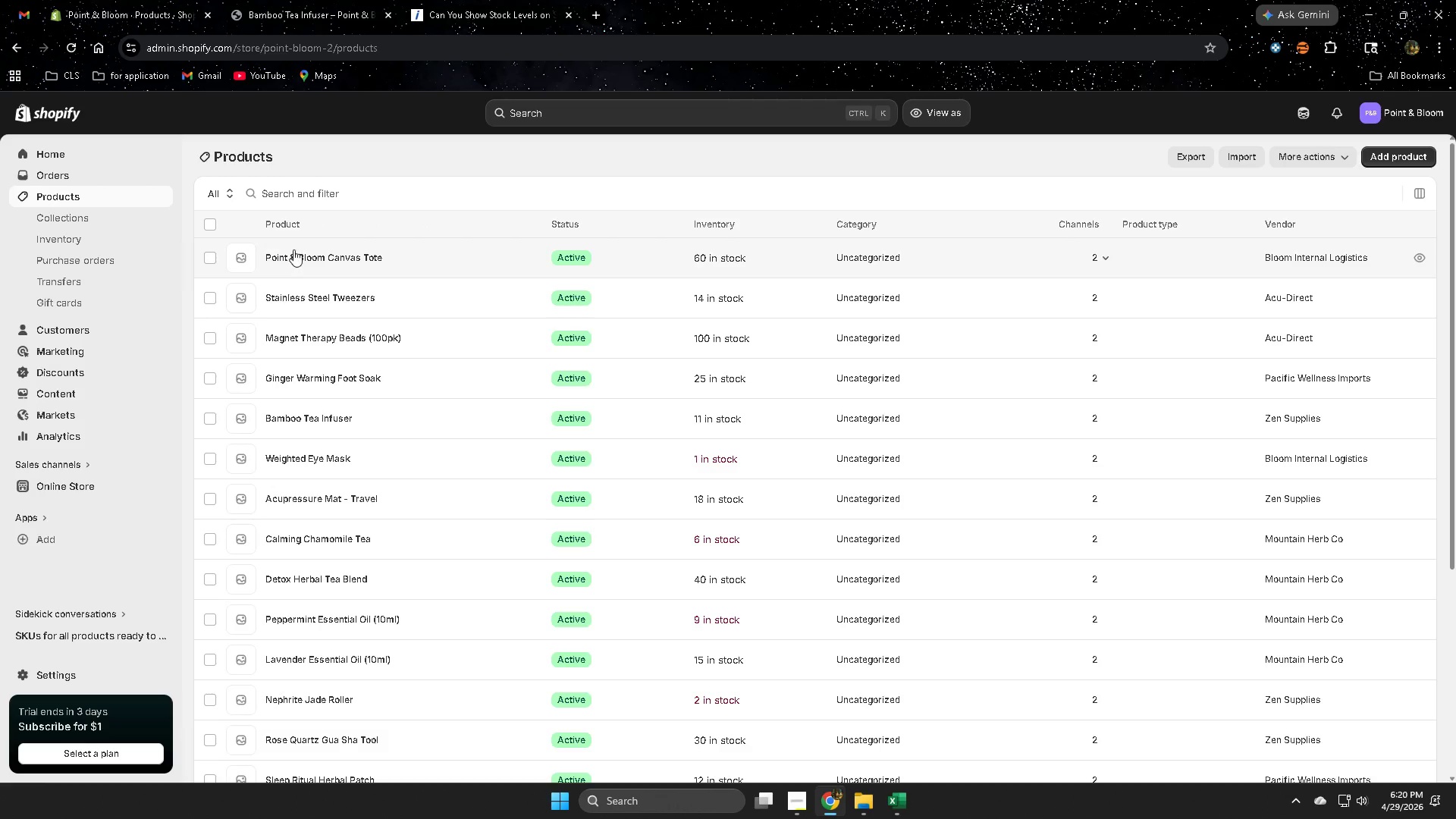 
left_click([293, 249])
 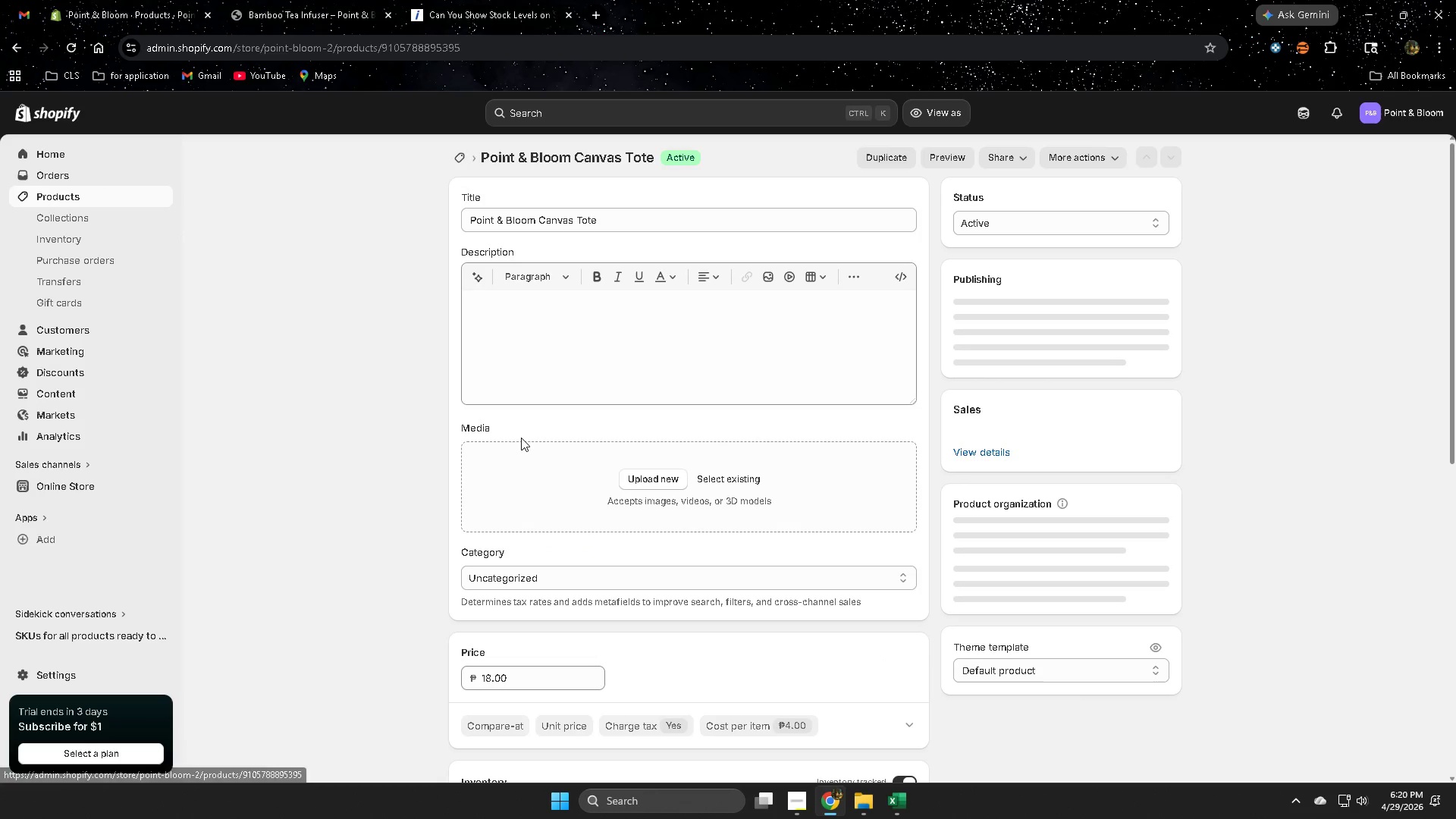 
scroll: coordinate [635, 449], scroll_direction: down, amount: 5.0
 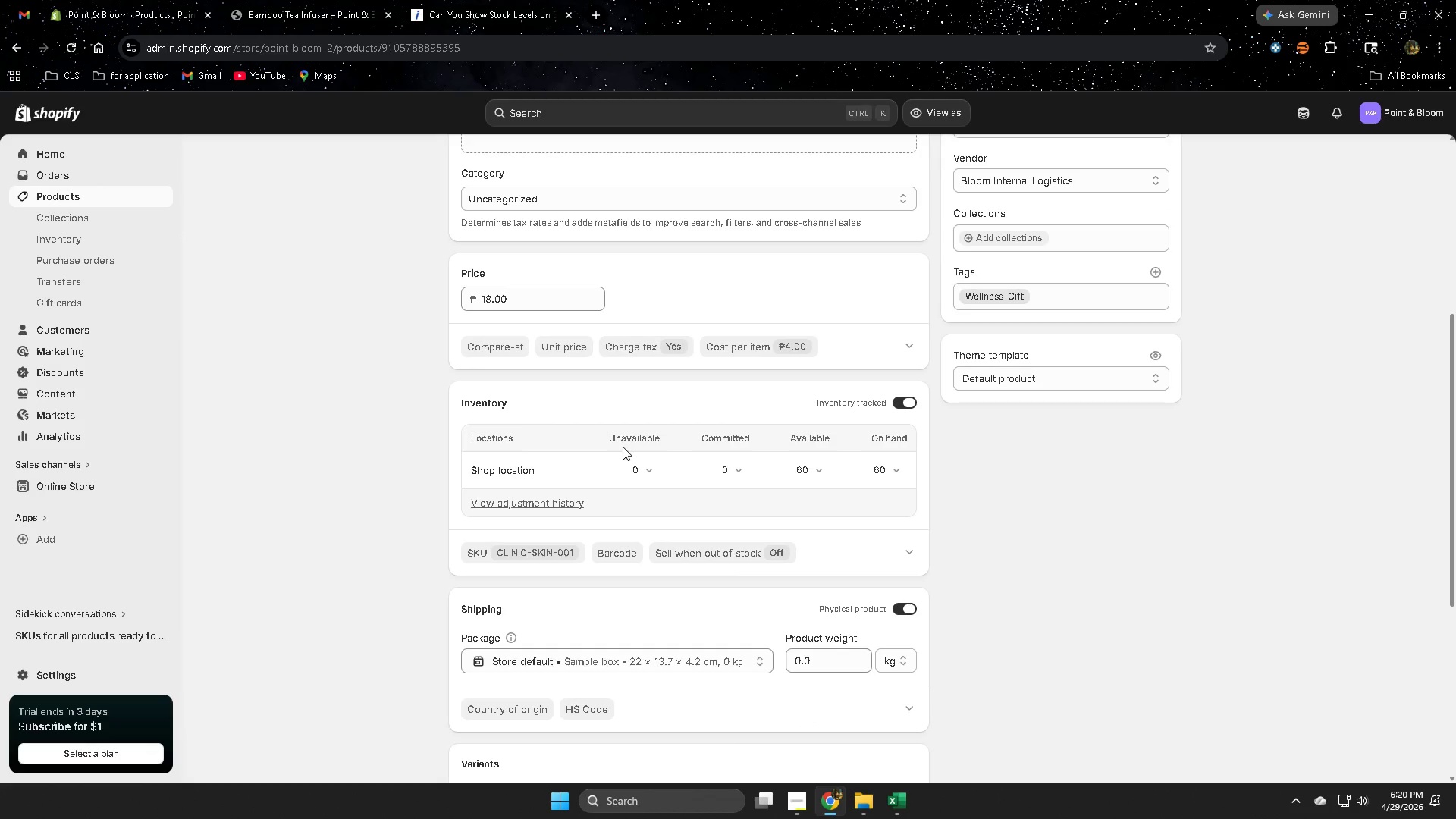 
left_click([92, 202])
 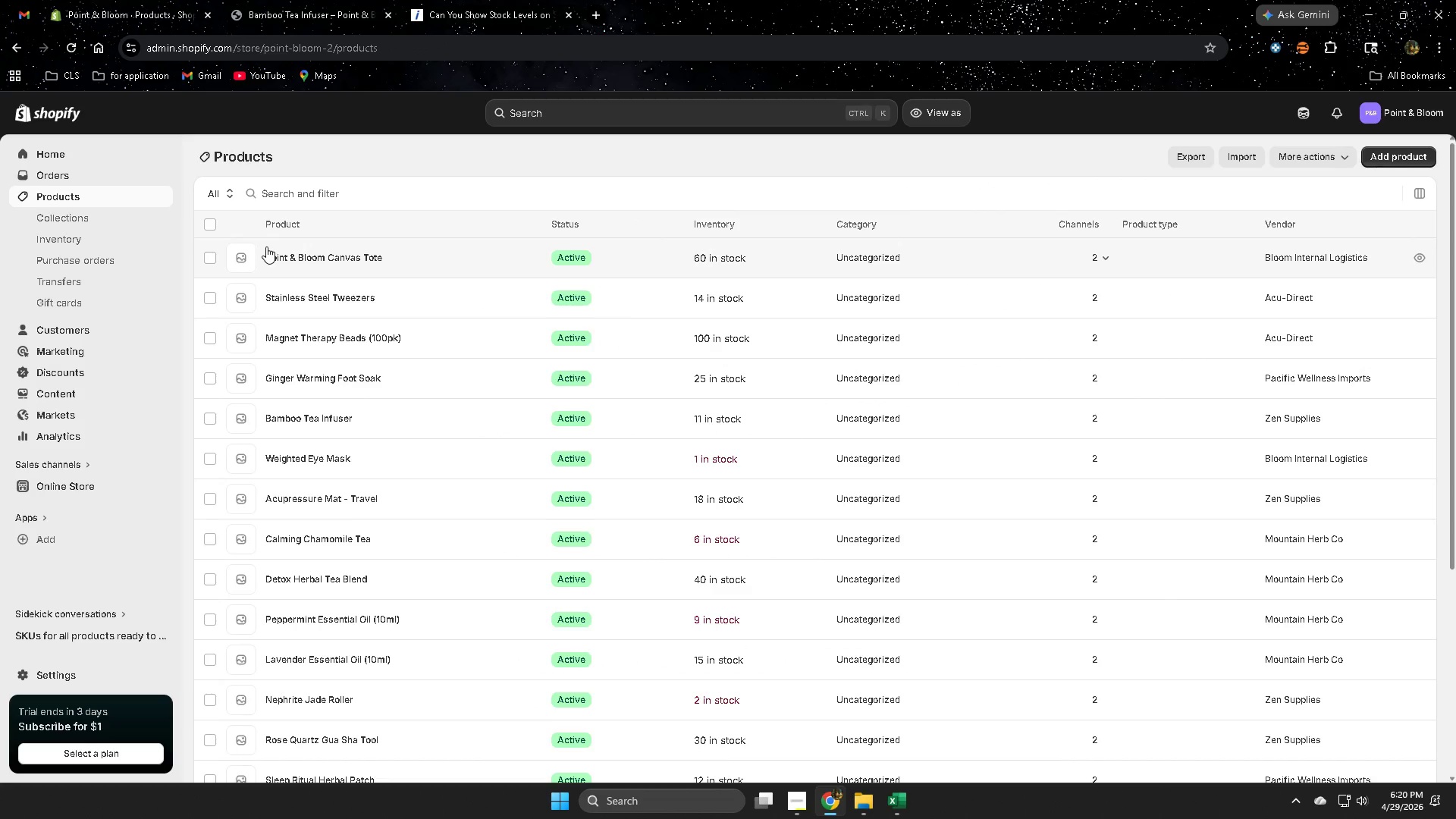 
left_click([308, 711])
 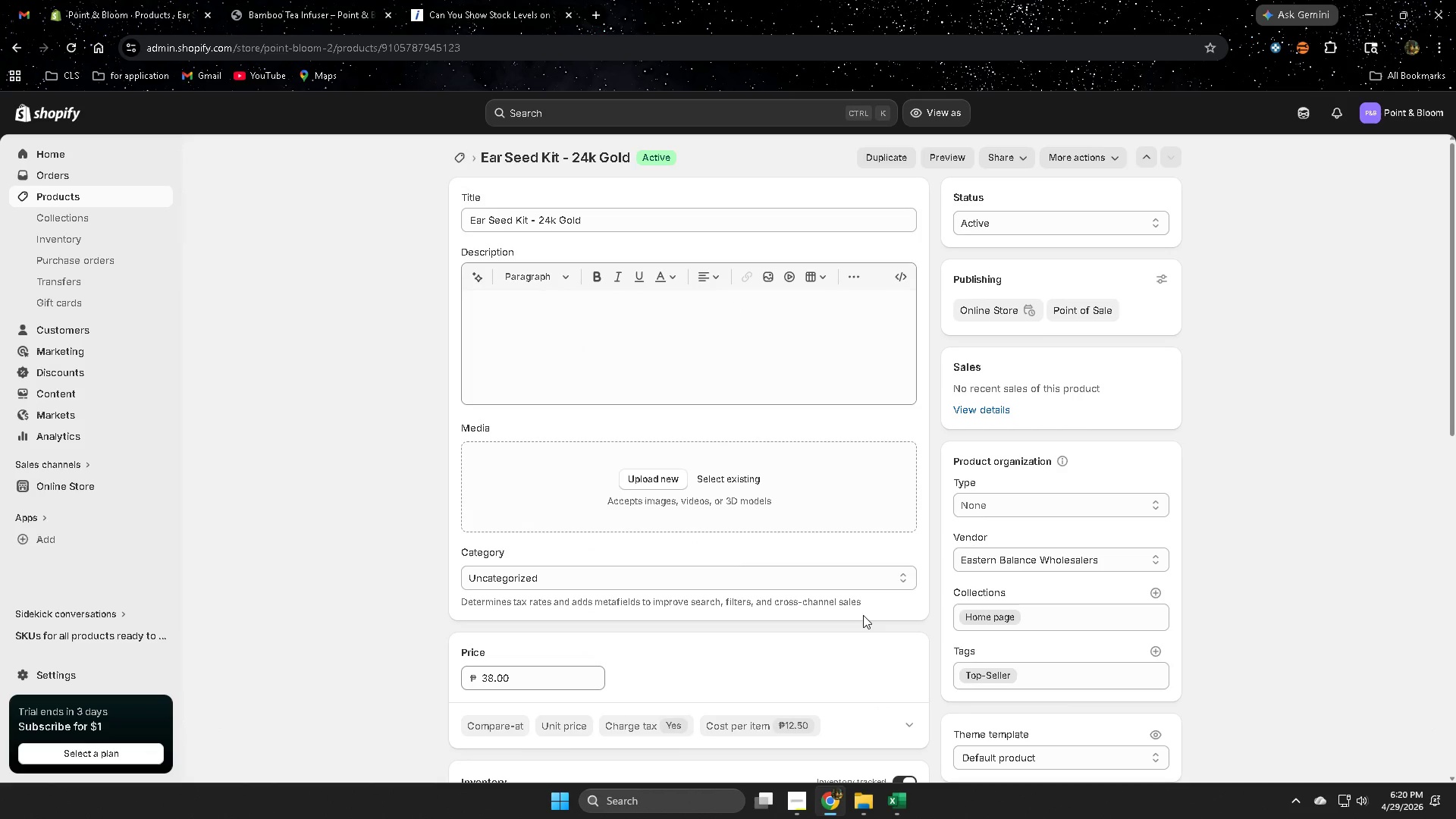 
scroll: coordinate [700, 552], scroll_direction: down, amount: 10.0
 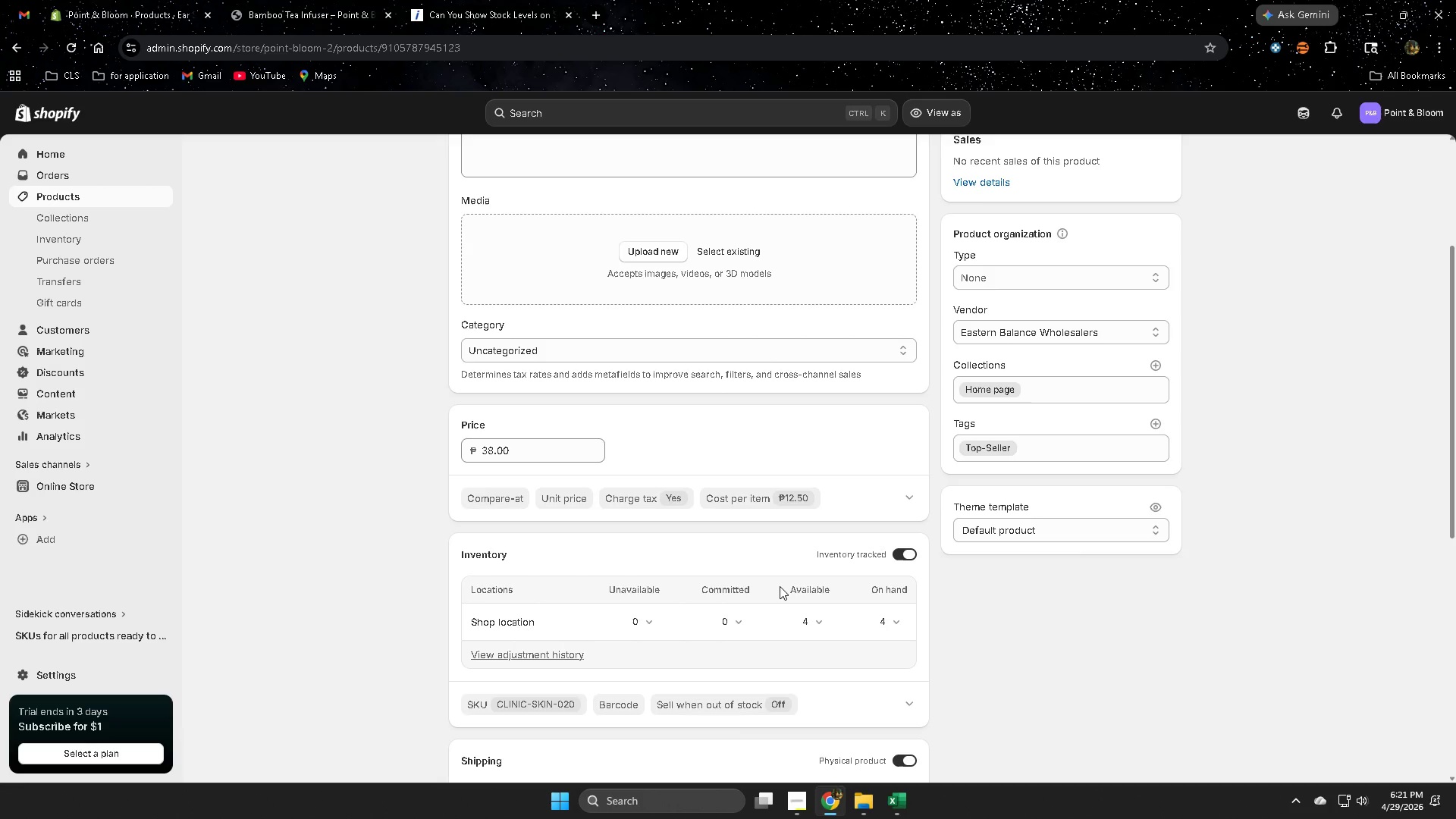 
wait(13.21)
 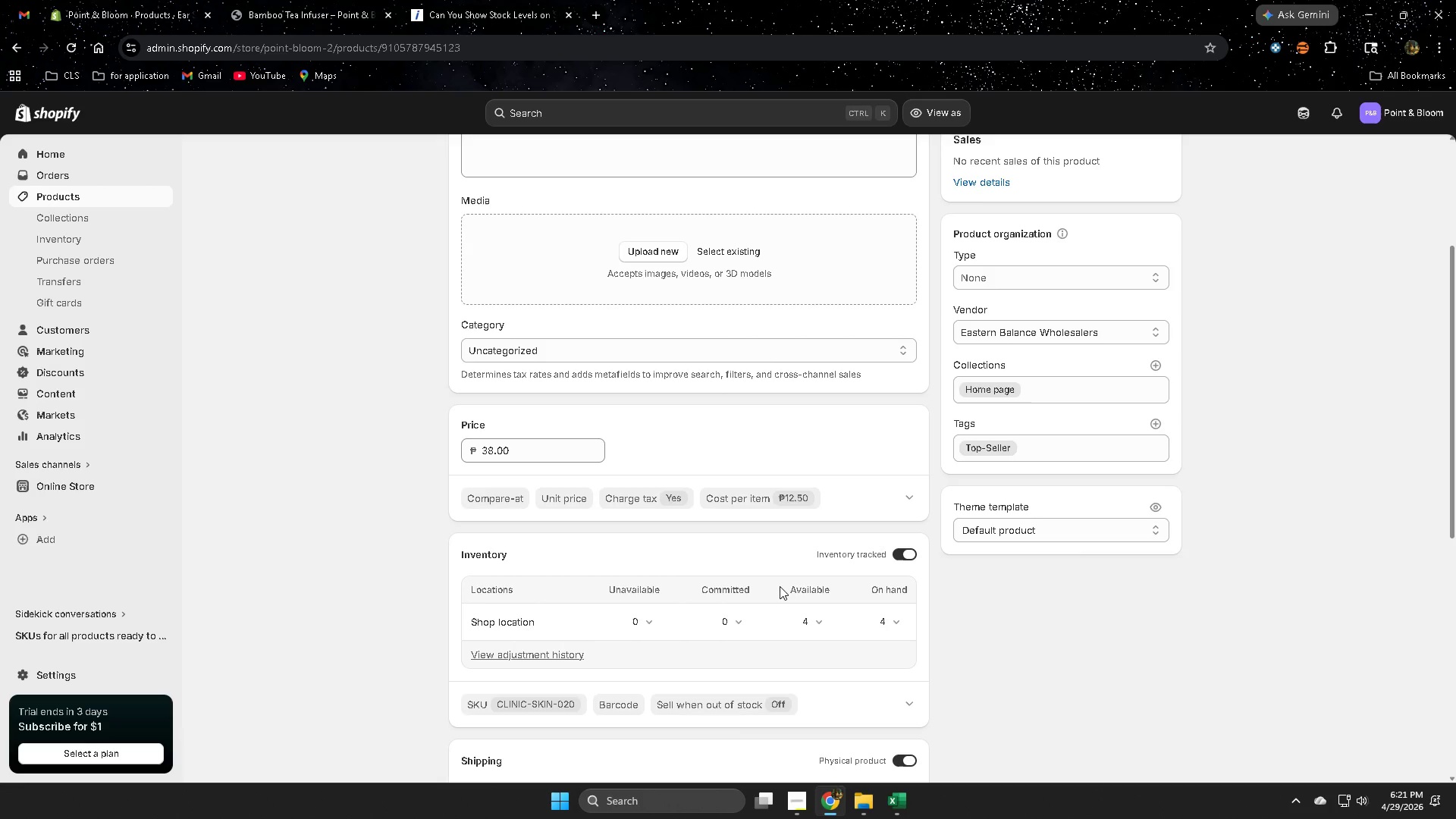 
left_click([66, 480])
 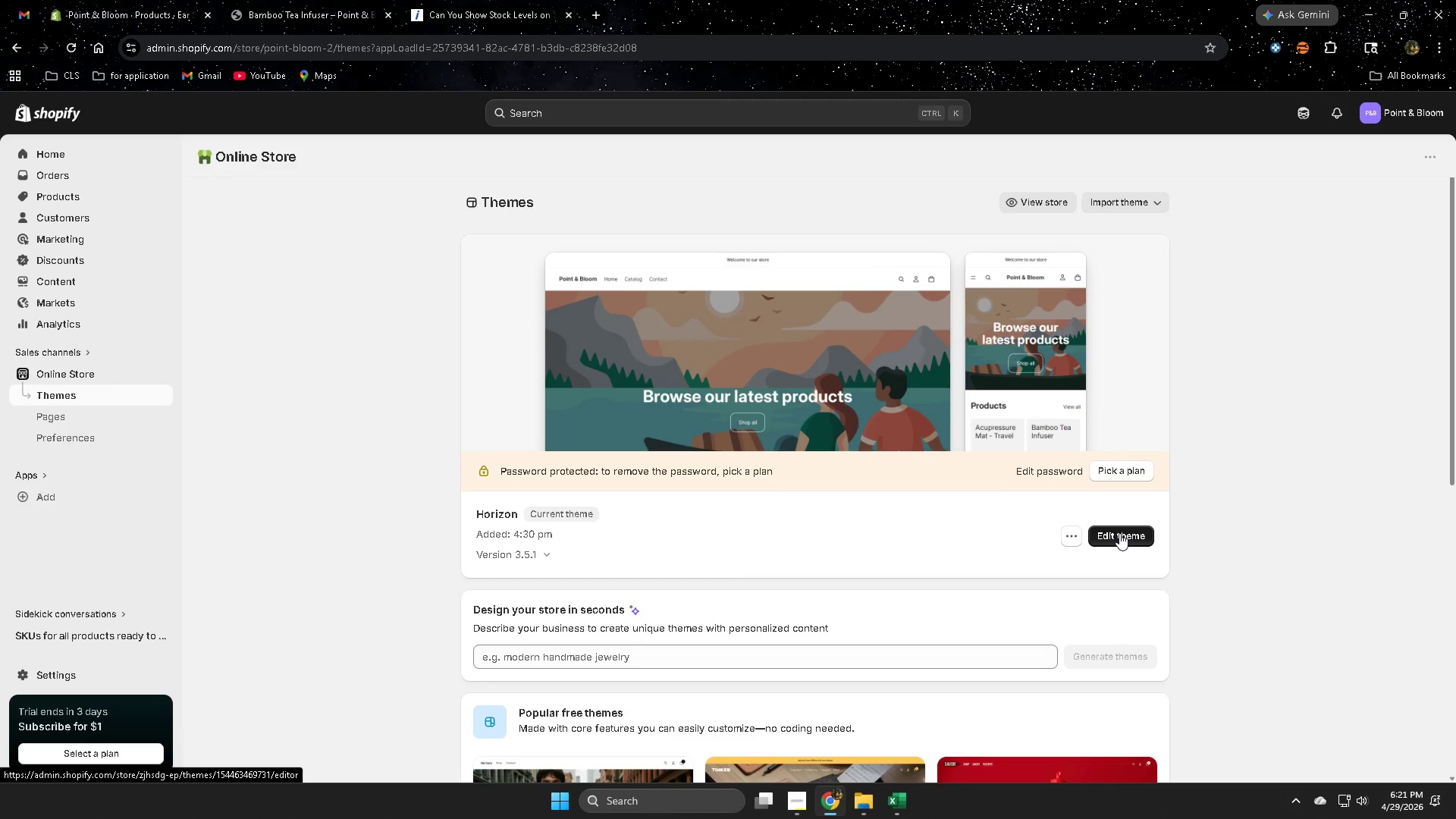 
wait(7.66)
 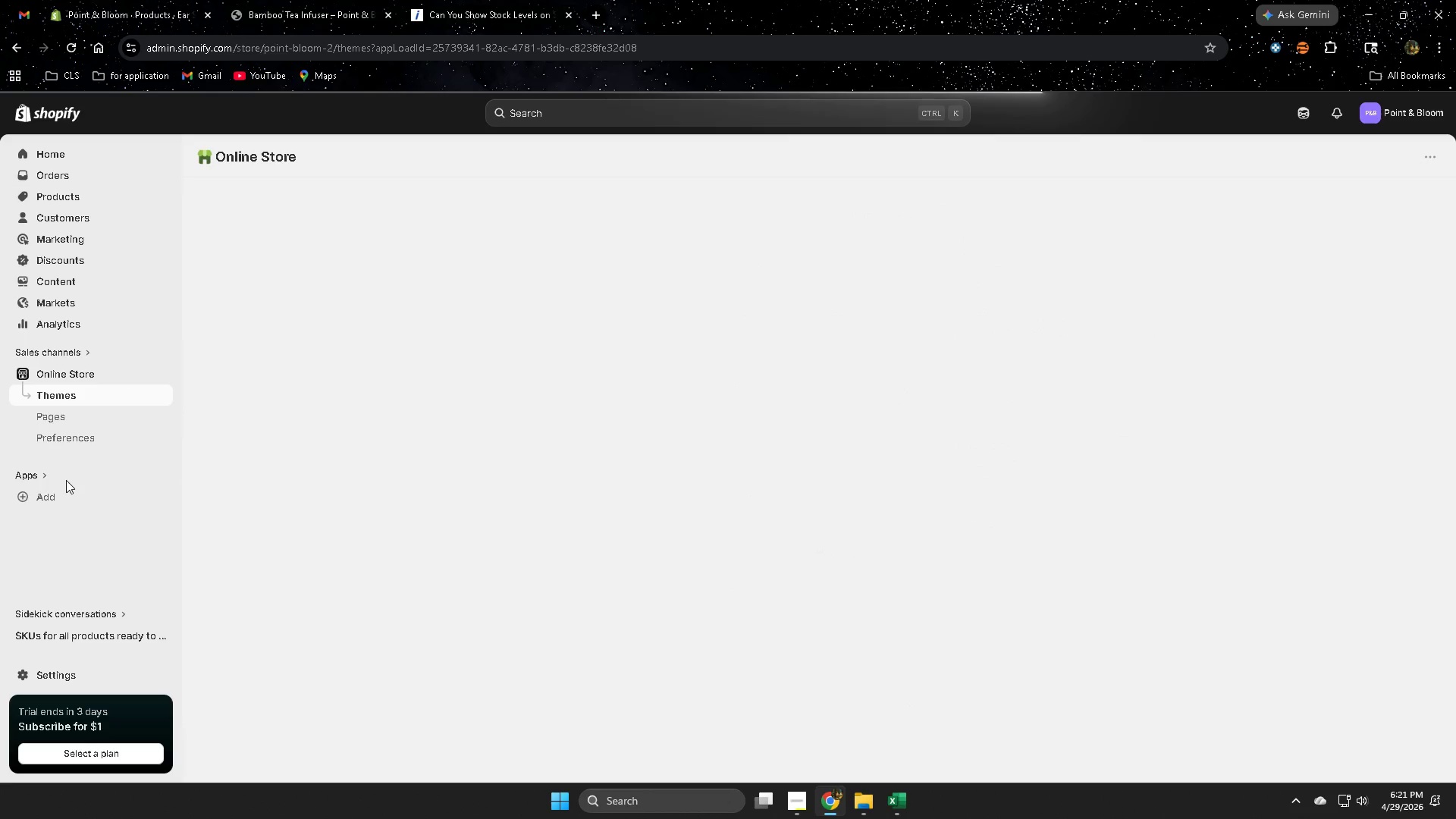 
left_click([1119, 533])
 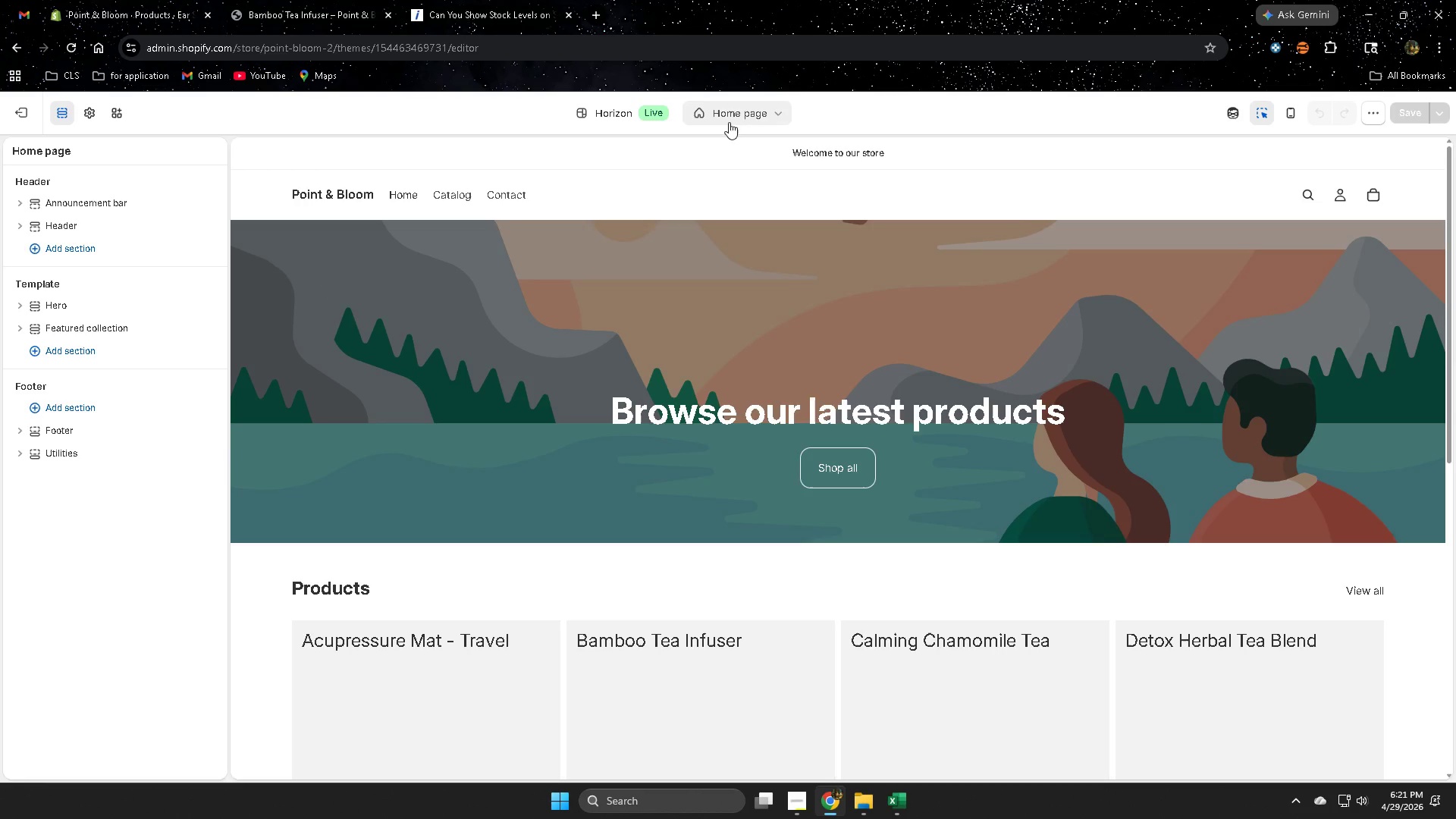 
wait(7.16)
 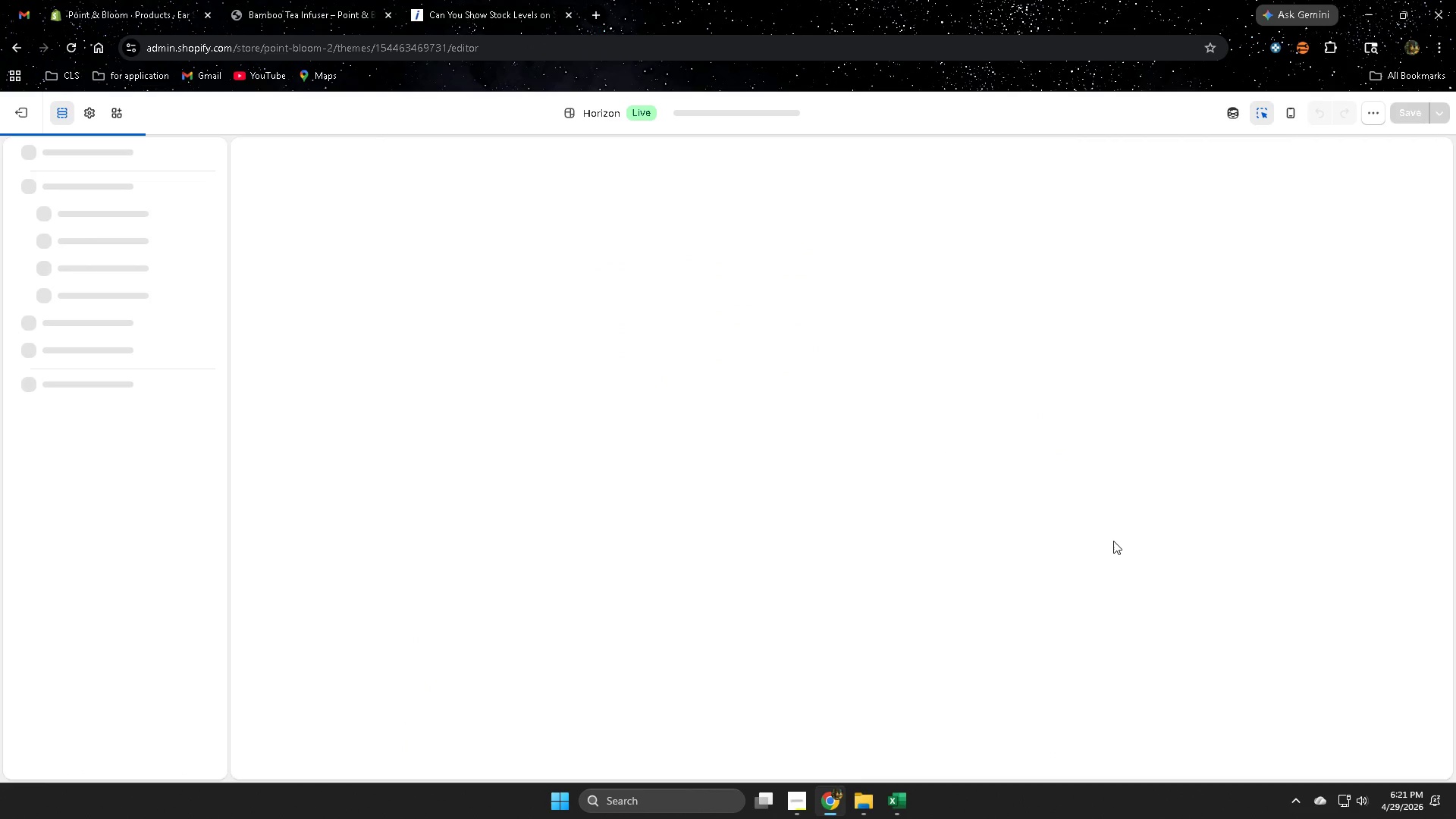 
left_click([702, 209])
 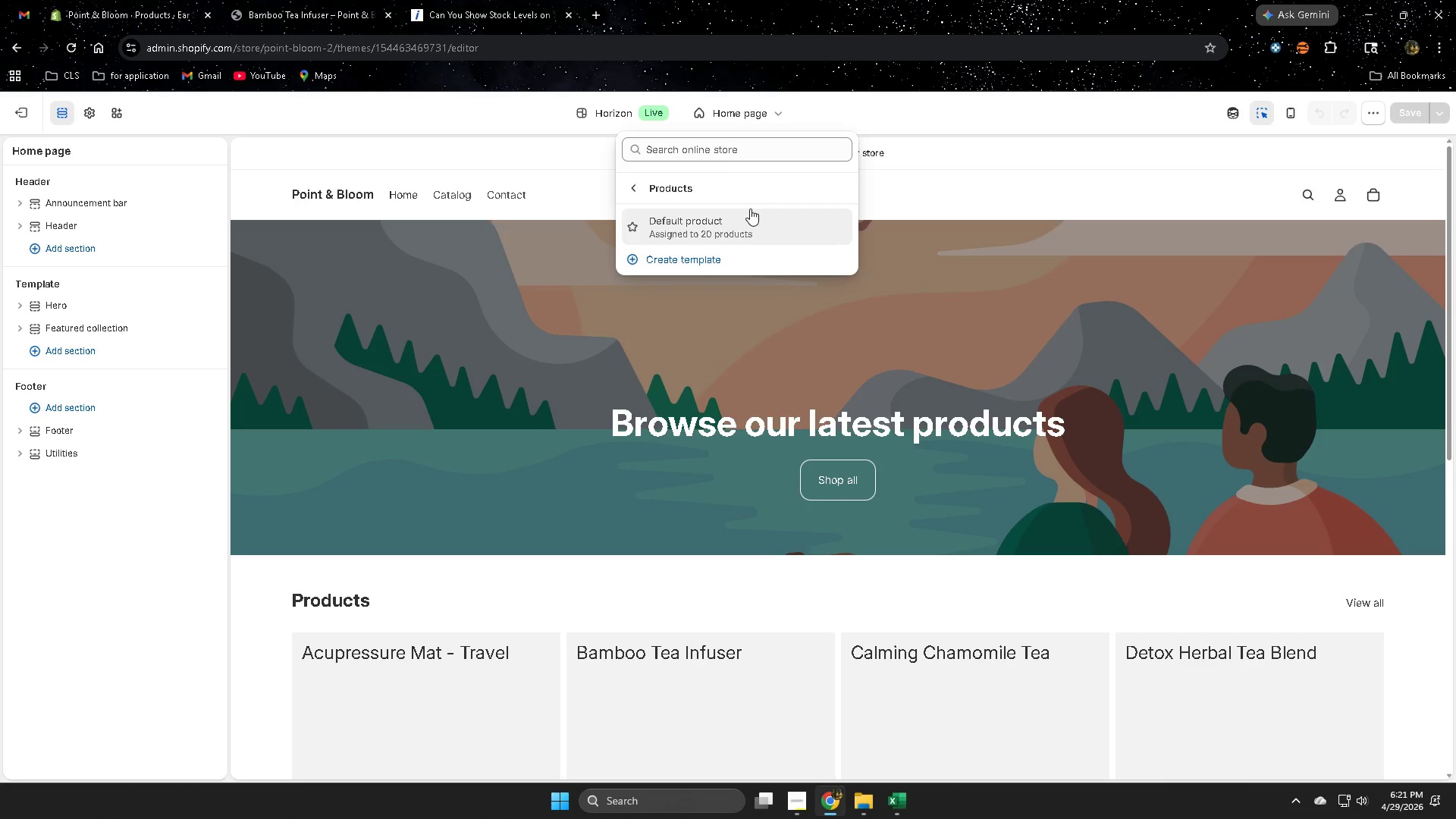 
wait(8.66)
 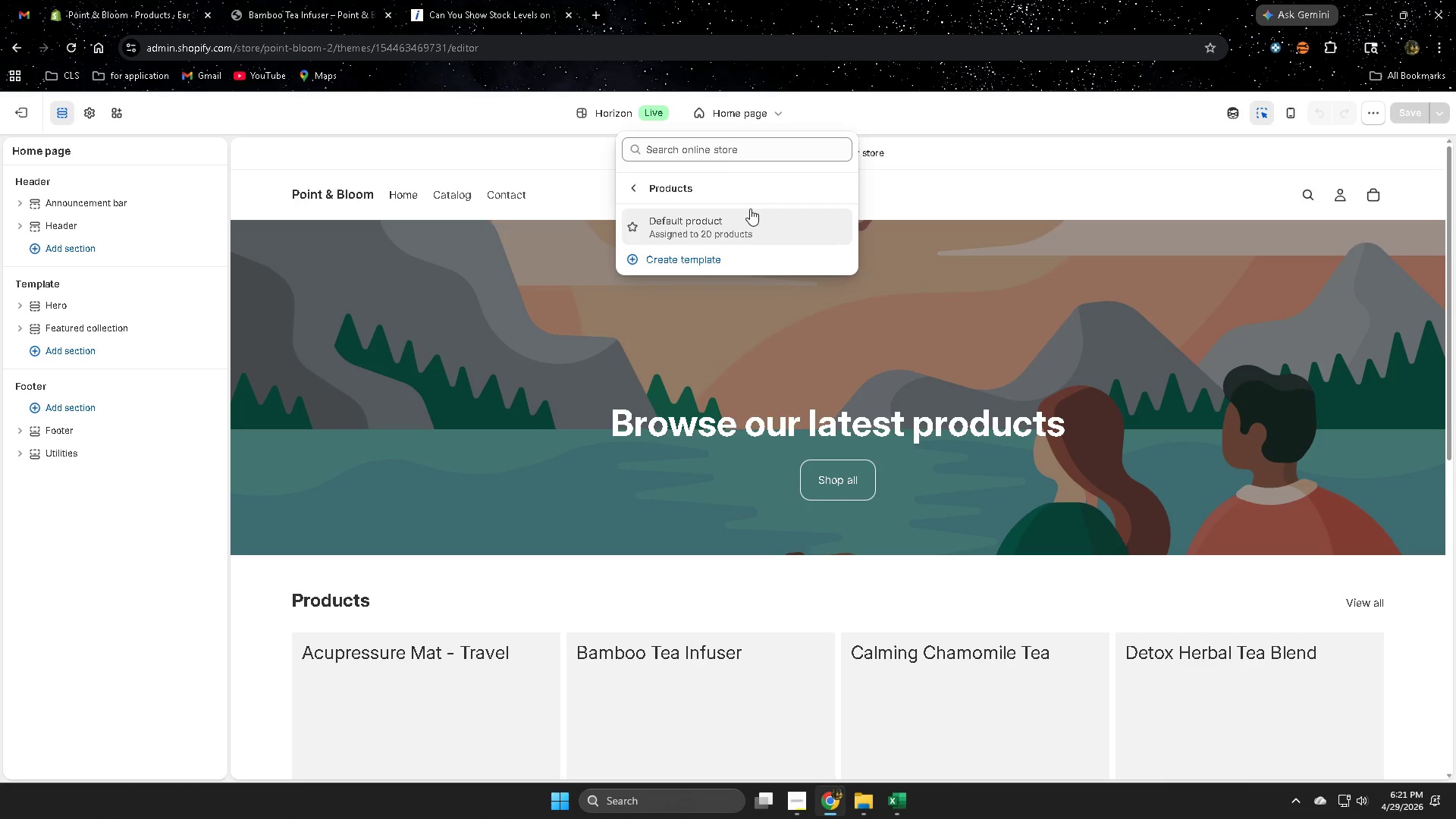 
left_click([735, 228])
 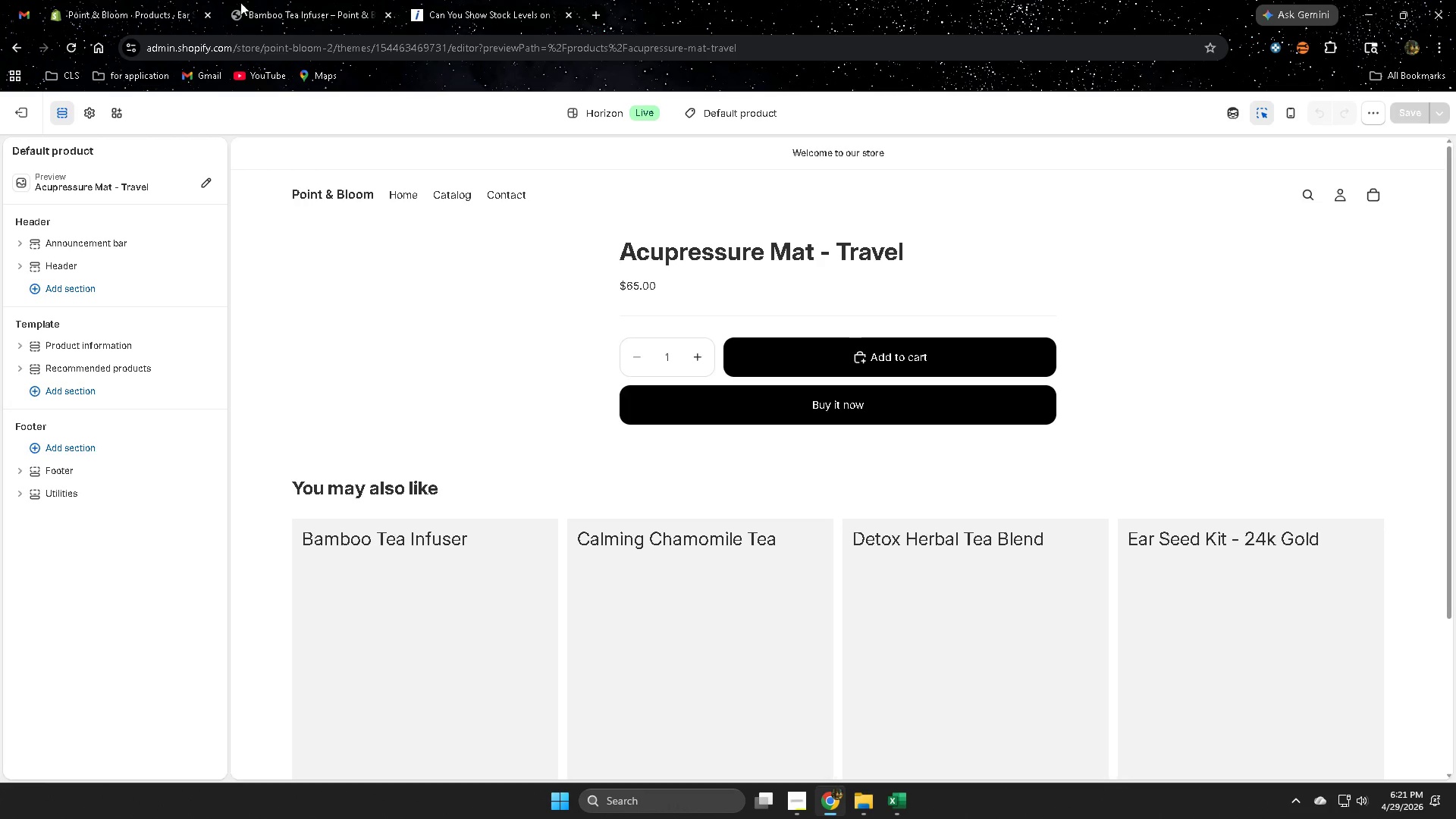 
wait(6.41)
 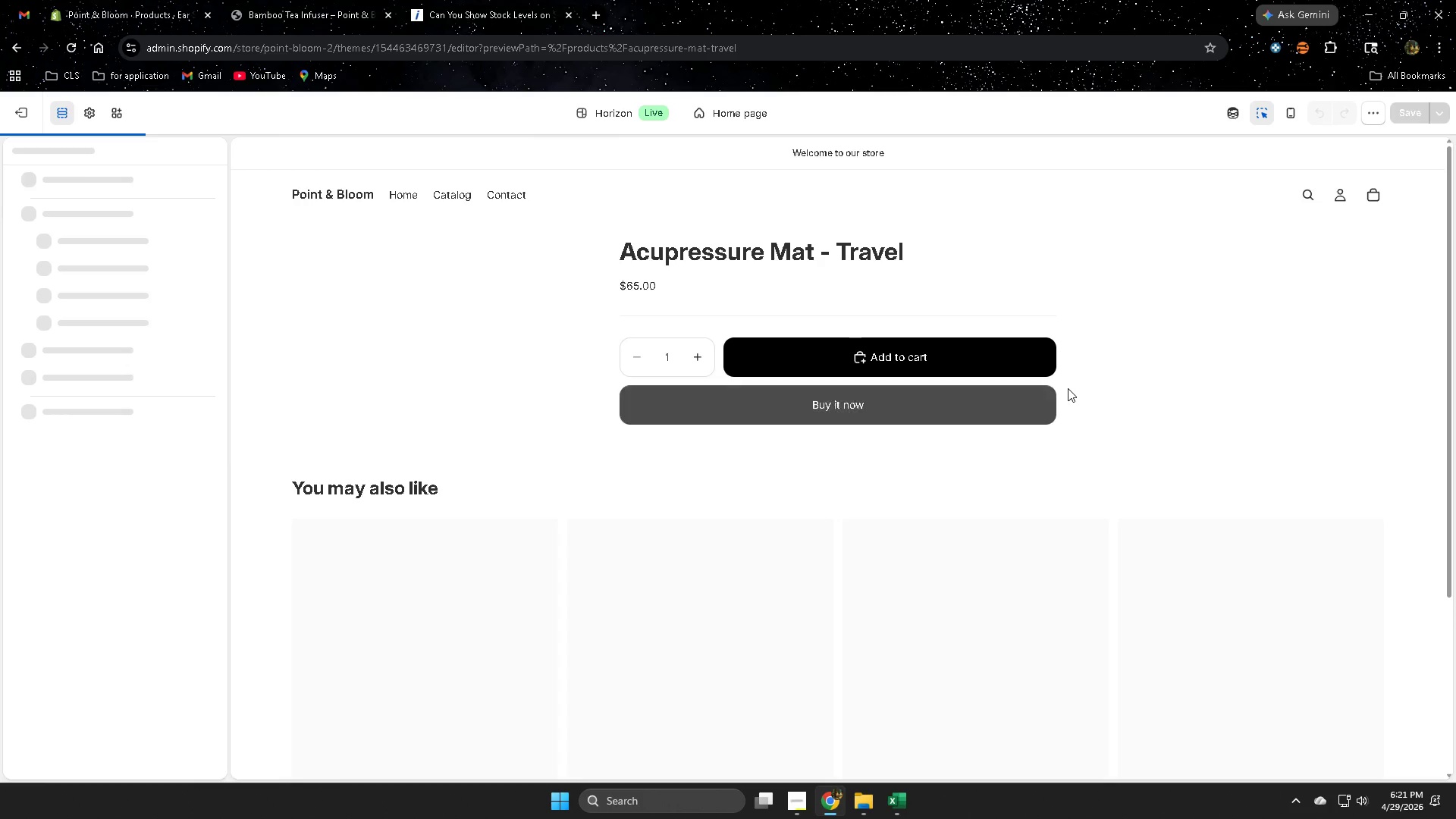 
scroll: coordinate [440, 403], scroll_direction: down, amount: 3.0
 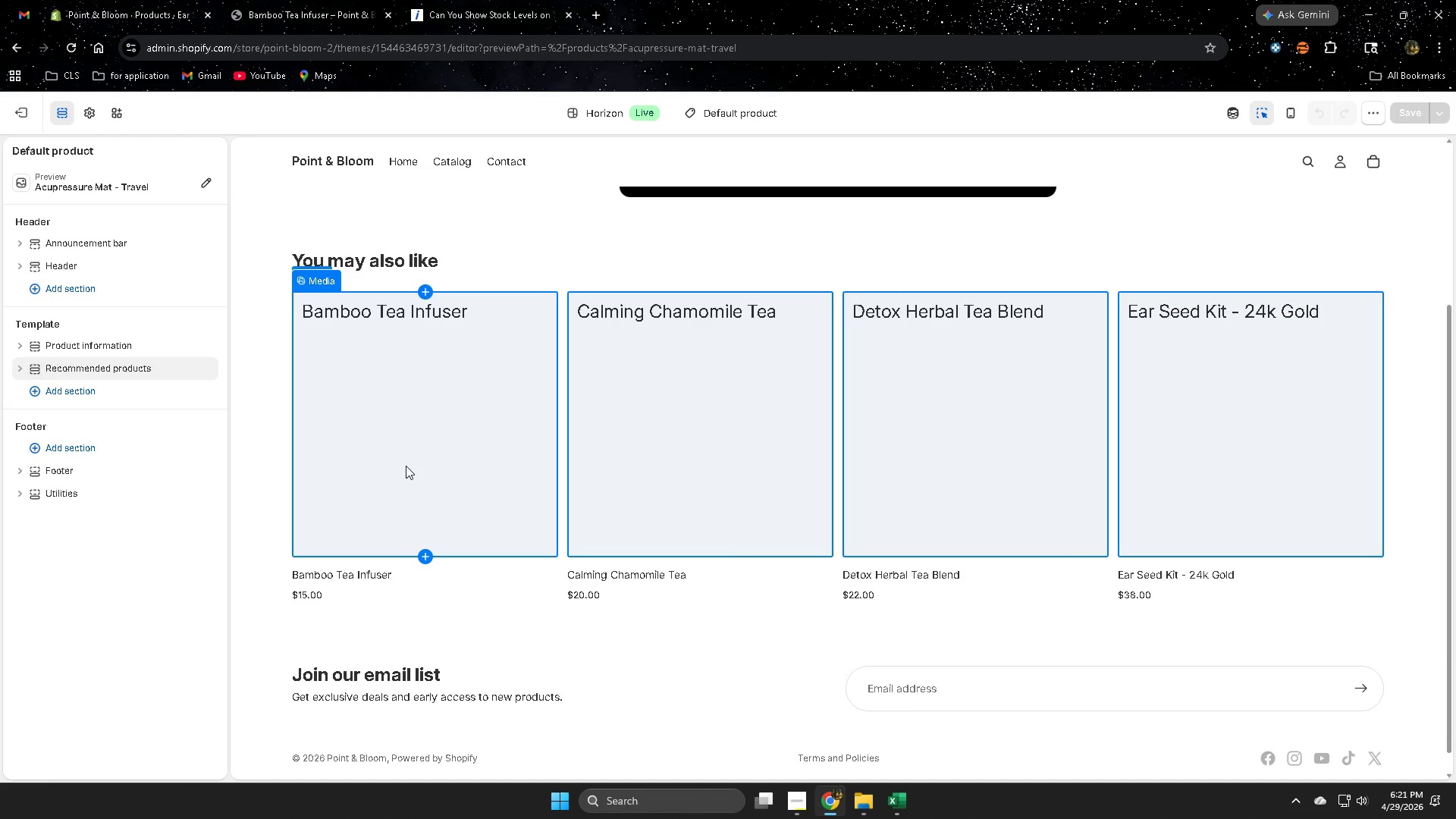 
left_click([406, 466])
 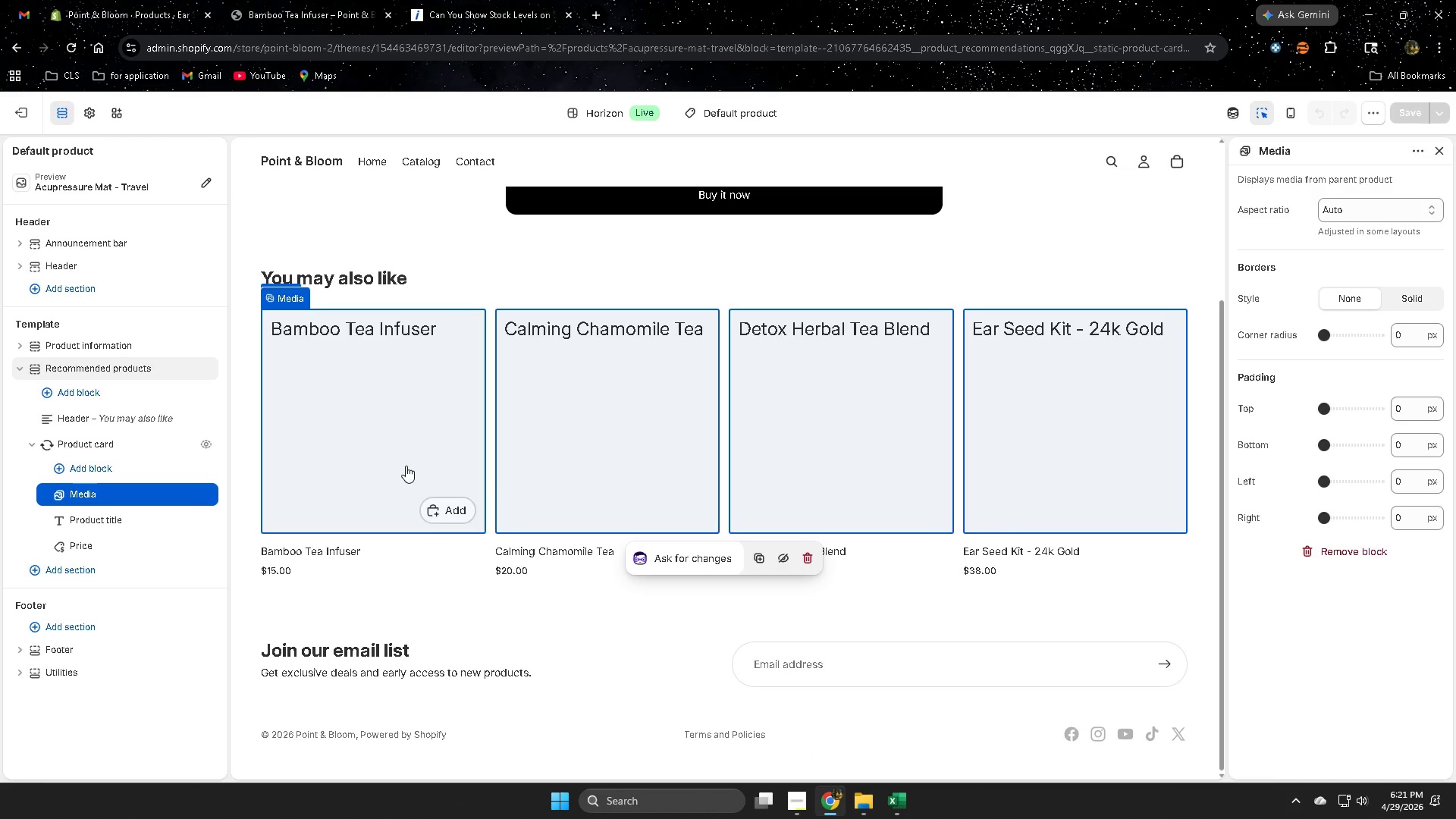 
wait(9.86)
 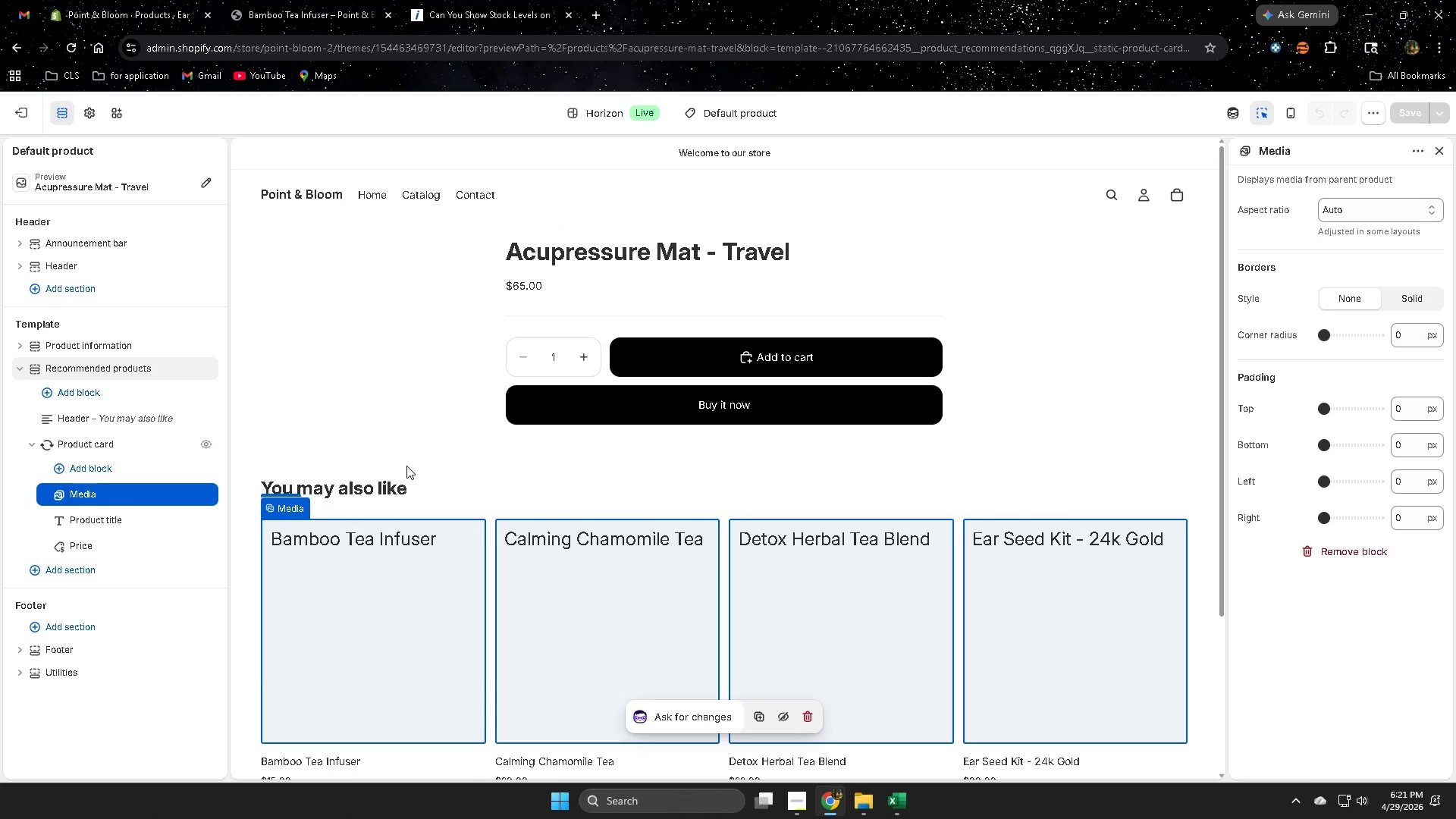 
double_click([353, 624])
 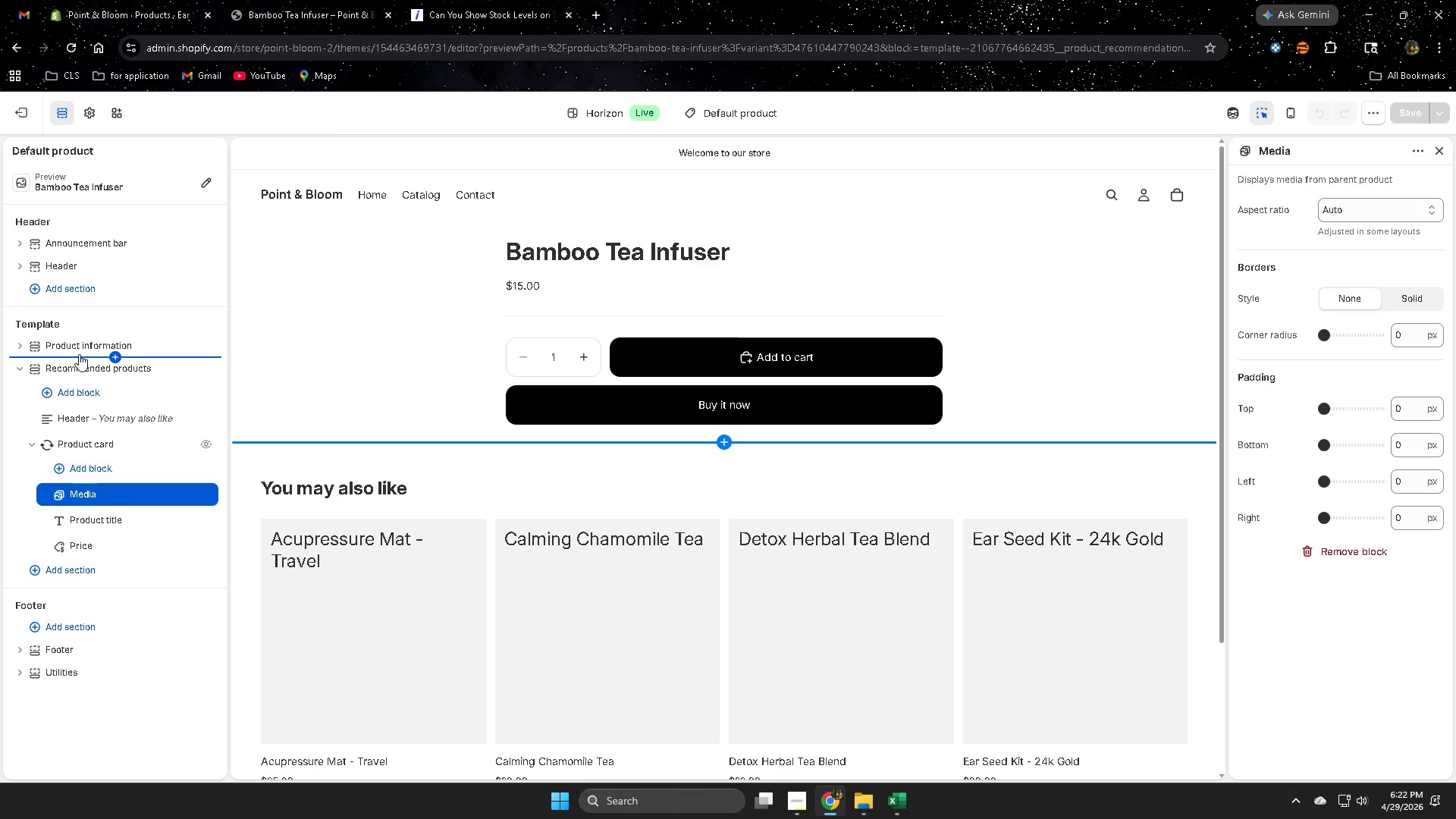 
scroll: coordinate [406, 466], scroll_direction: up, amount: 4.0
 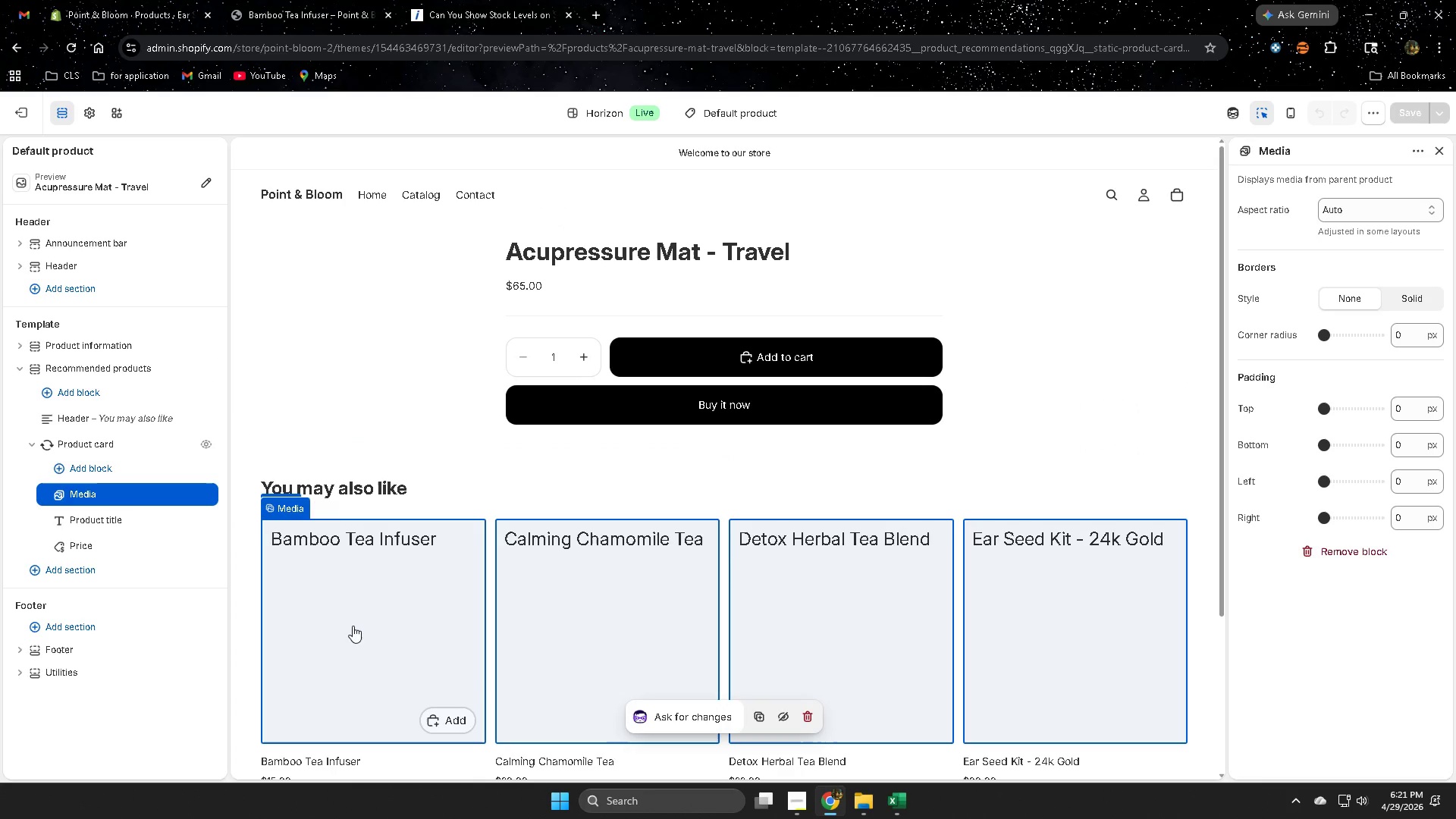 
wait(19.83)
 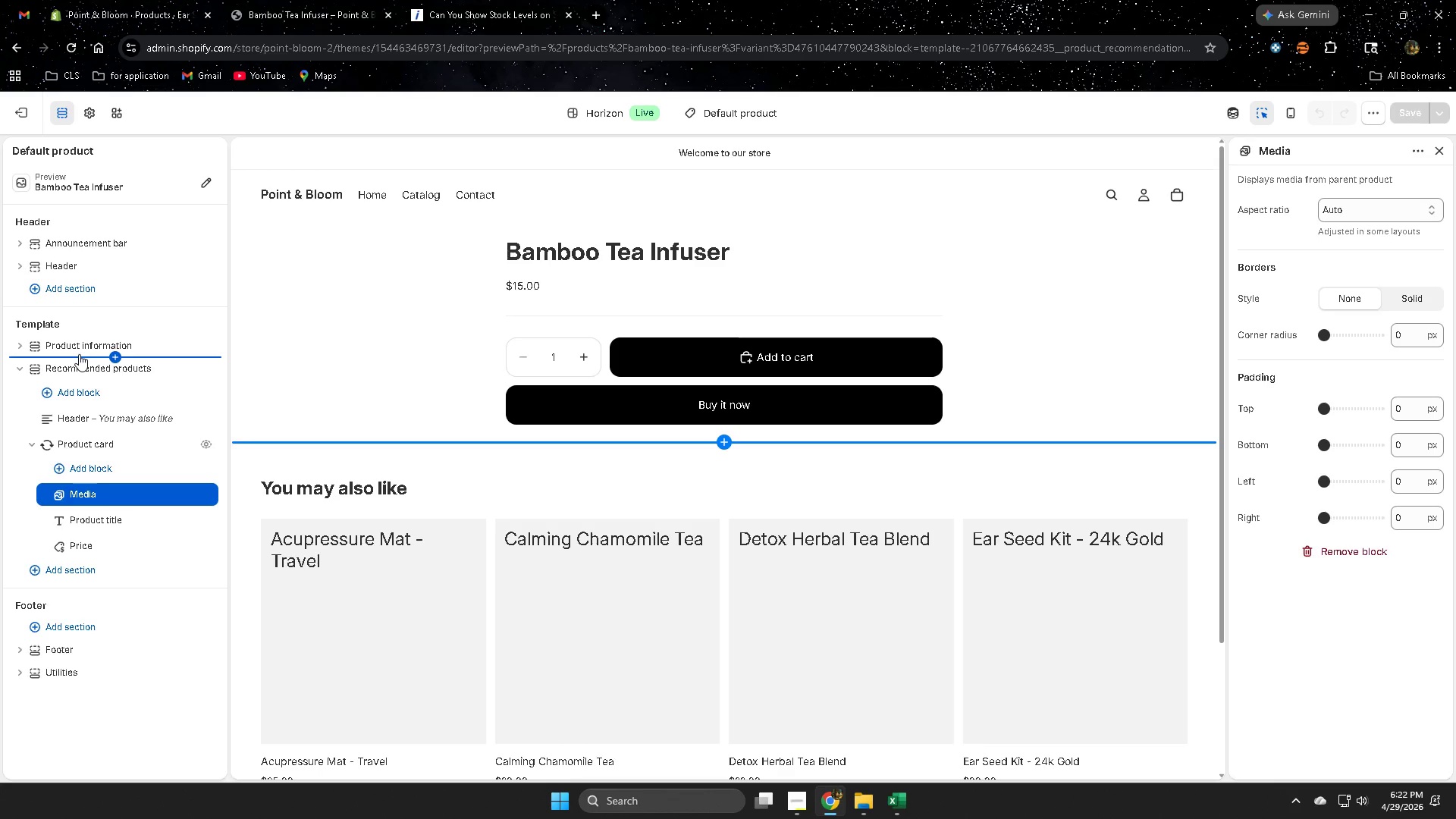 
mouse_move([64, 349])
 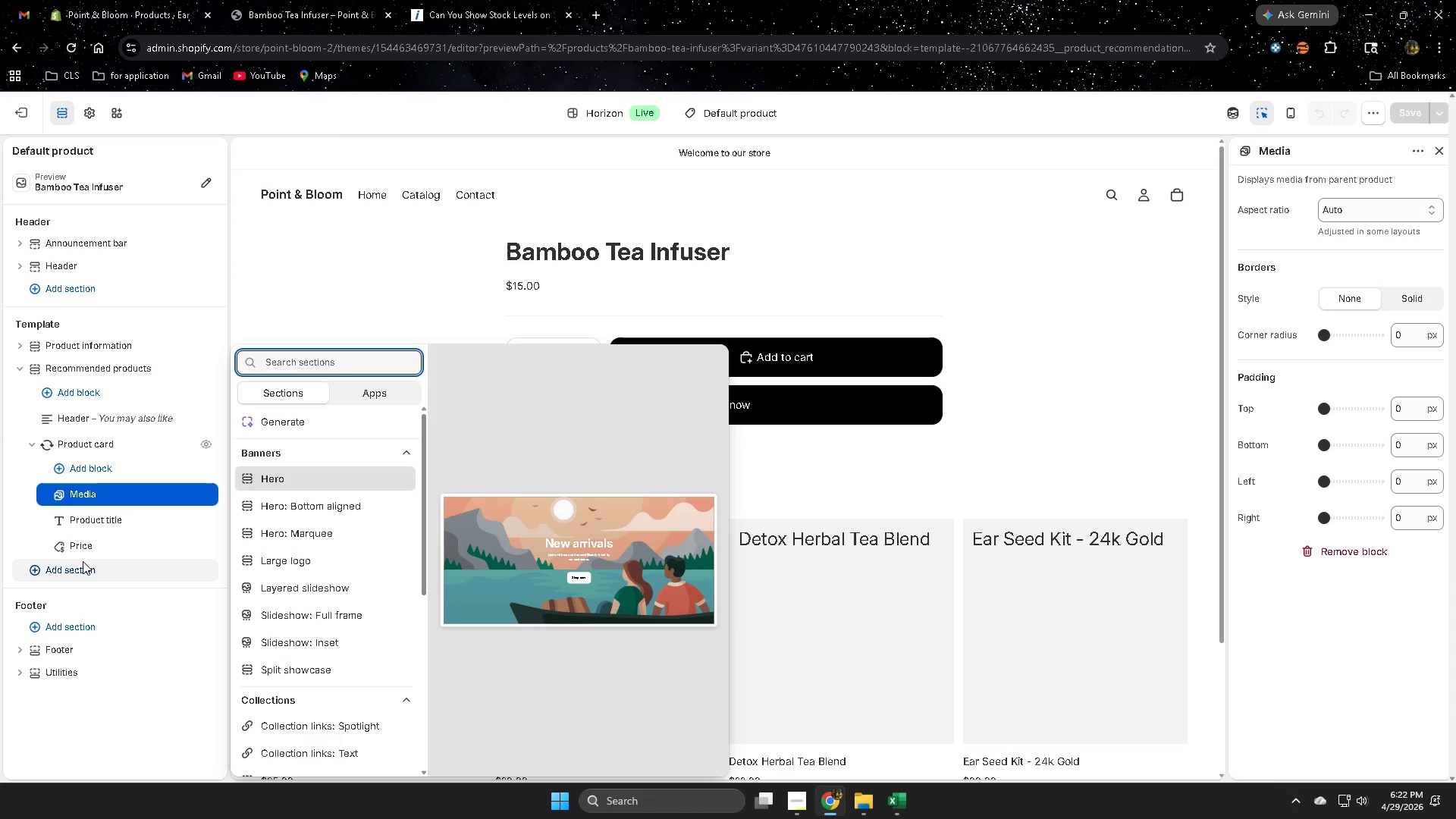 
wait(10.84)
 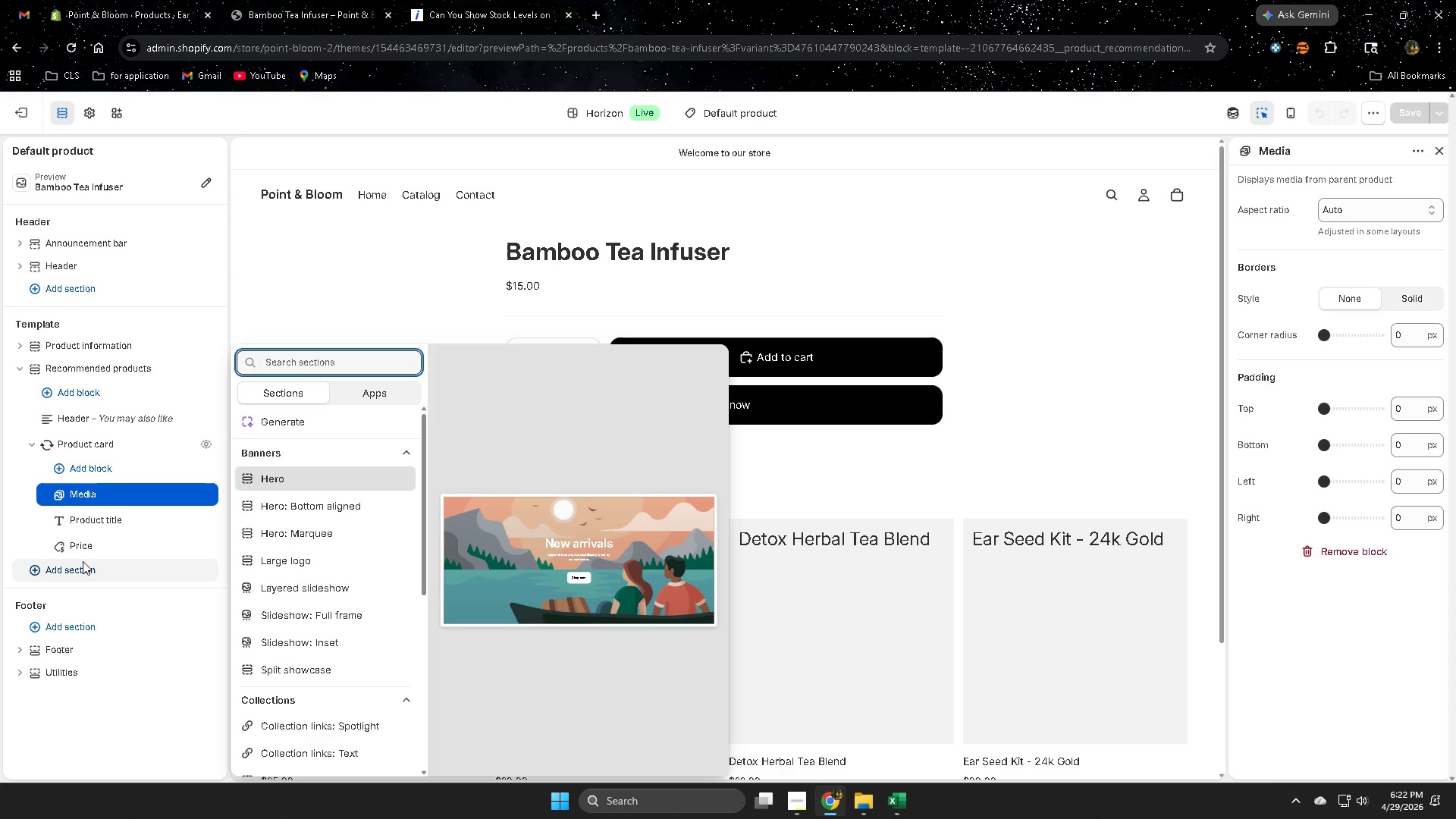 
scroll: coordinate [300, 523], scroll_direction: down, amount: 9.0
 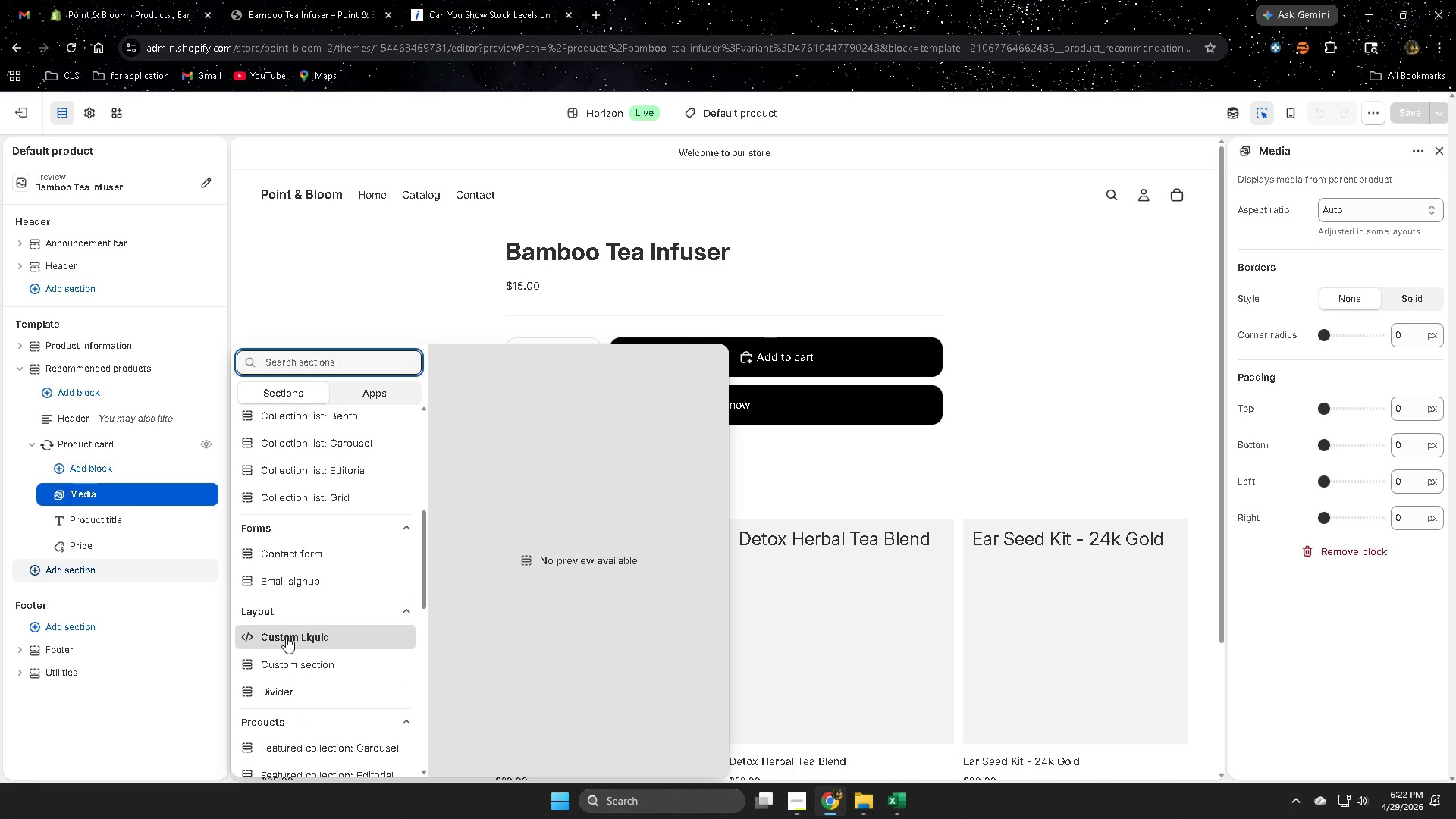 
wait(5.4)
 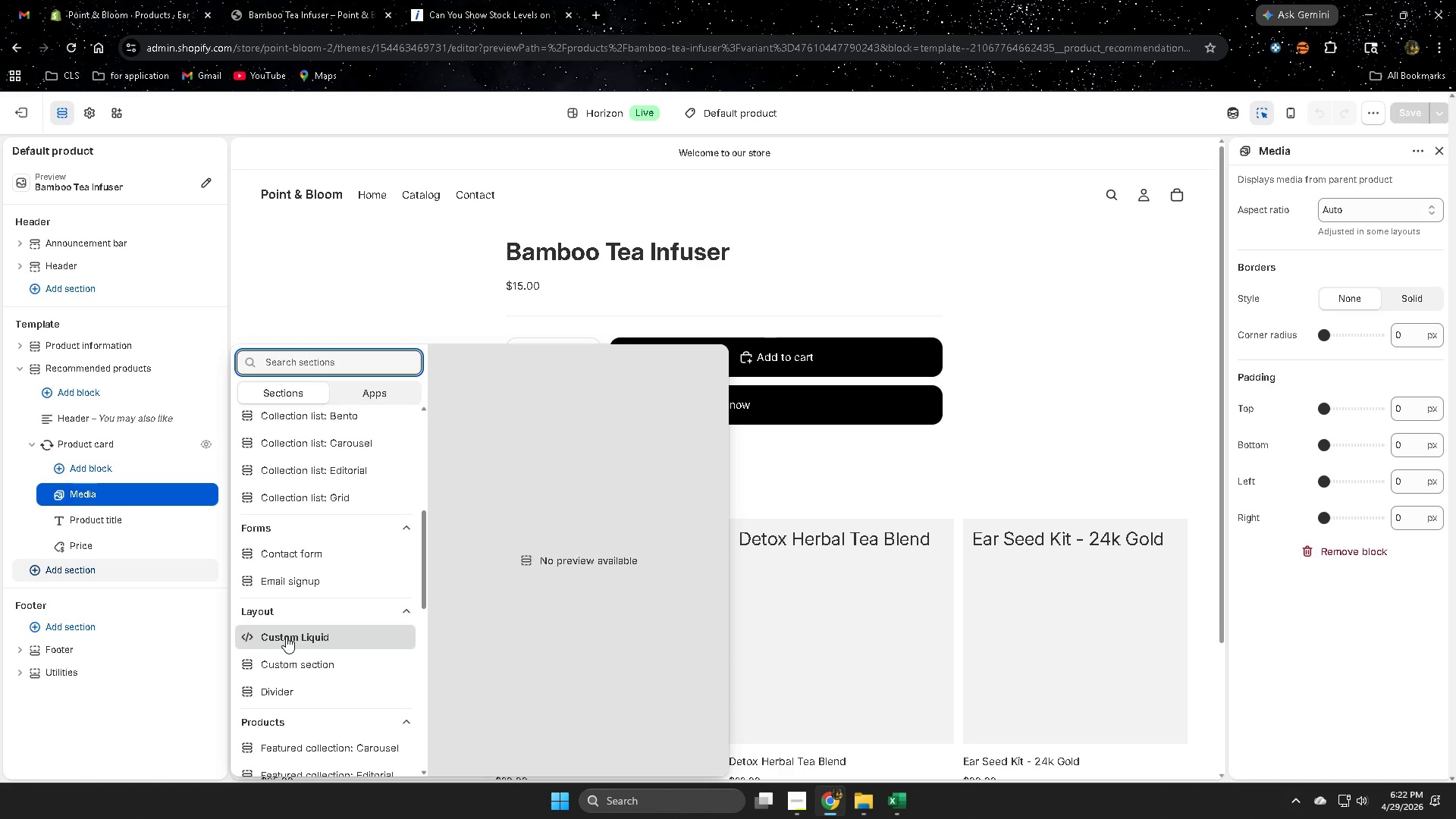 
left_click([286, 637])
 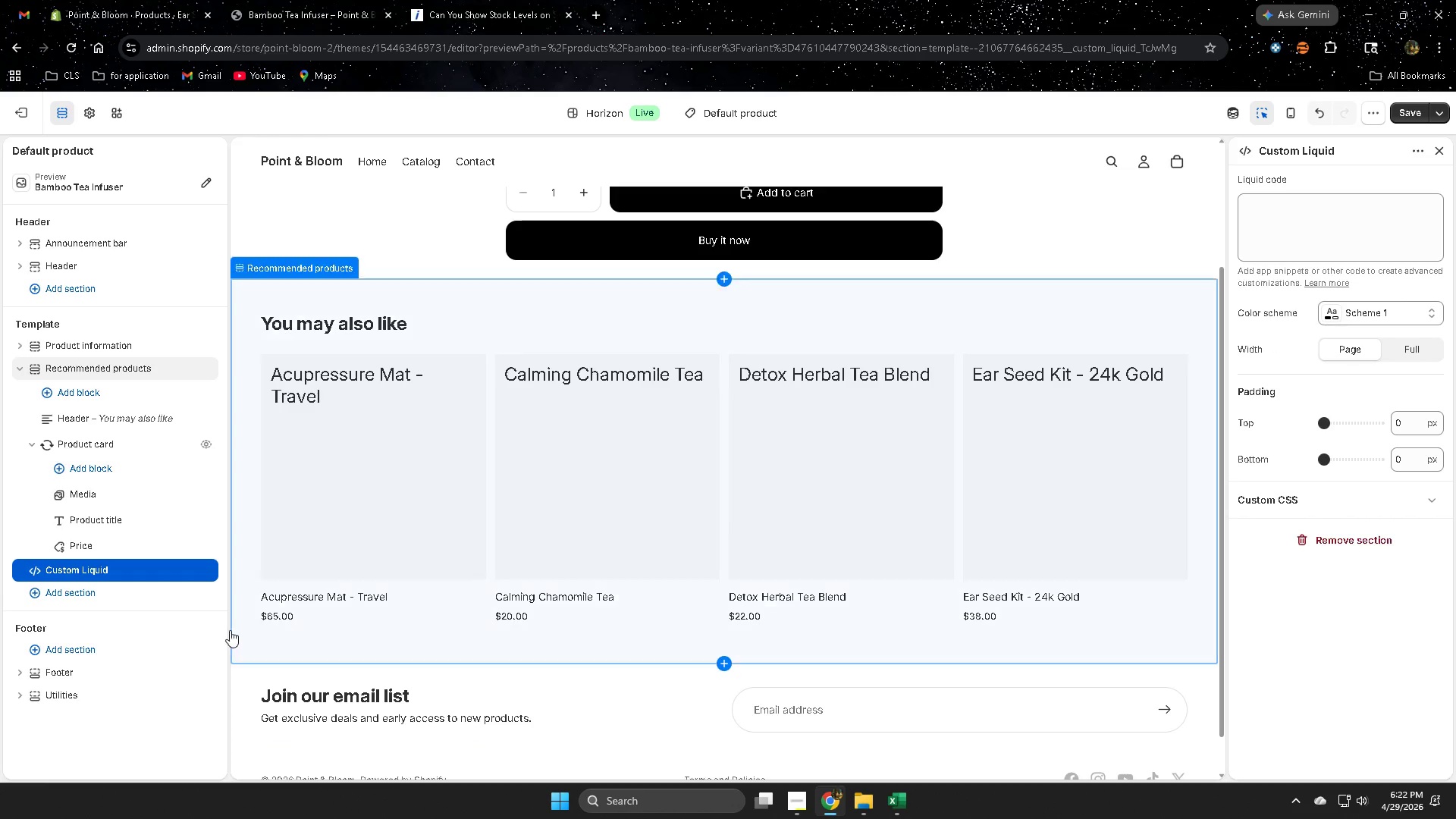 
mouse_move([257, 632])
 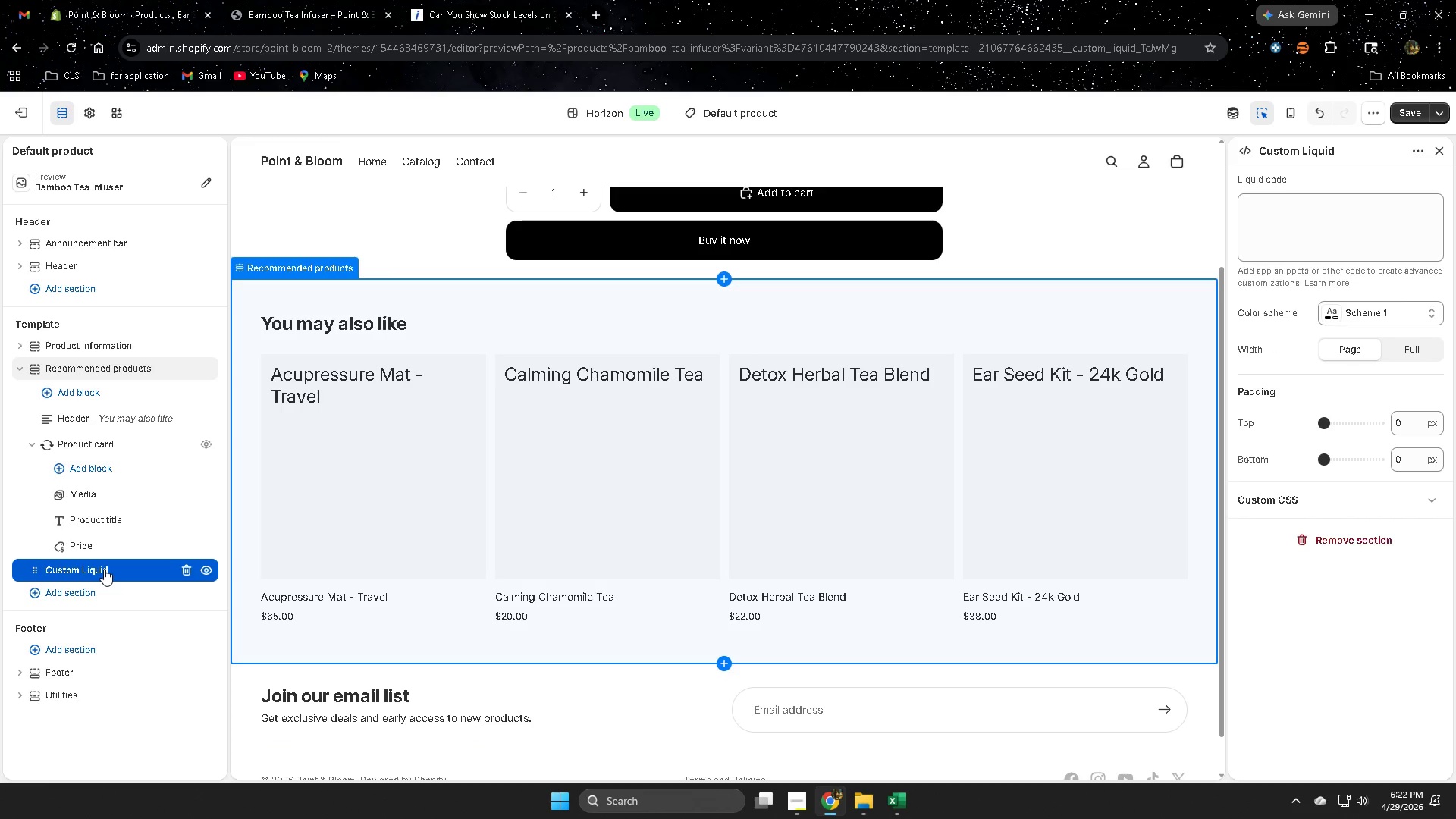 
left_click([104, 569])
 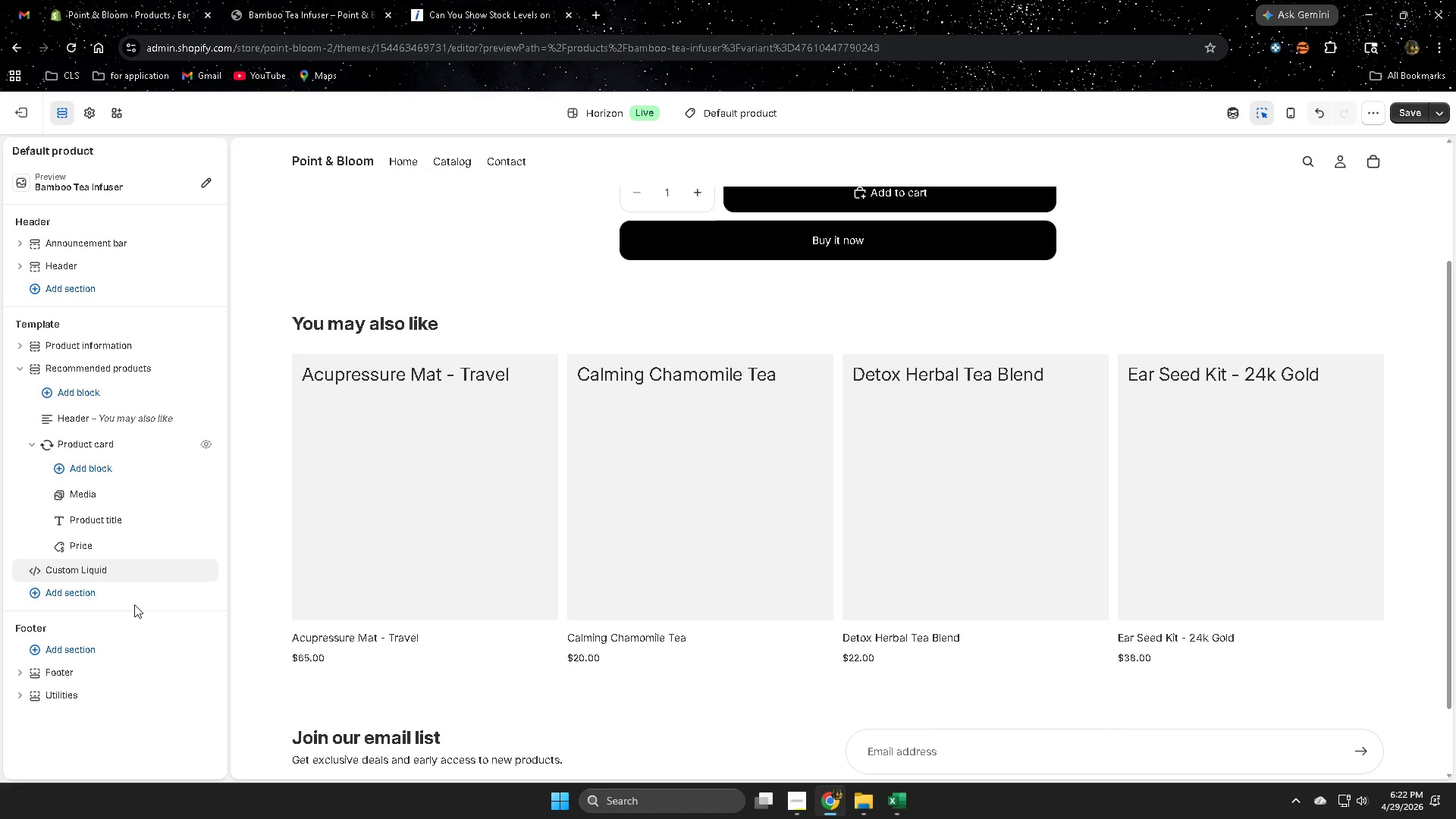 
wait(7.66)
 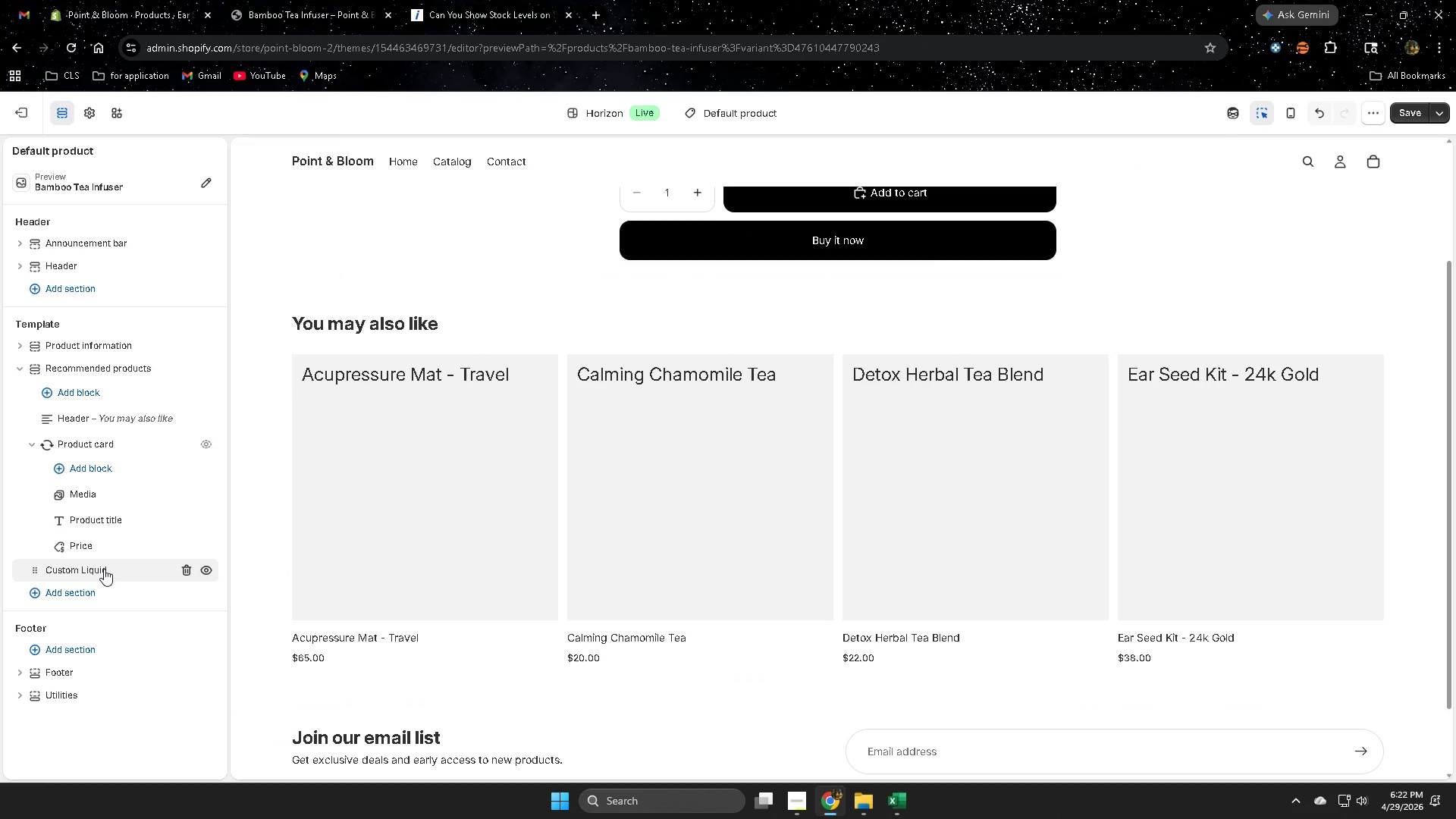 
left_click([111, 568])
 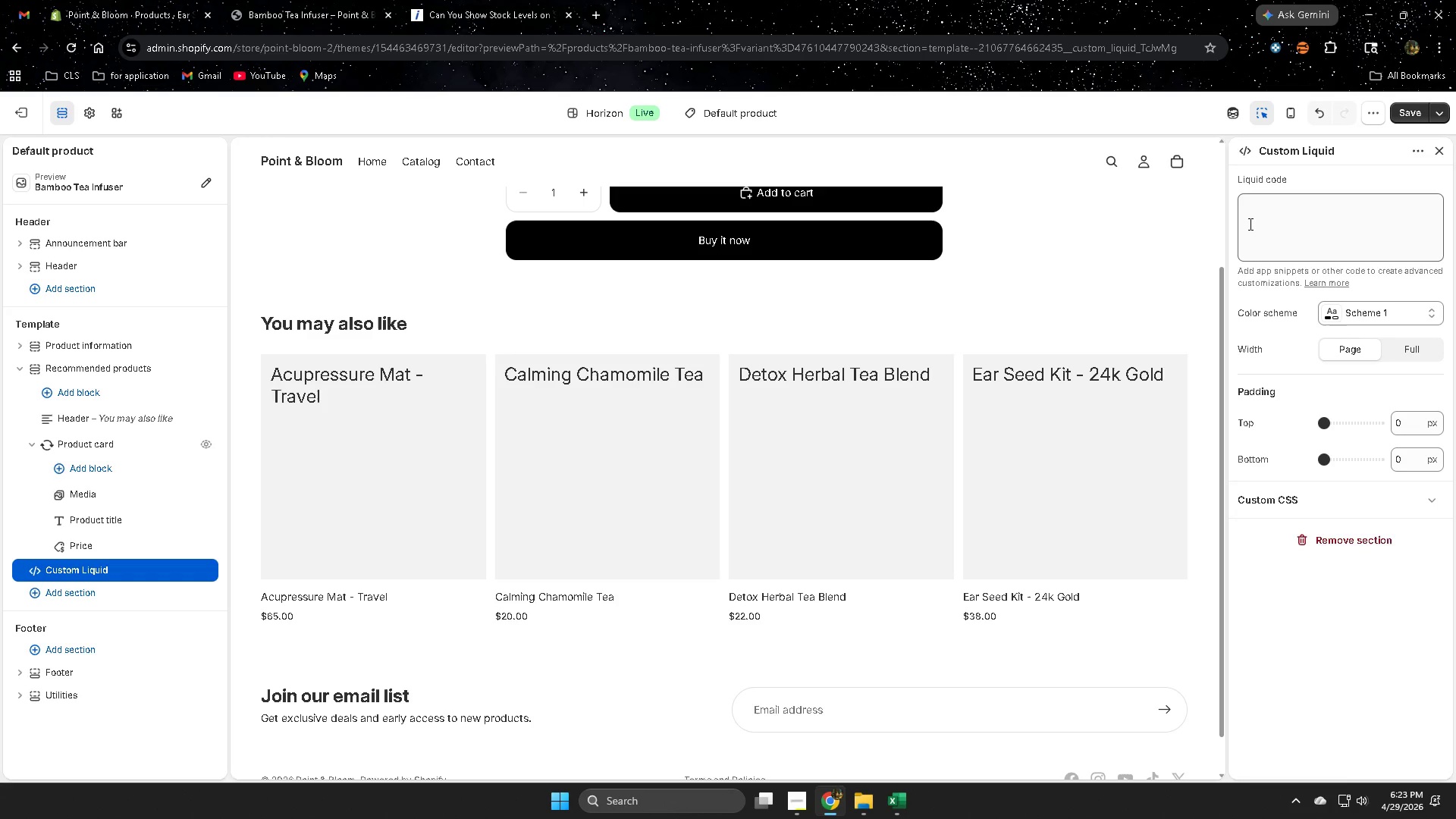 
wait(10.45)
 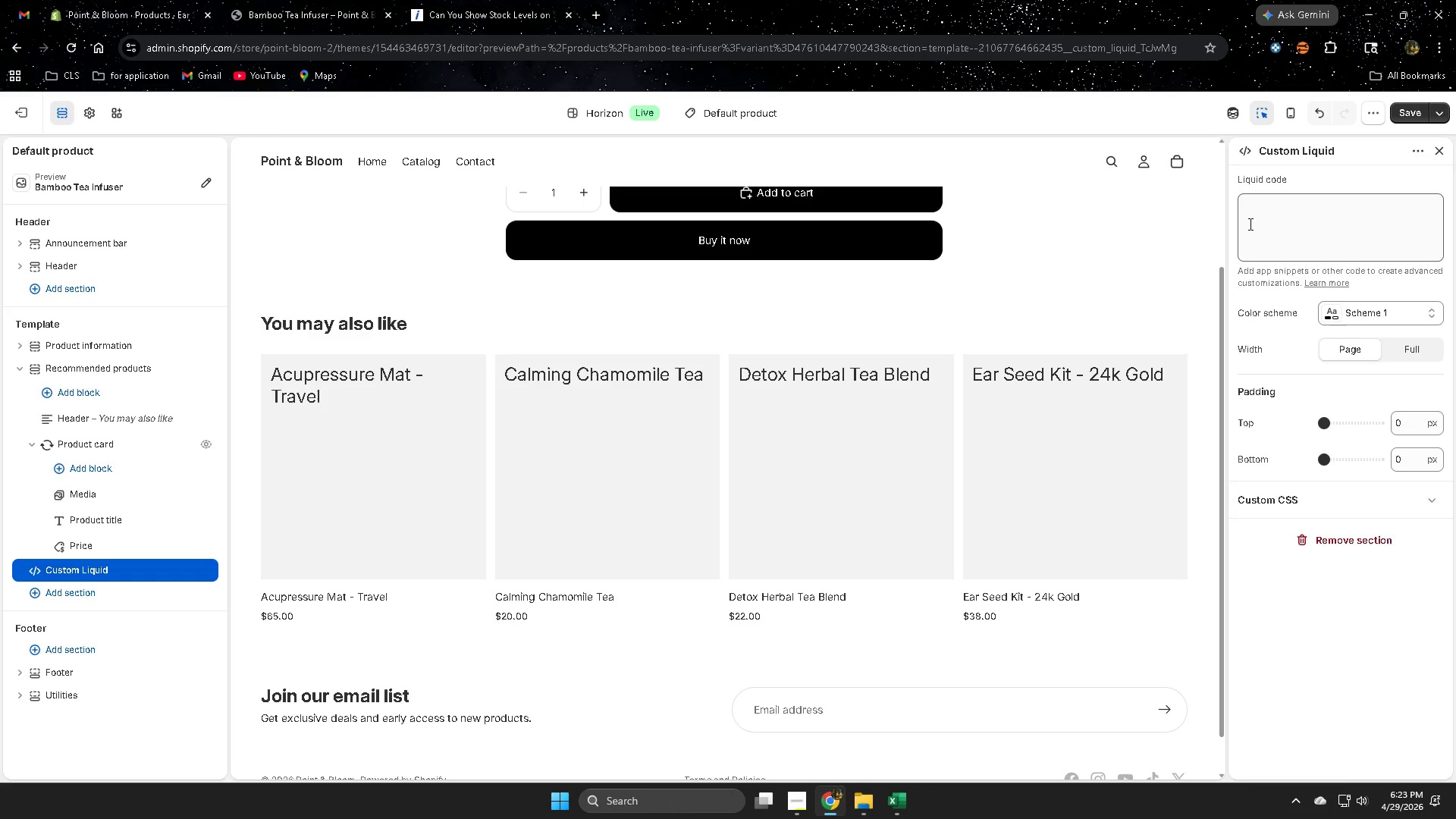 
left_click([467, 8])
 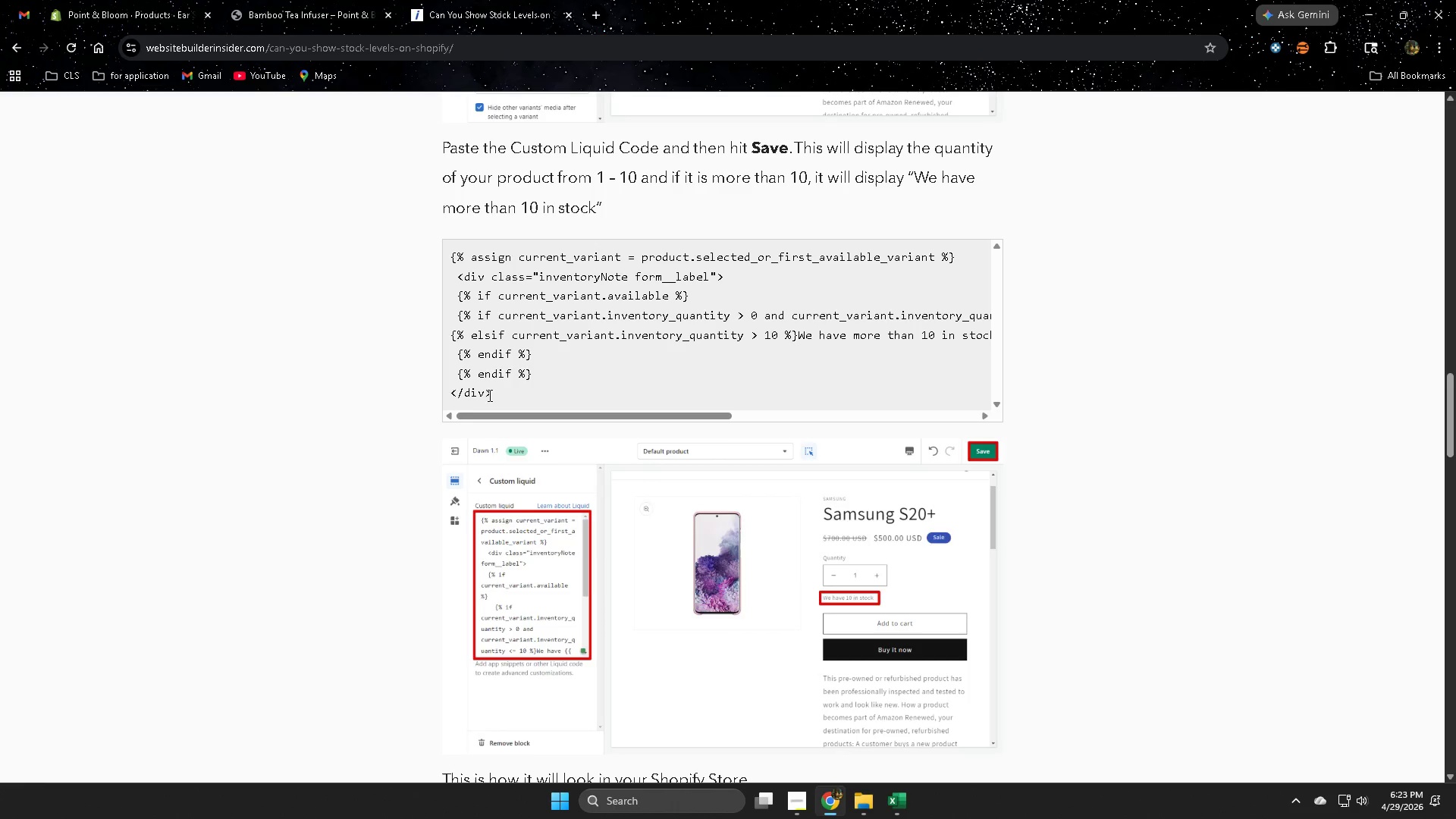 
left_click_drag(start_coordinate=[502, 395], to_coordinate=[445, 258])
 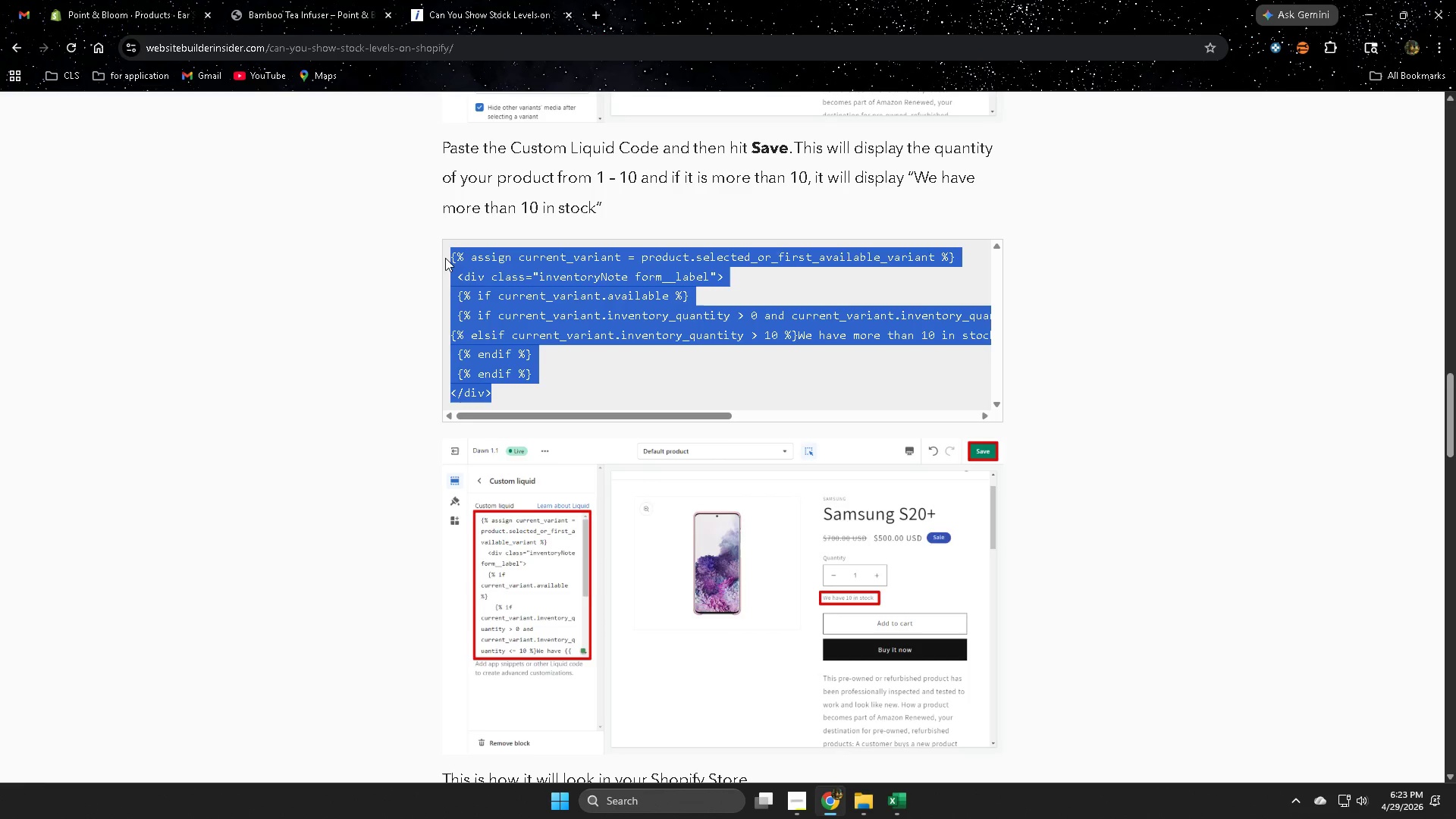 
key(Control+C)
 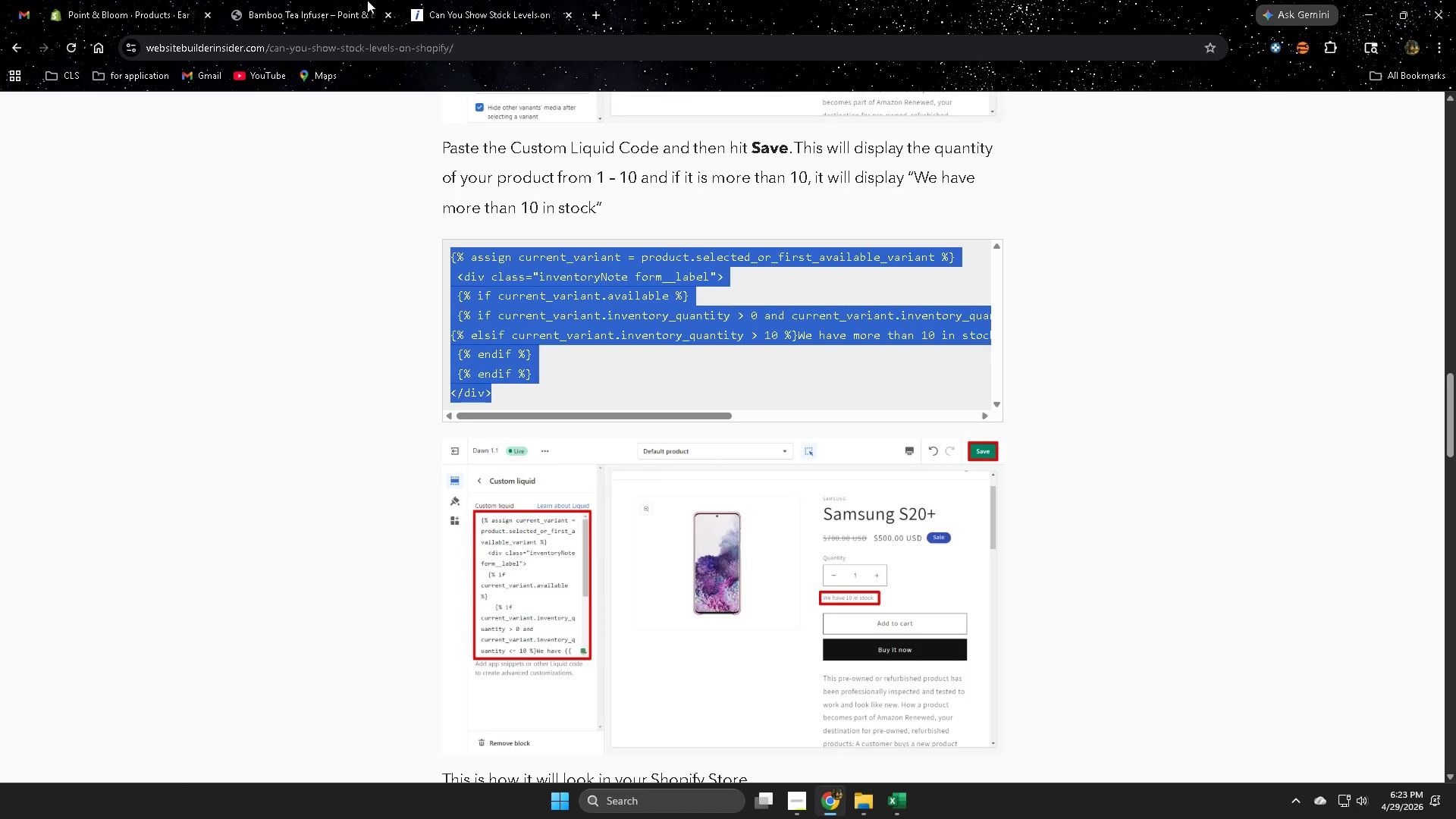 
left_click([314, 6])
 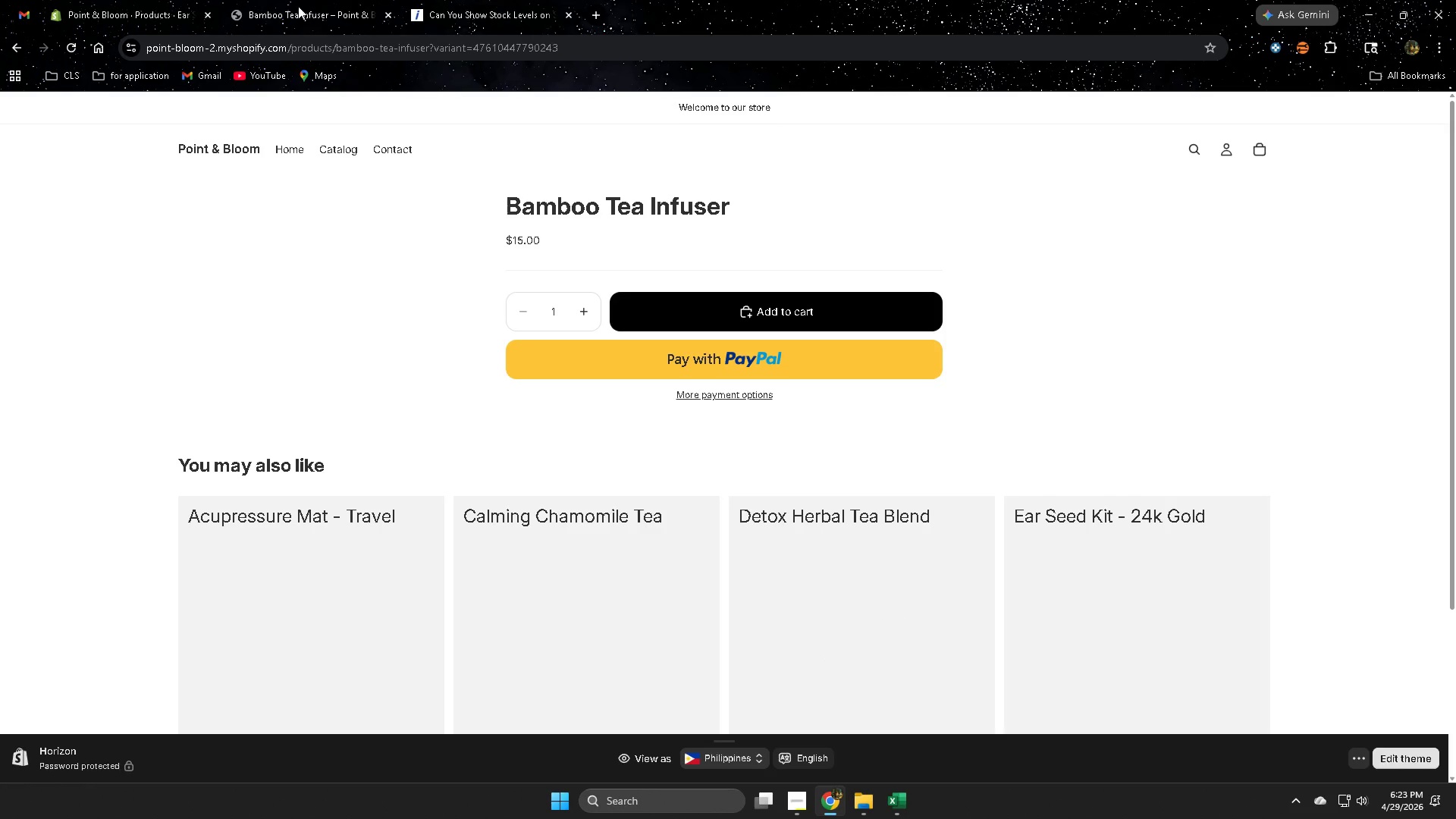 
left_click([134, 14])
 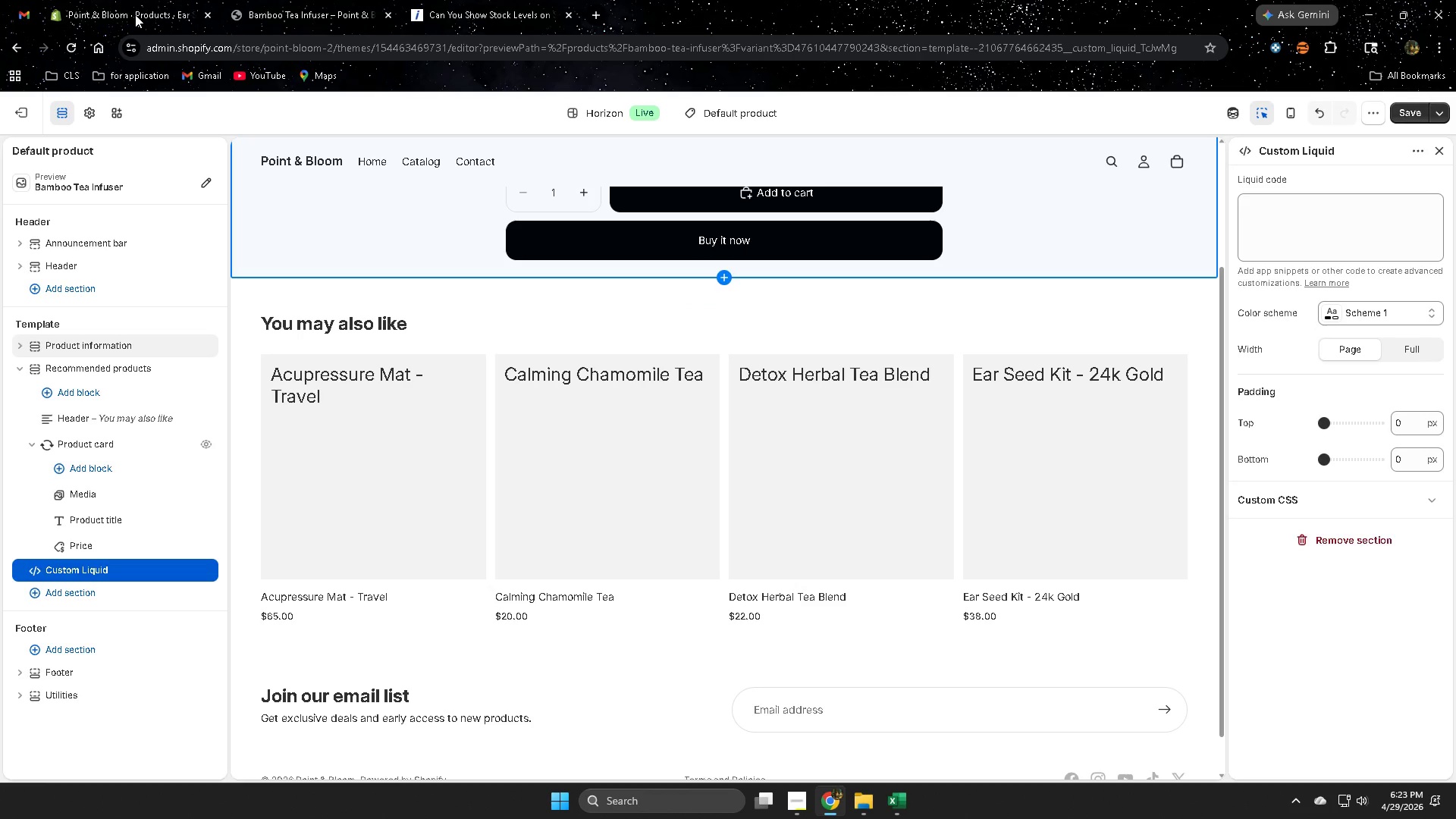 
wait(8.45)
 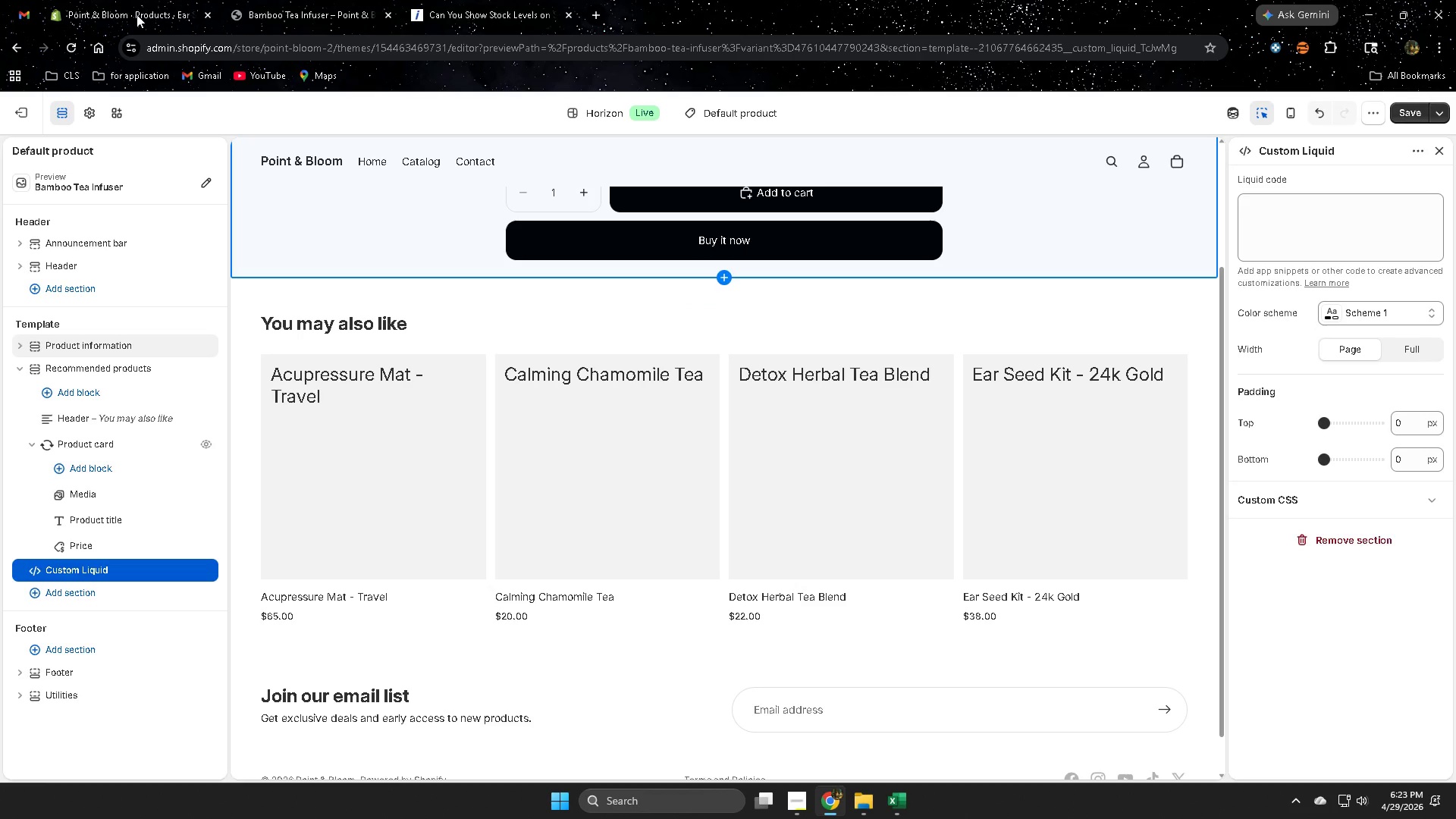 
key(Control+V)
 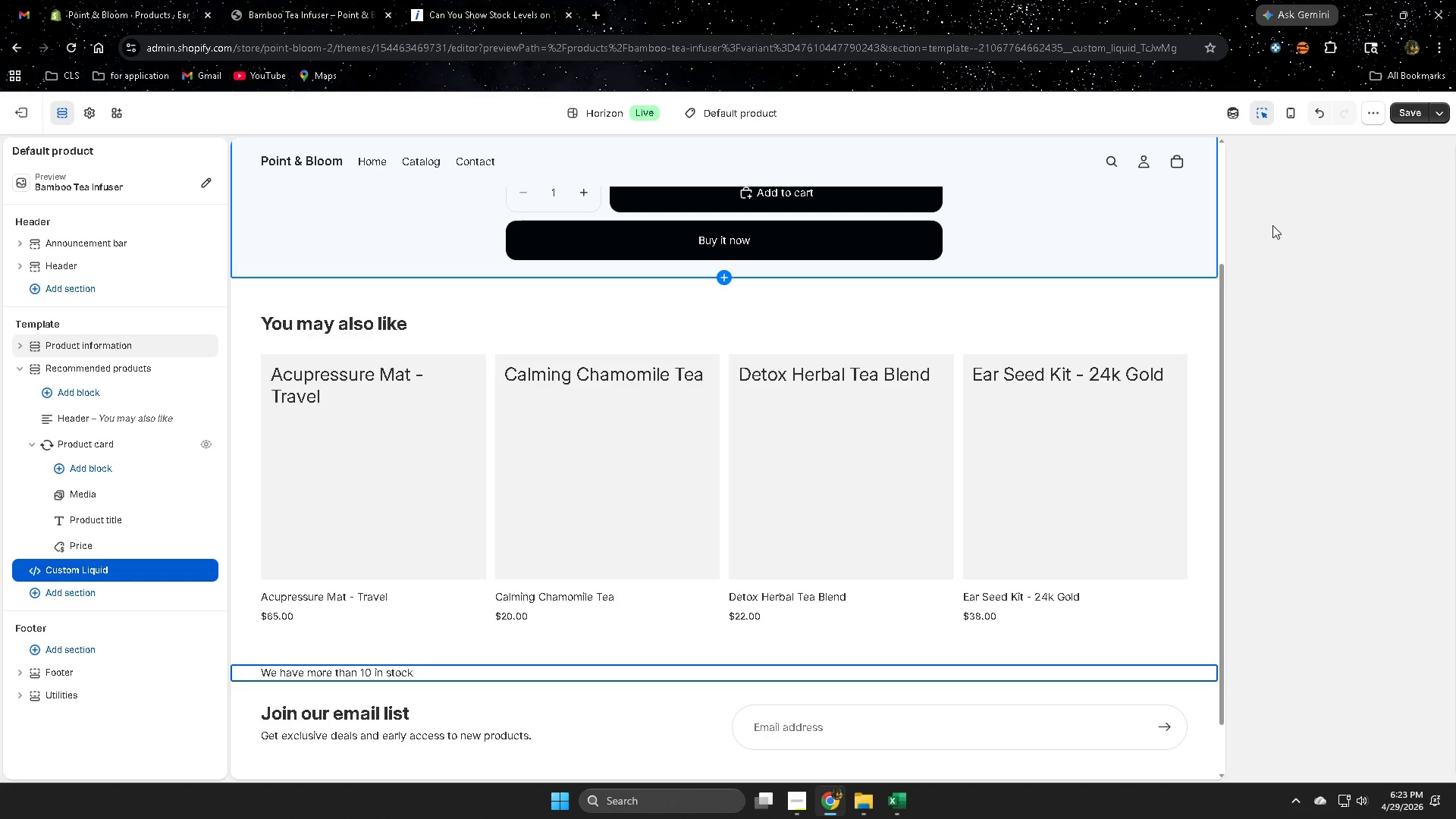 
wait(12.3)
 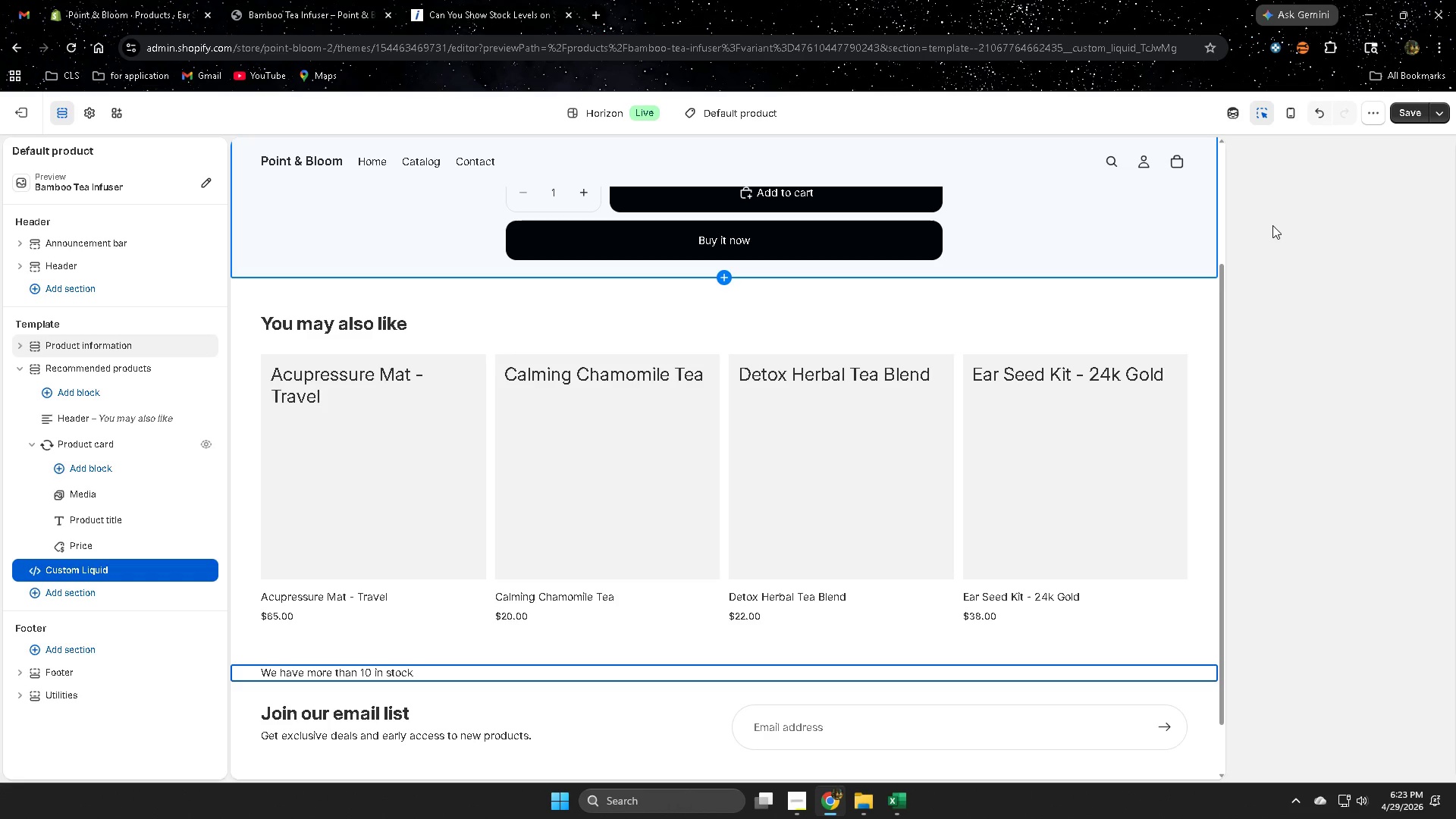 
scroll: coordinate [1299, 246], scroll_direction: up, amount: 5.0
 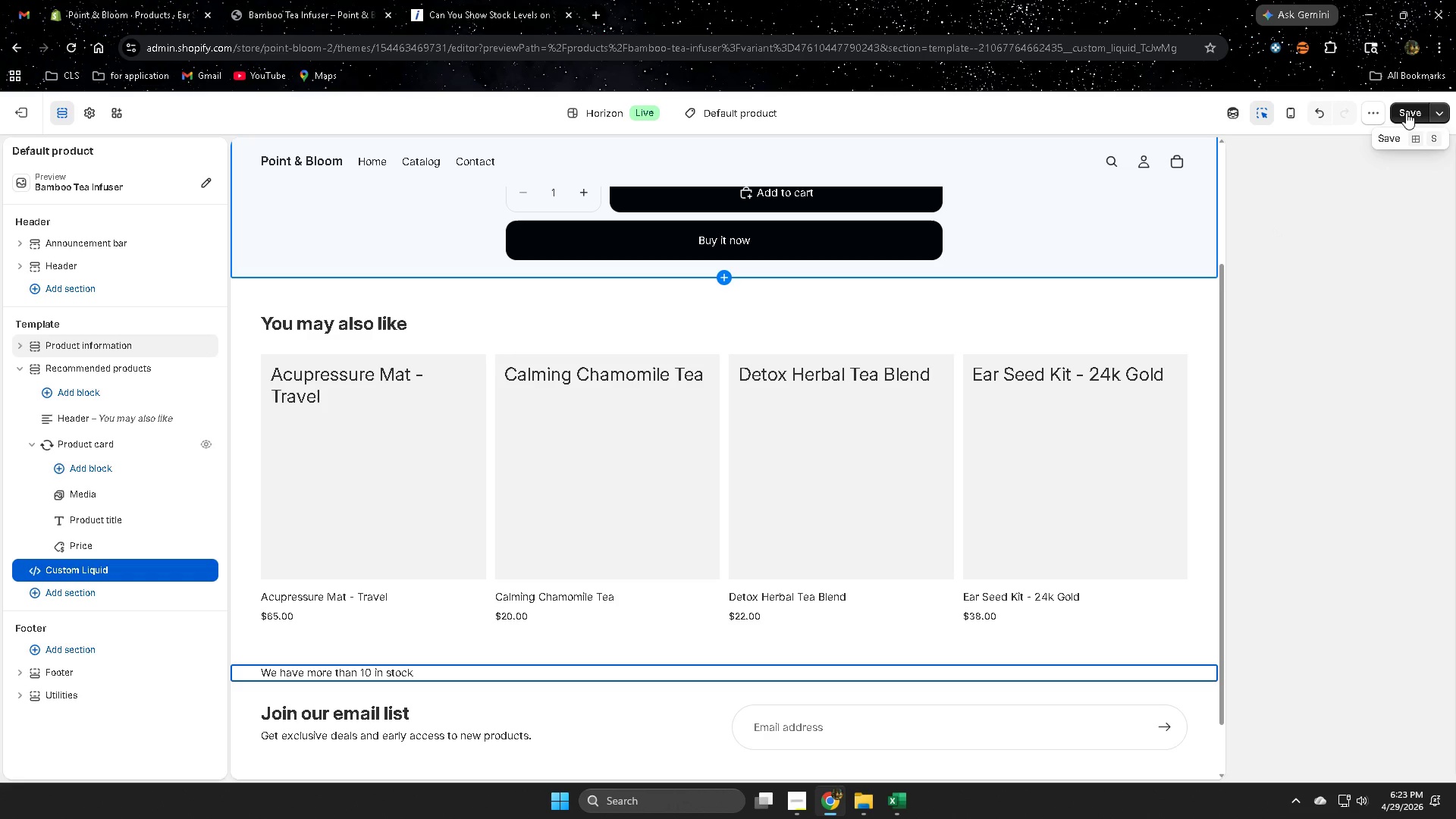 
wait(7.71)
 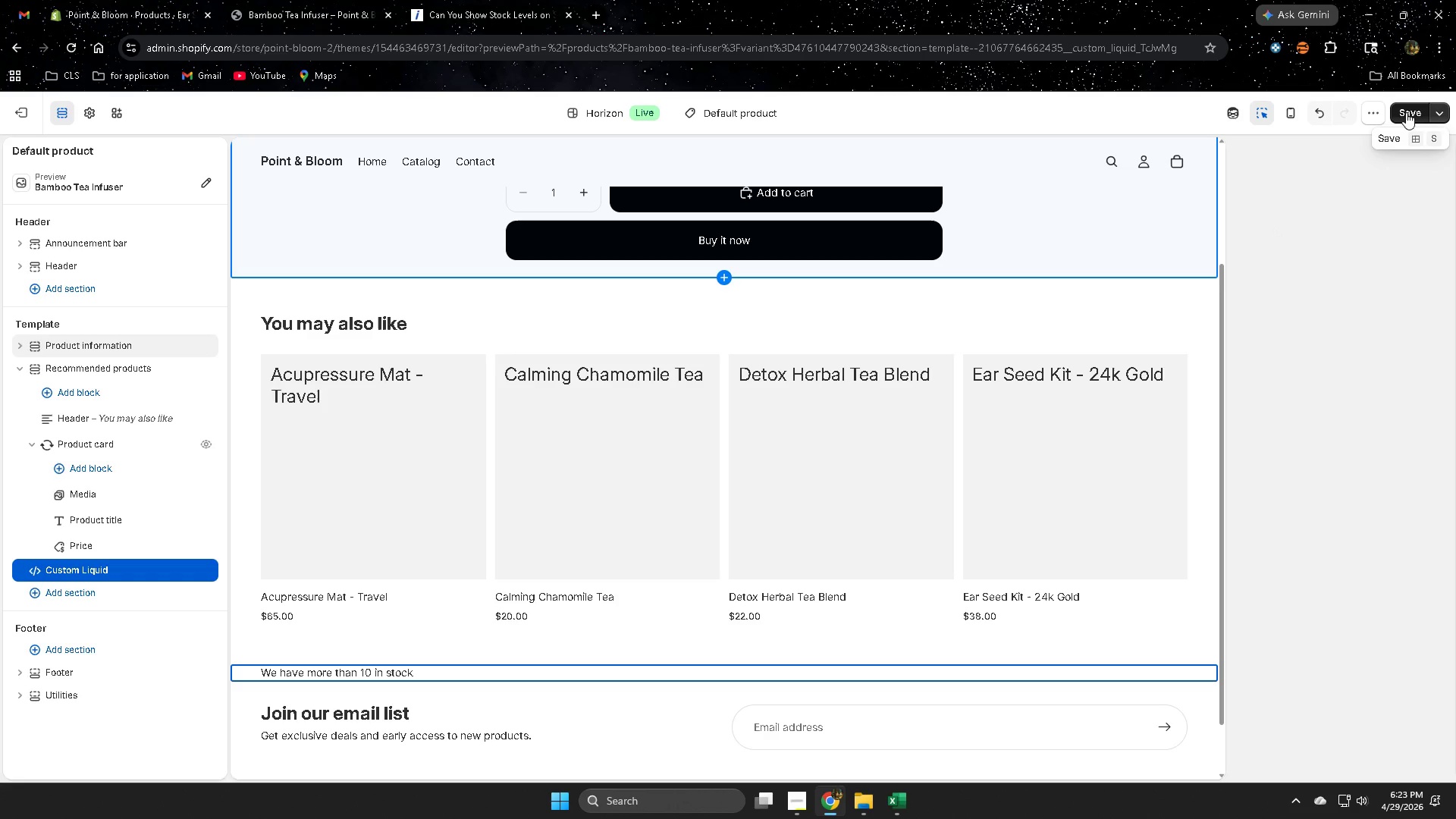 
left_click([1414, 115])
 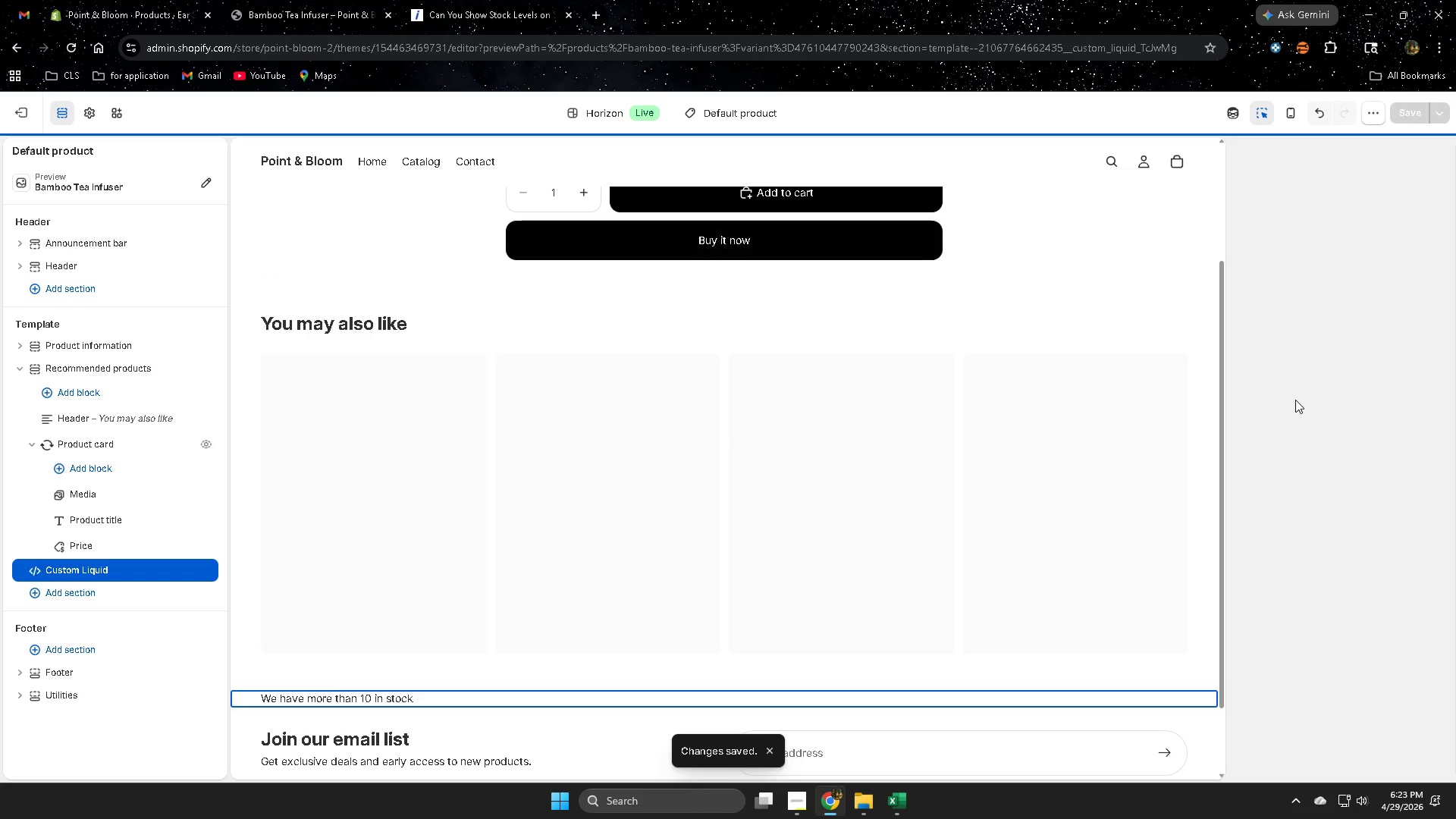 
scroll: coordinate [761, 291], scroll_direction: up, amount: 6.0
 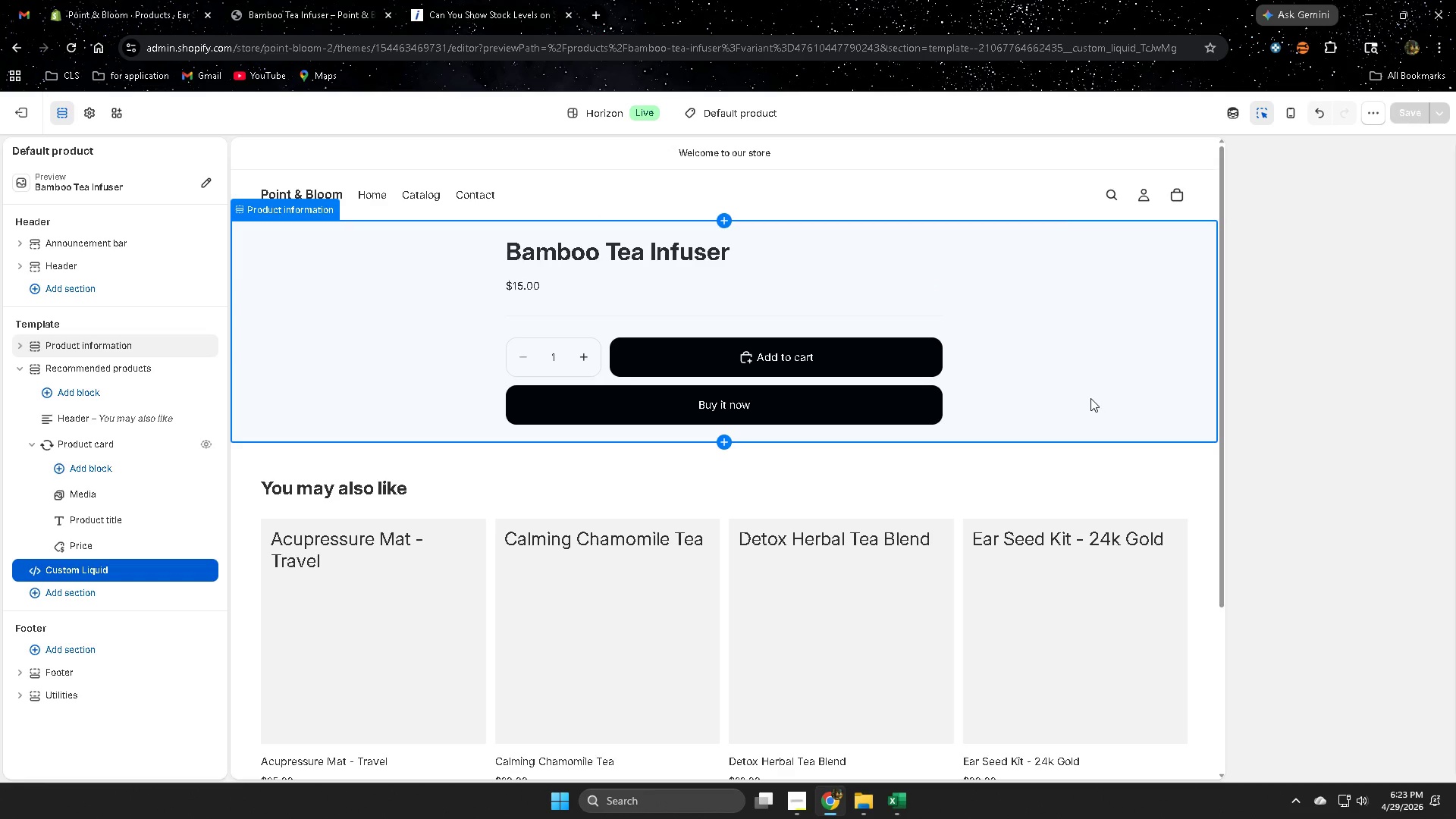 
left_click([121, 568])
 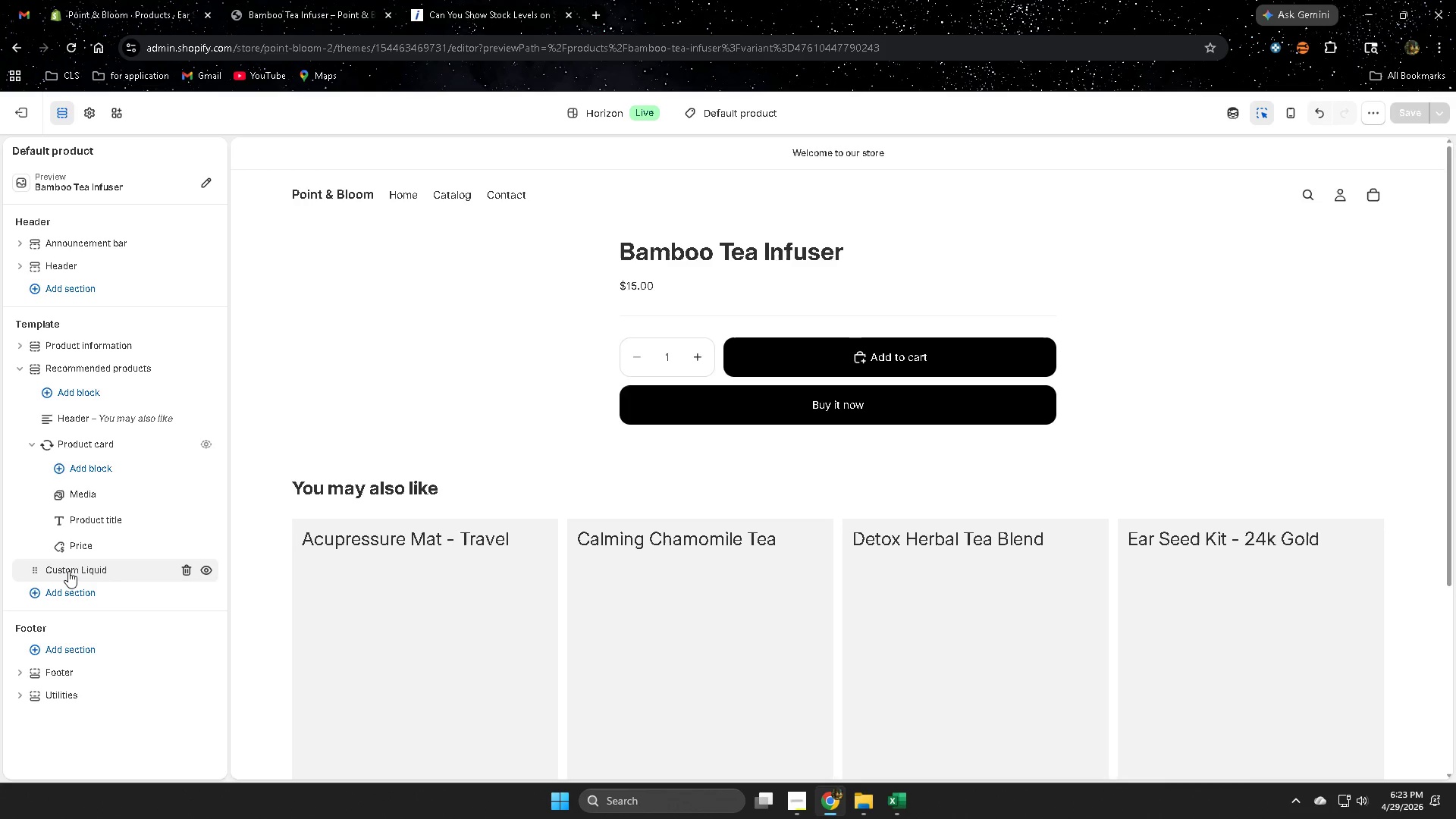 
wait(5.25)
 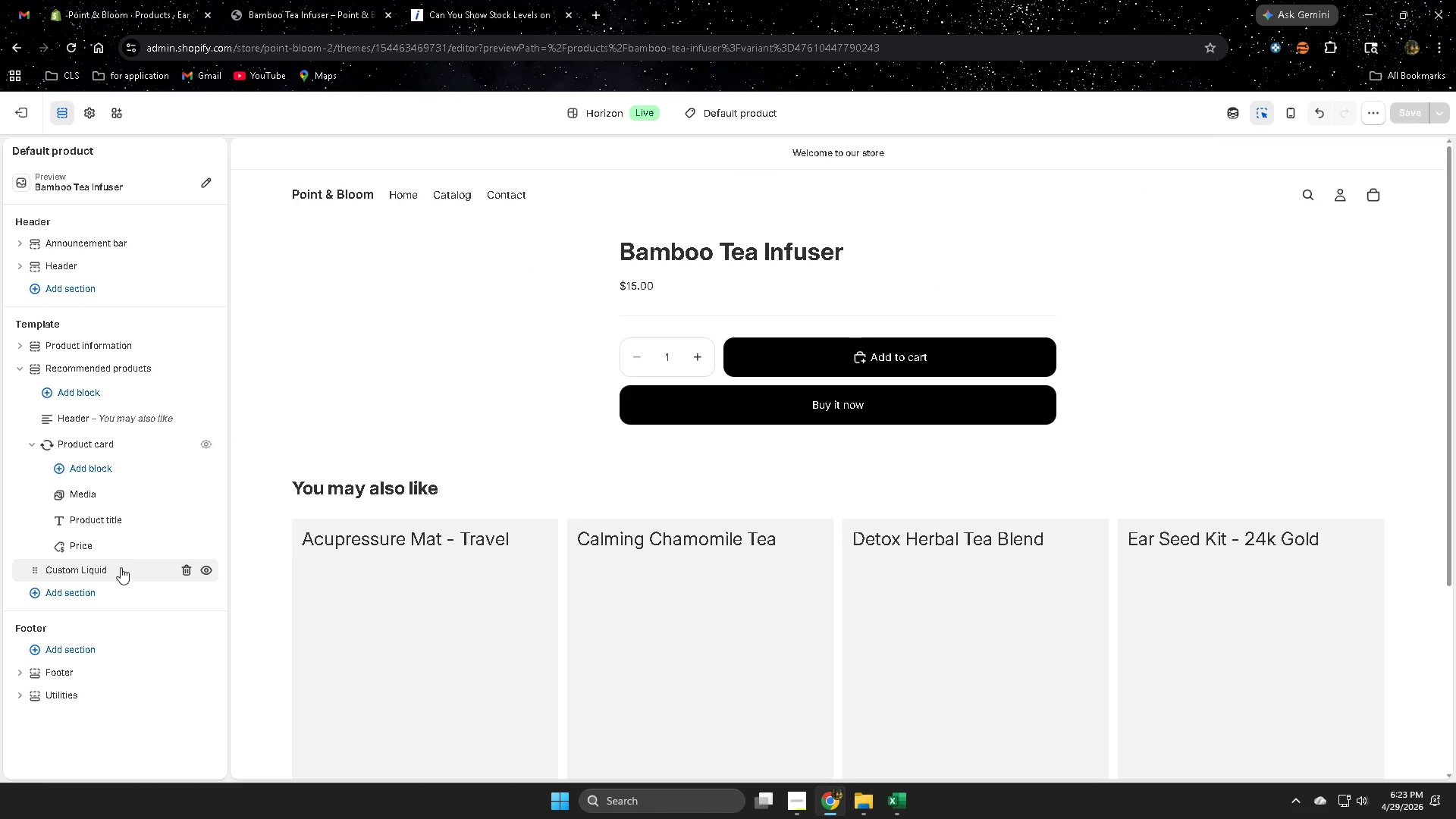 
mouse_move([79, 570])
 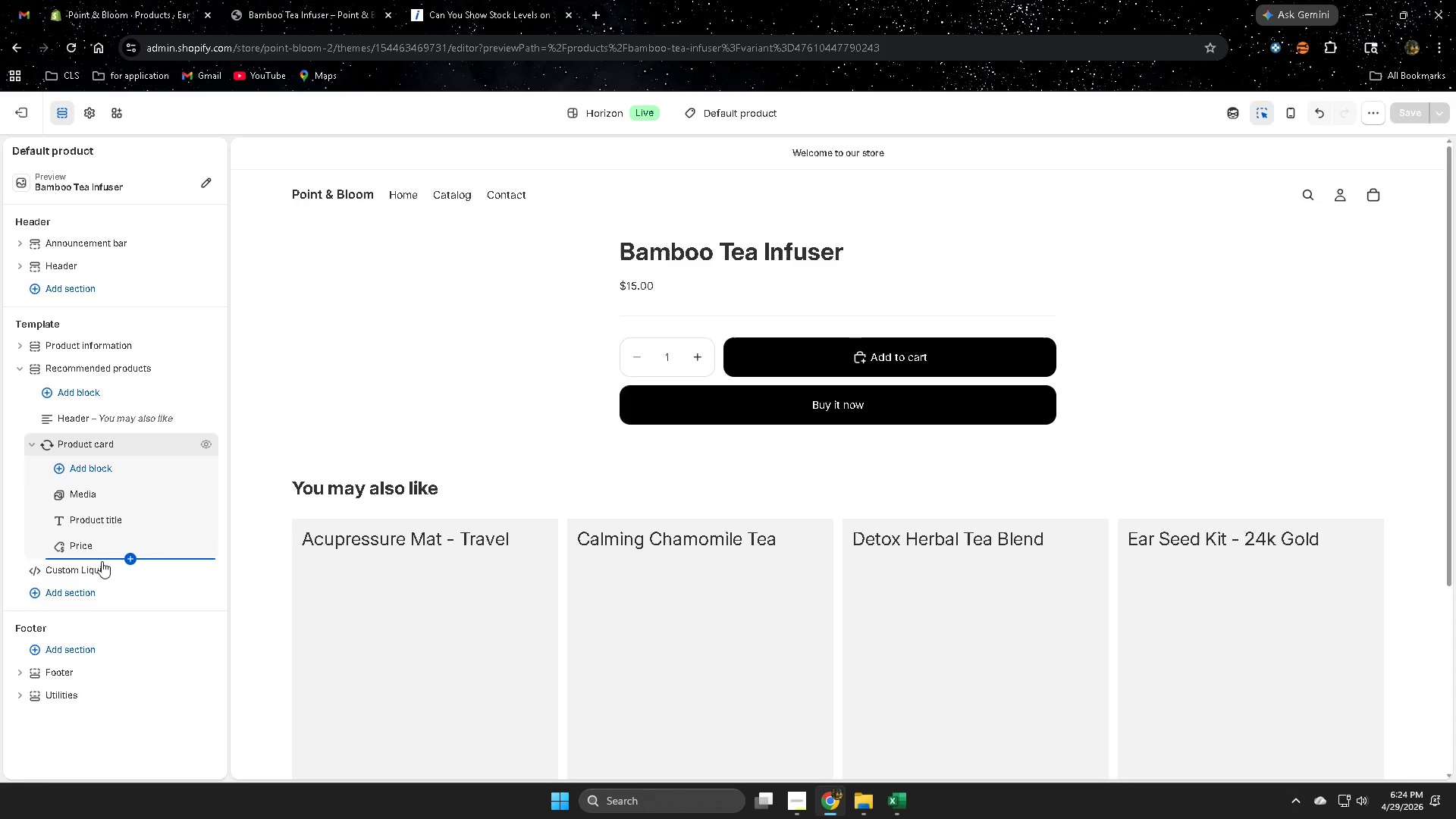 
mouse_move([79, 560])
 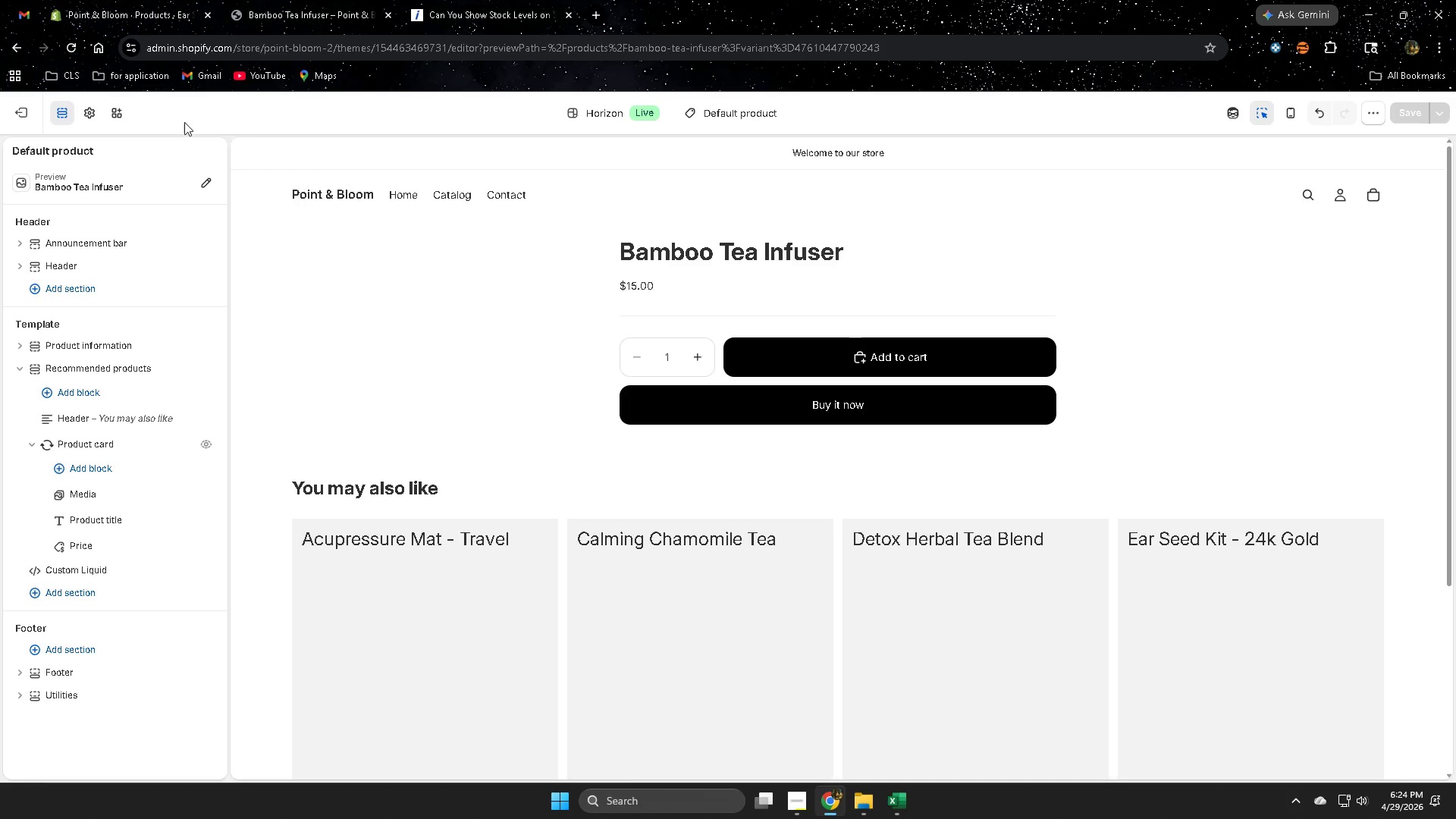 
left_click([75, 42])
 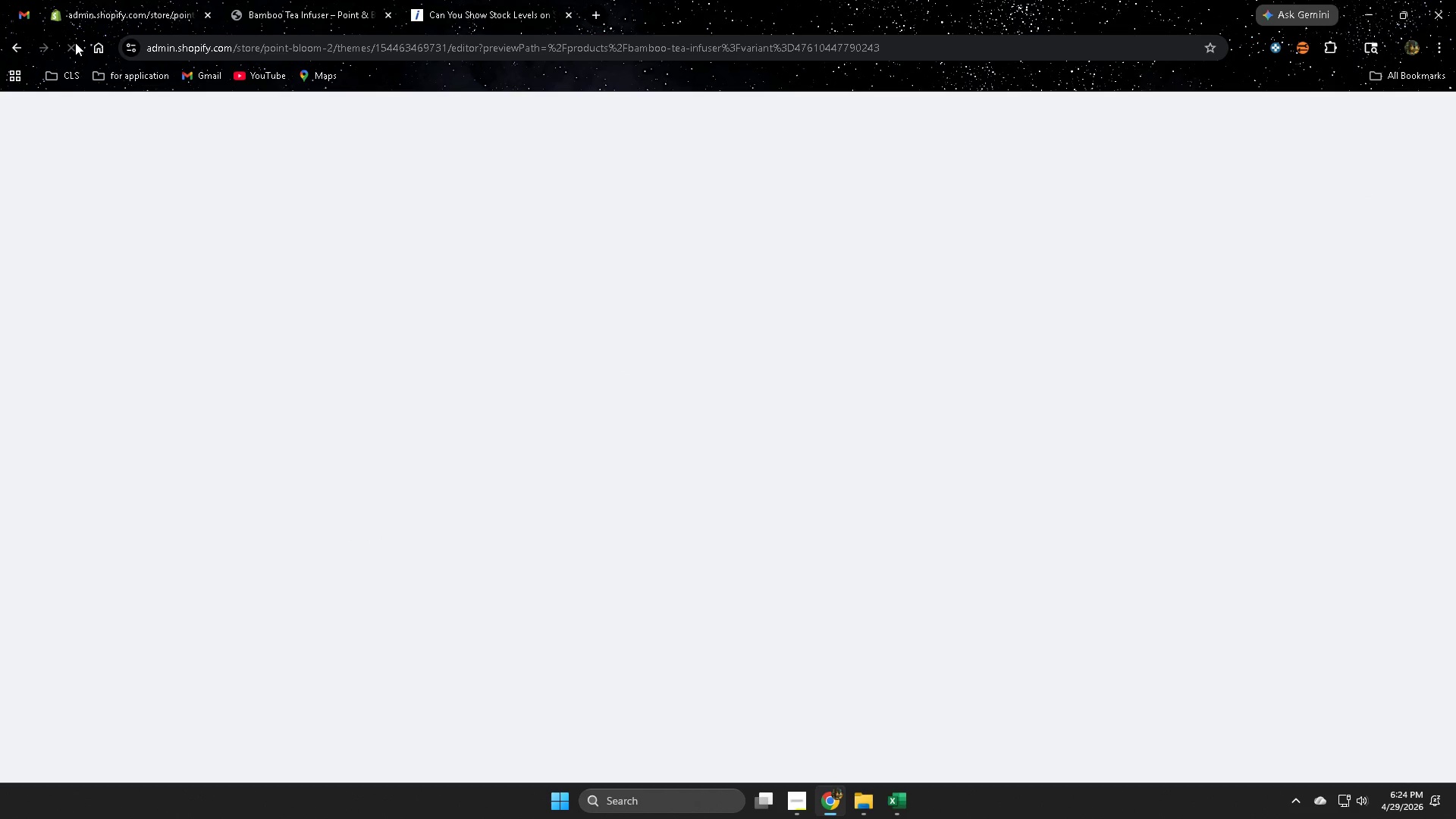 
mouse_move([98, 65])
 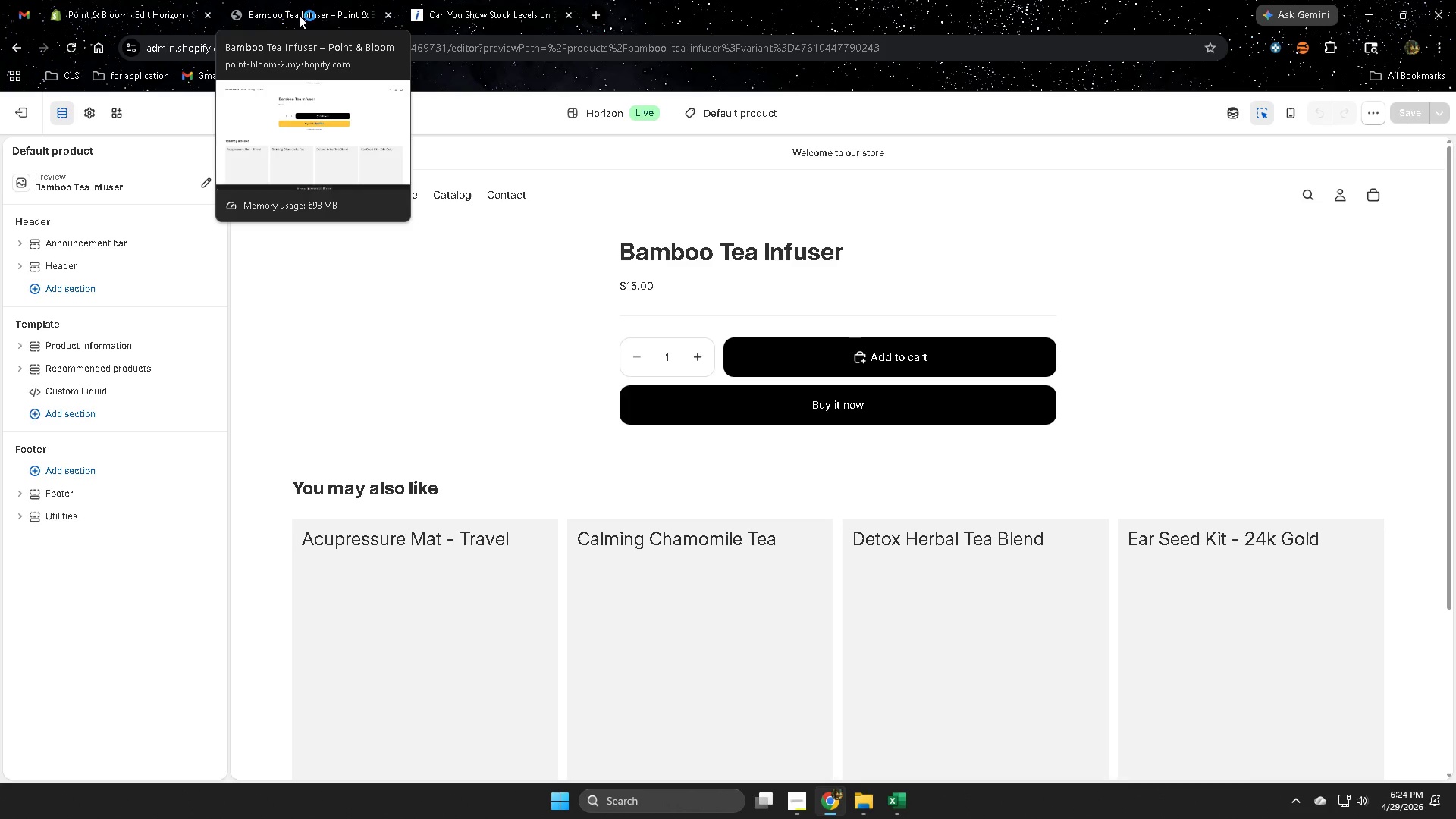 
left_click([299, 15])
 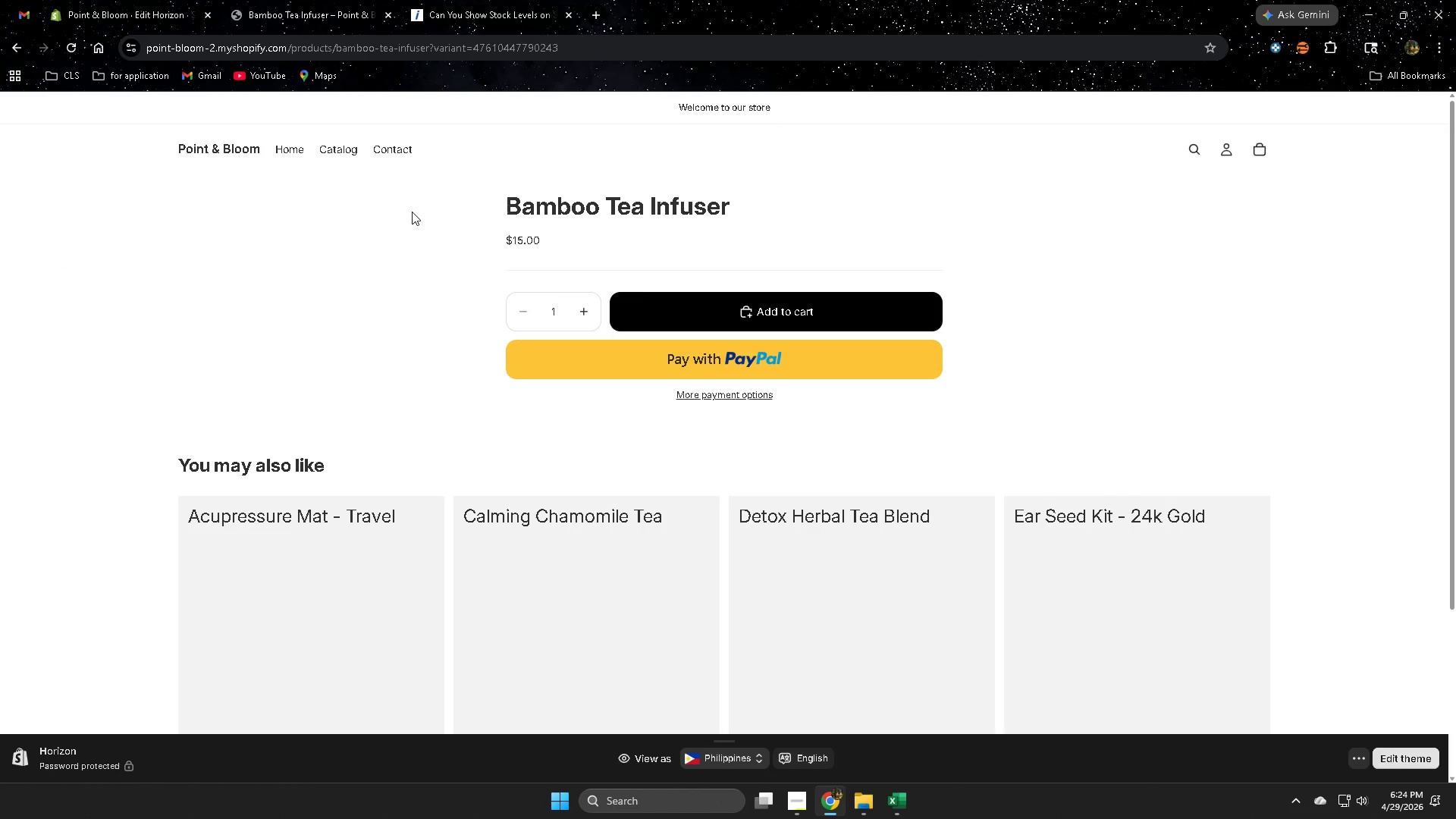 
wait(10.28)
 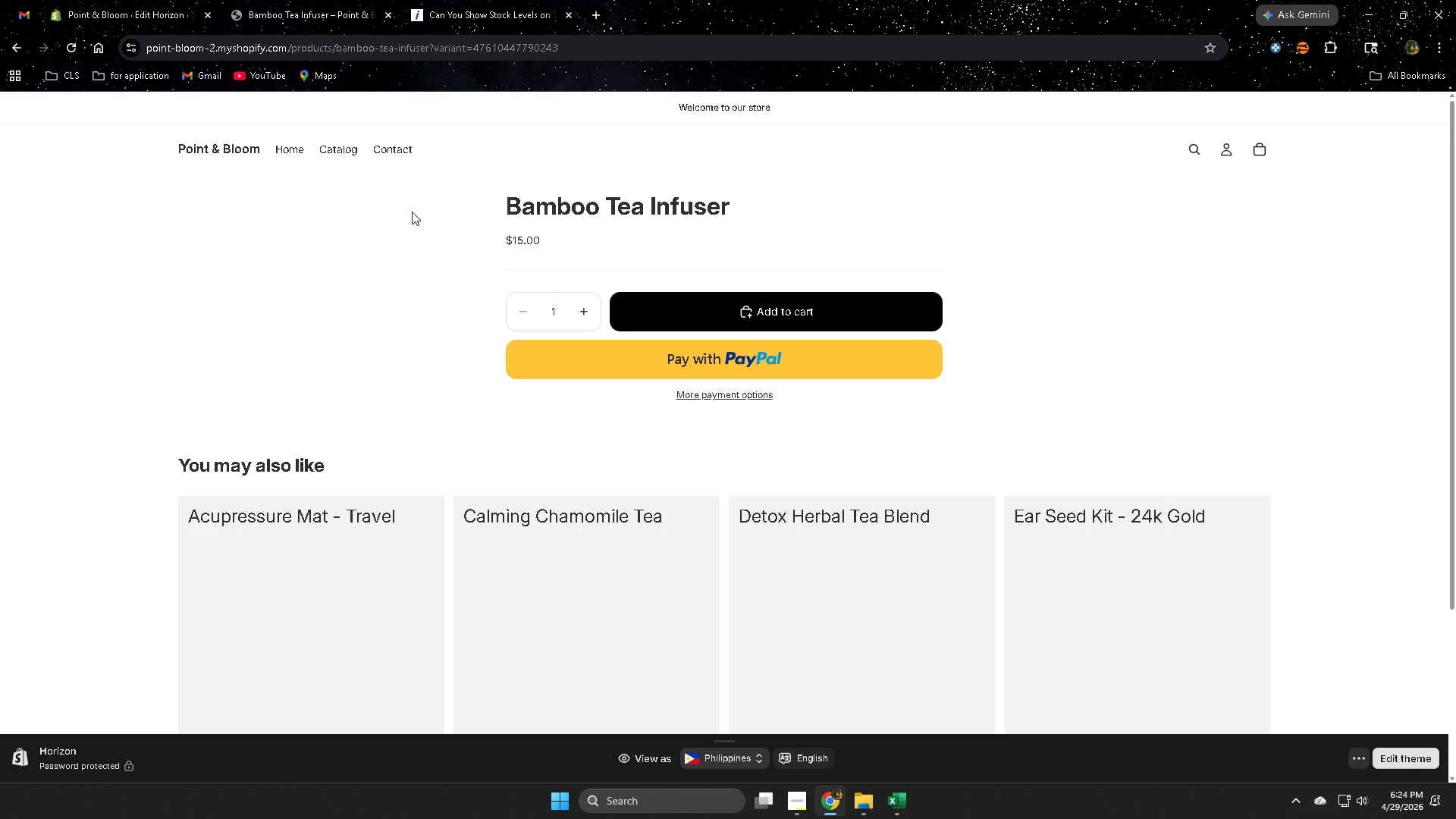 
left_click([71, 49])
 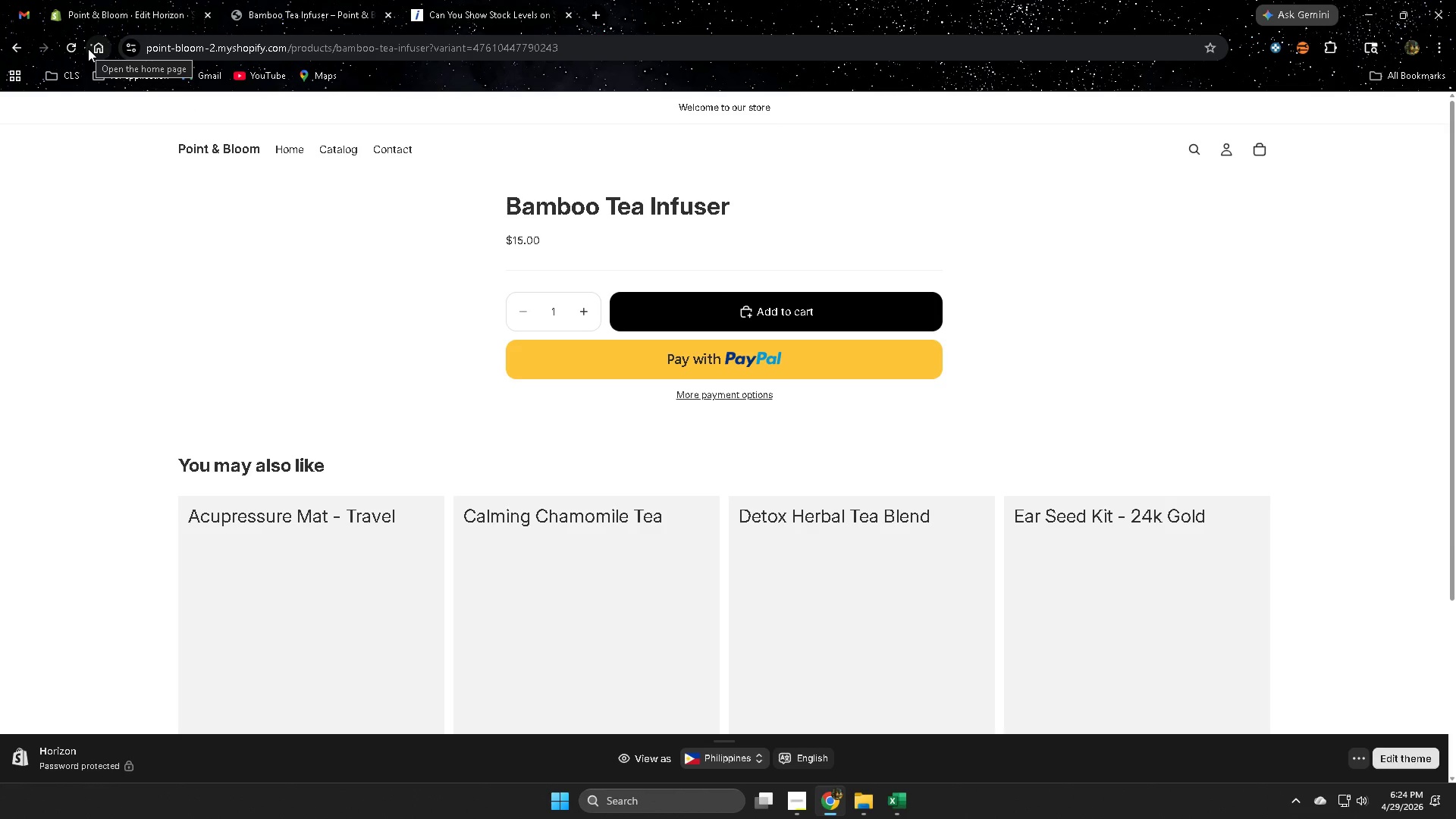 
wait(9.86)
 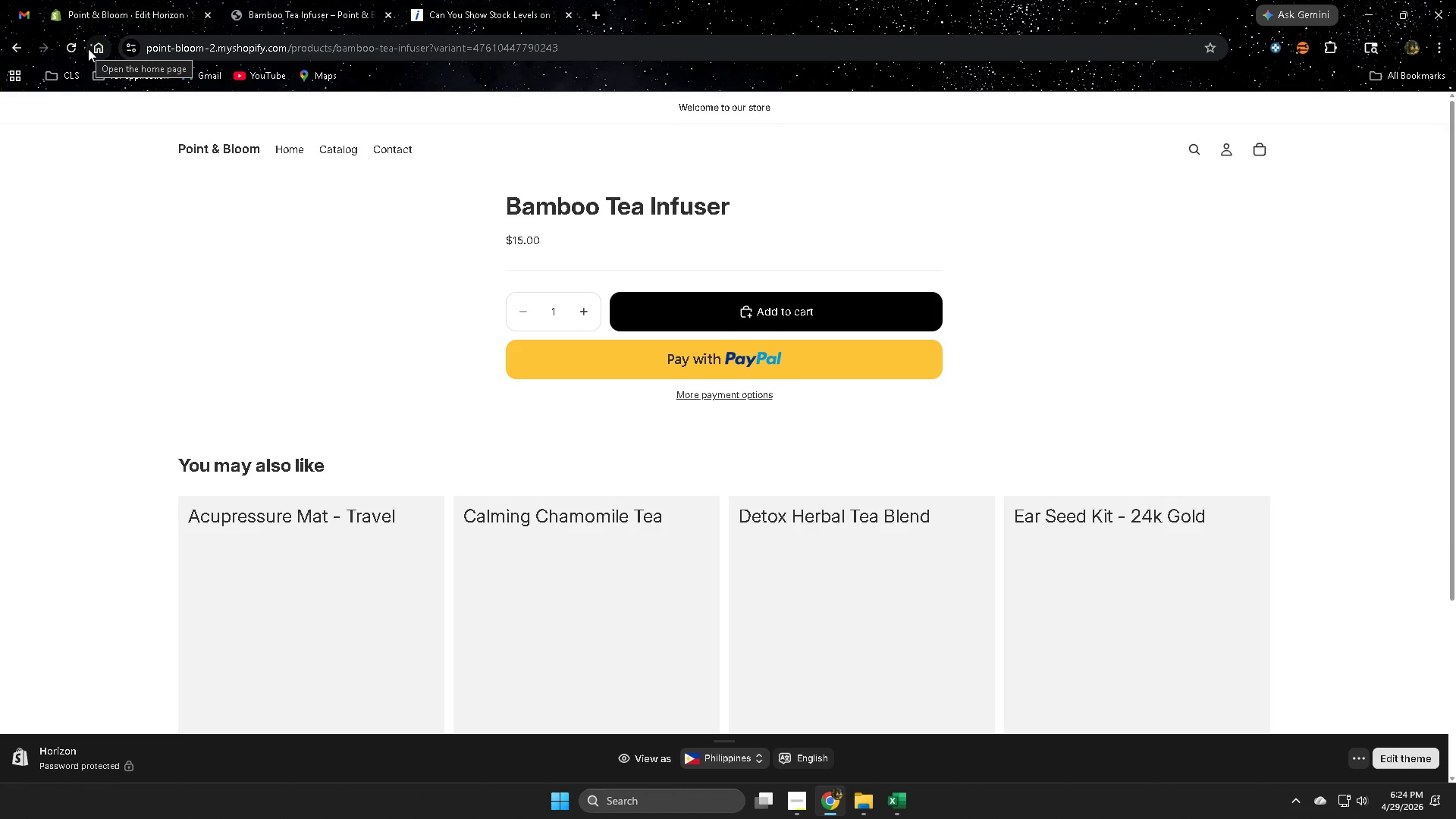 
left_click([1362, 760])
 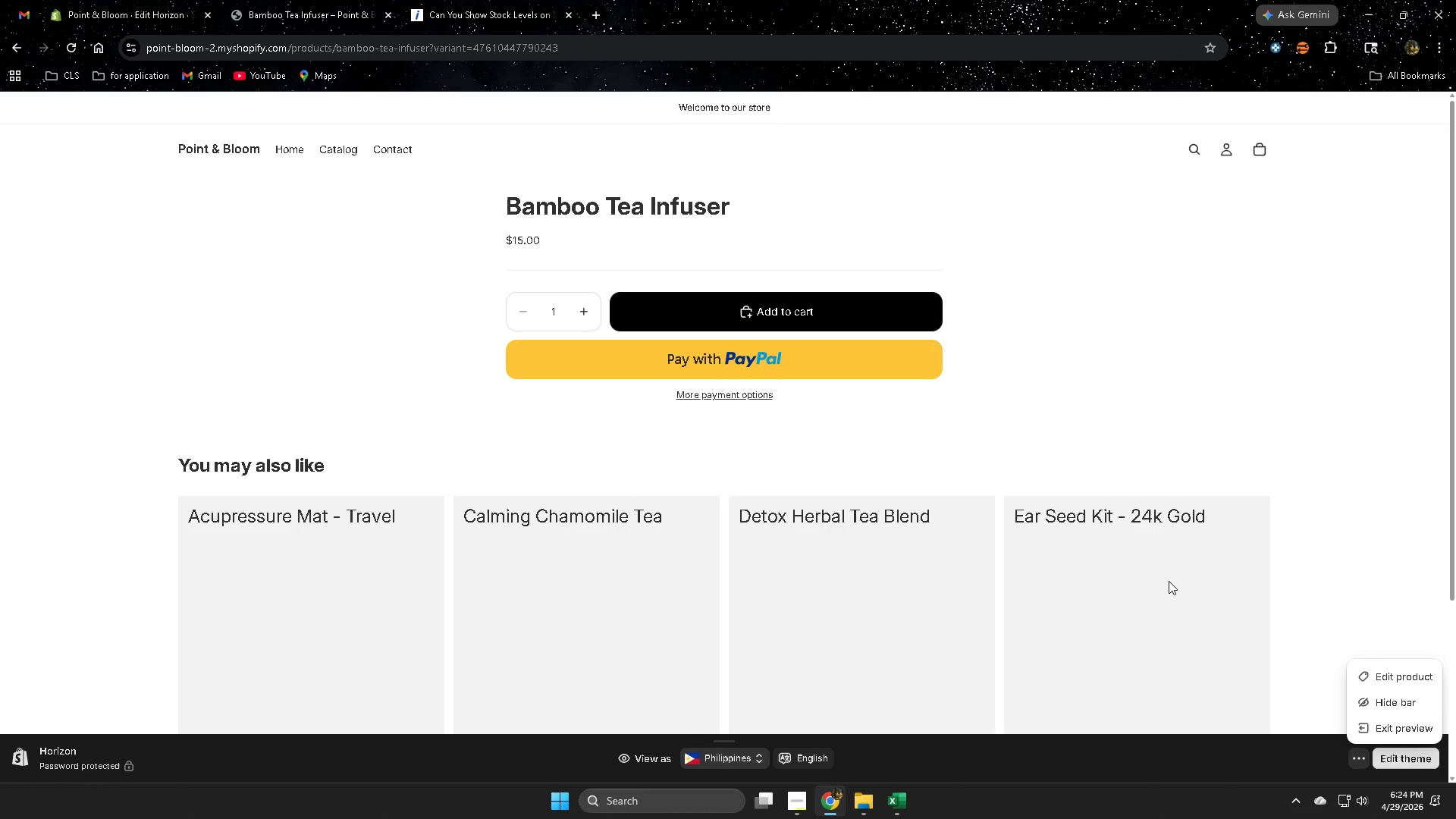 
left_click([267, 7])
 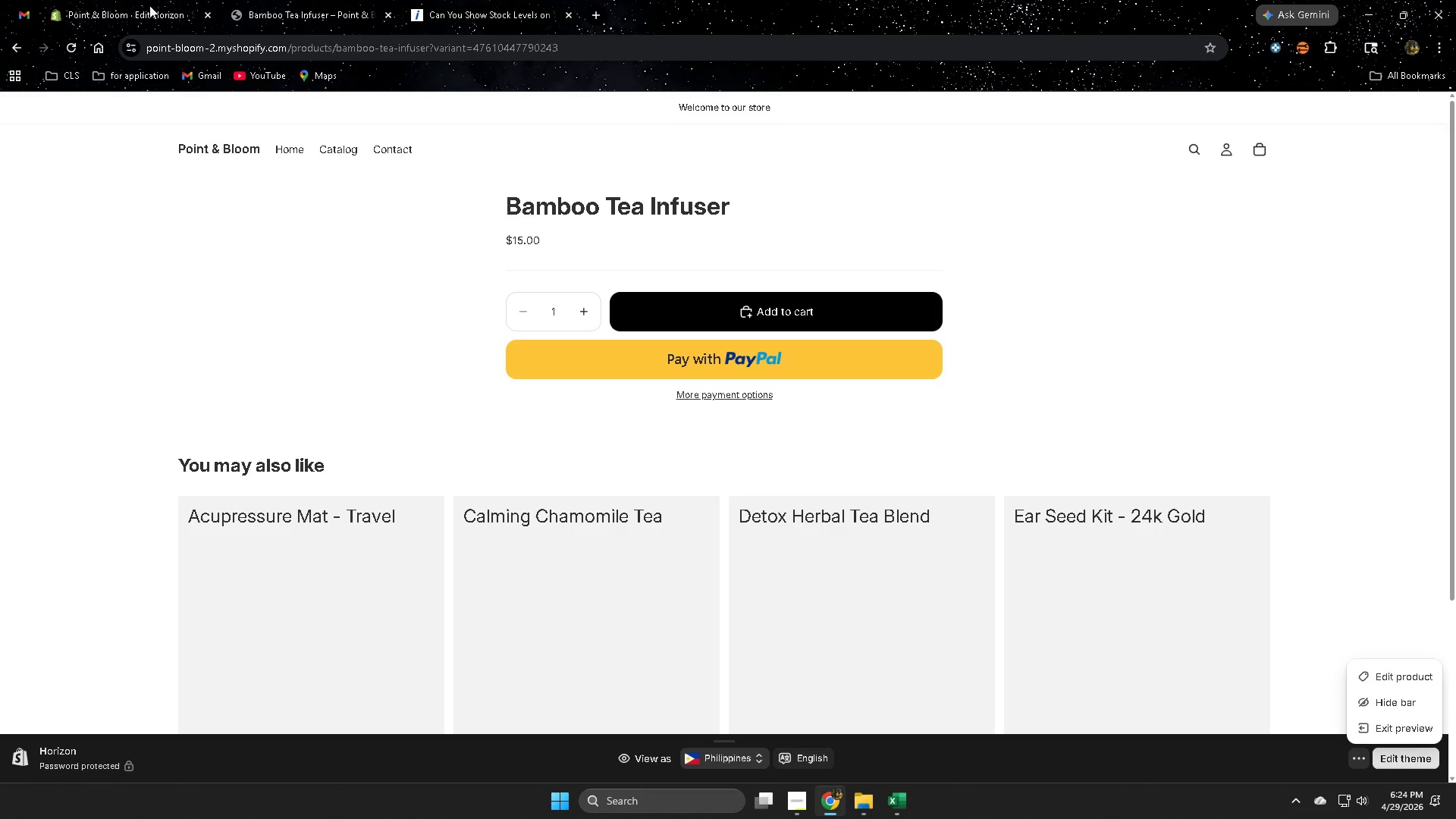 
left_click([123, 5])
 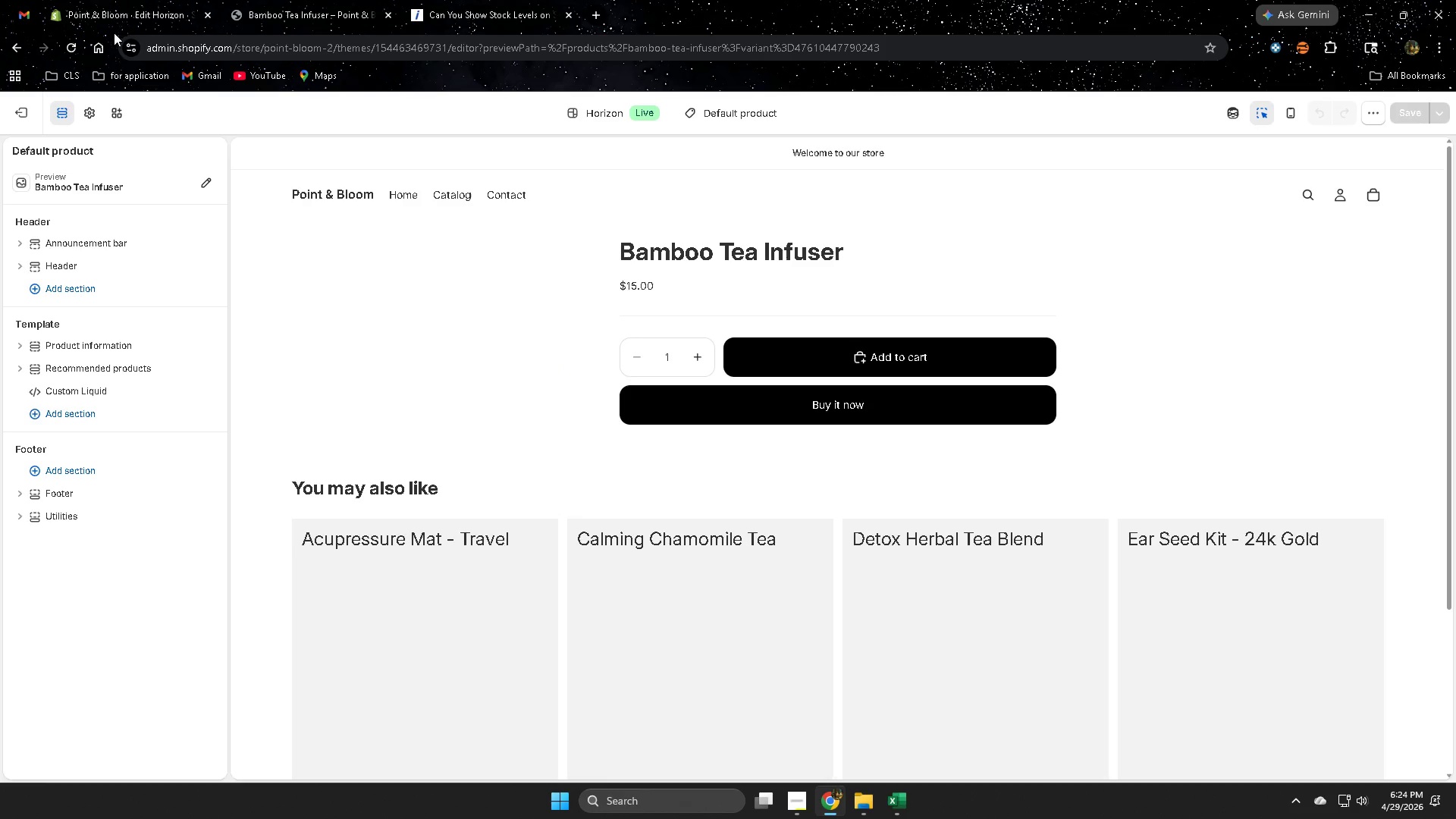 
left_click([20, 110])
 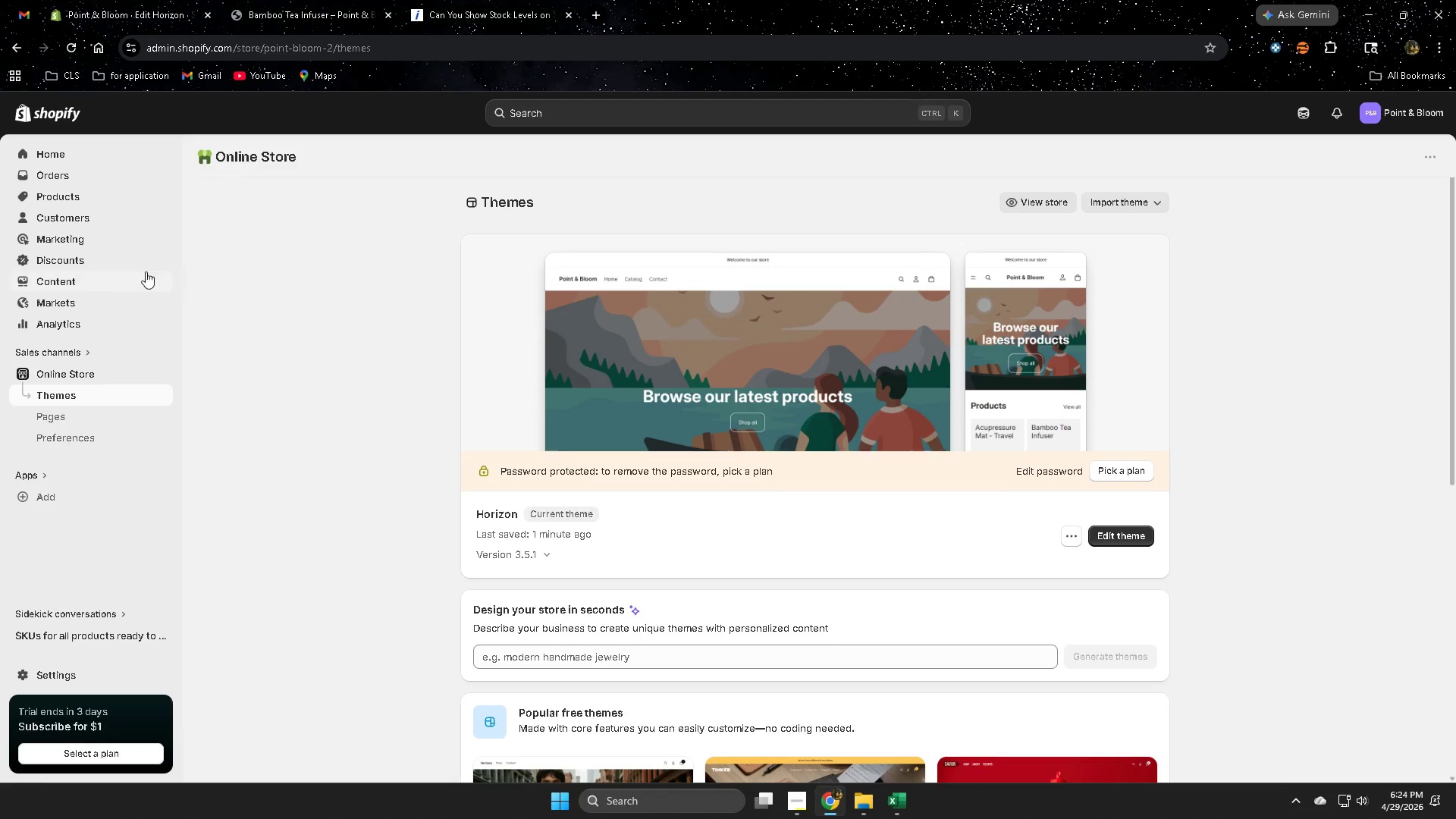 
wait(5.52)
 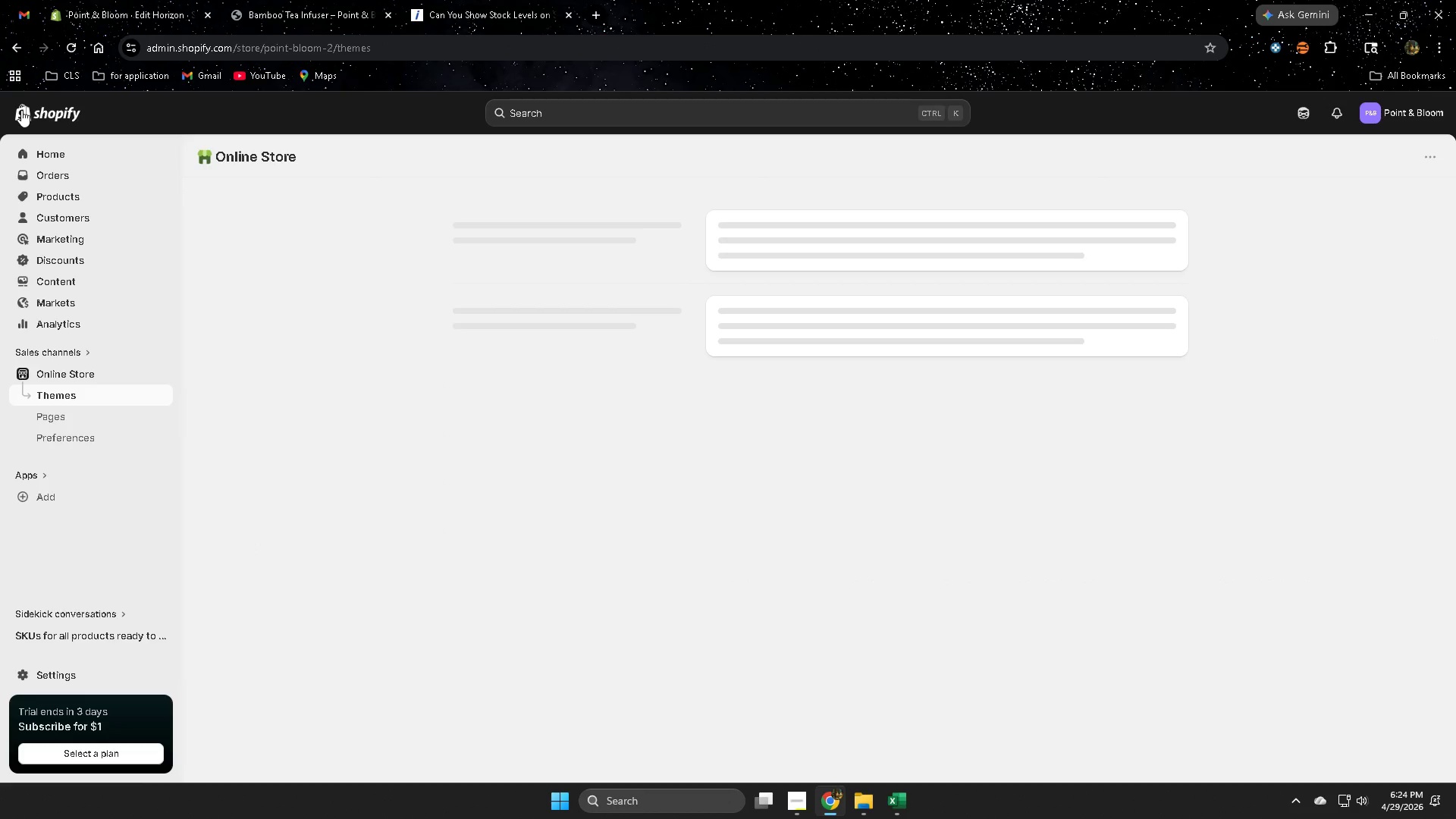 
left_click([1112, 539])
 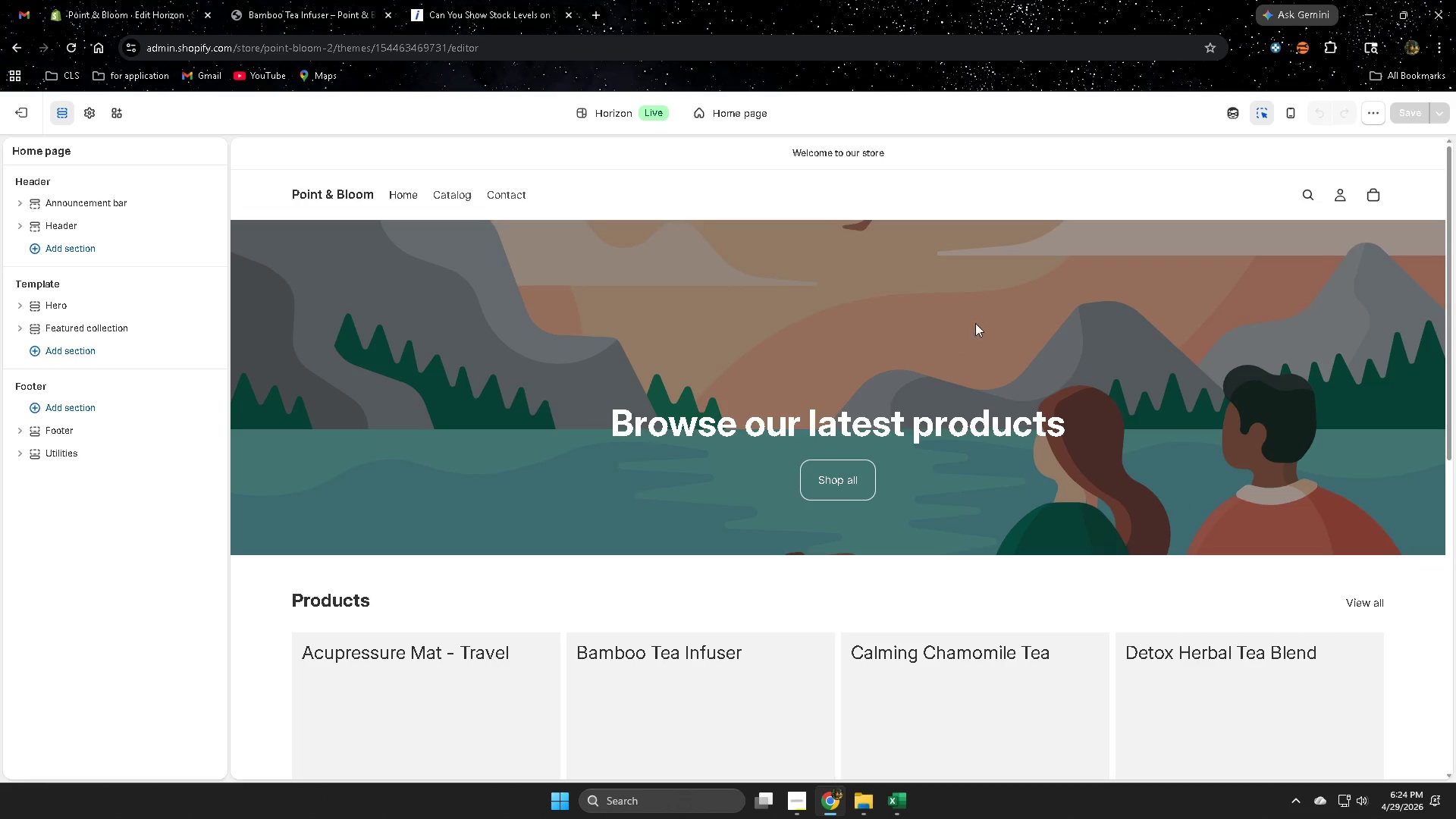 
left_click([778, 116])
 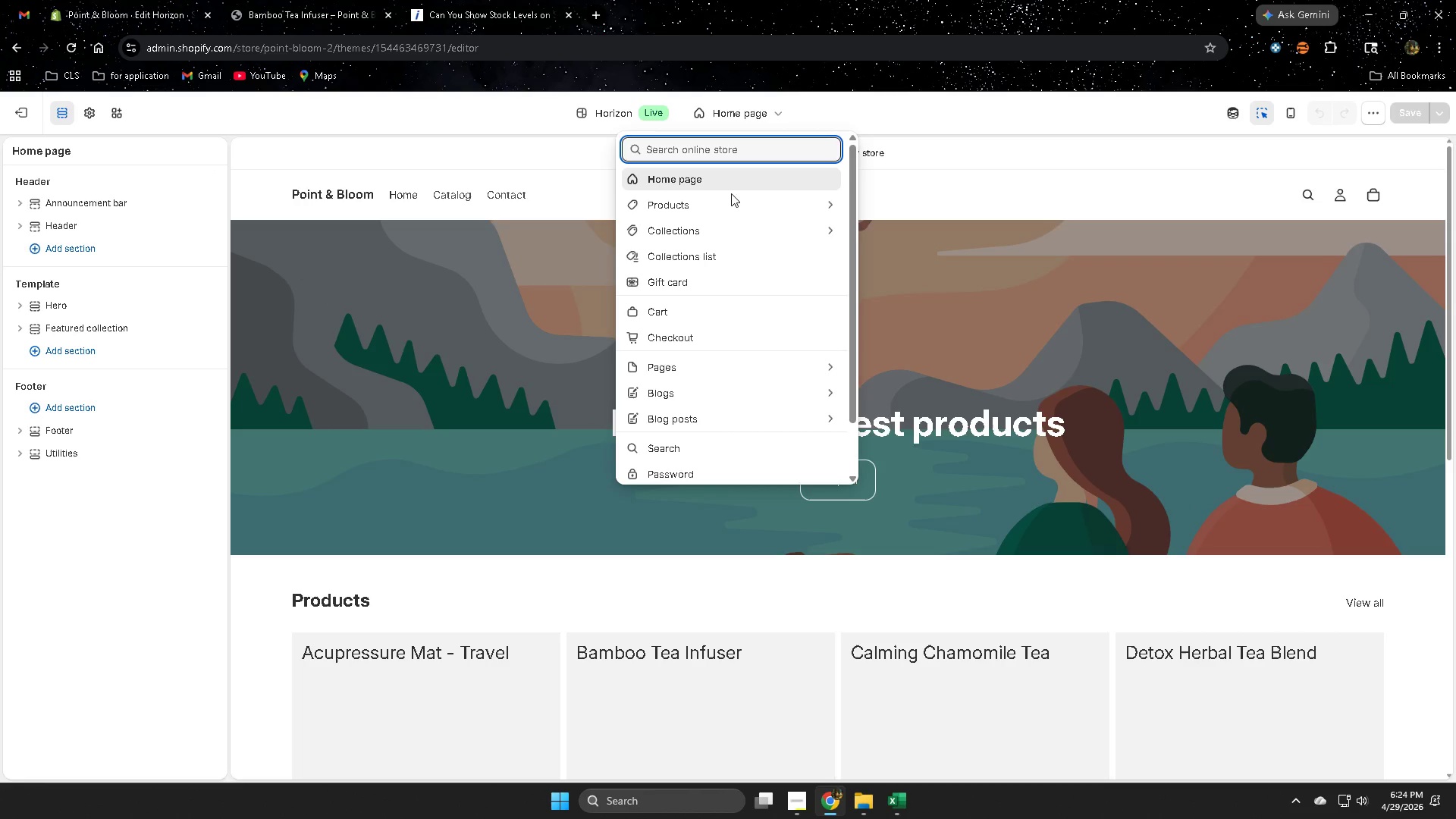 
left_click([726, 203])
 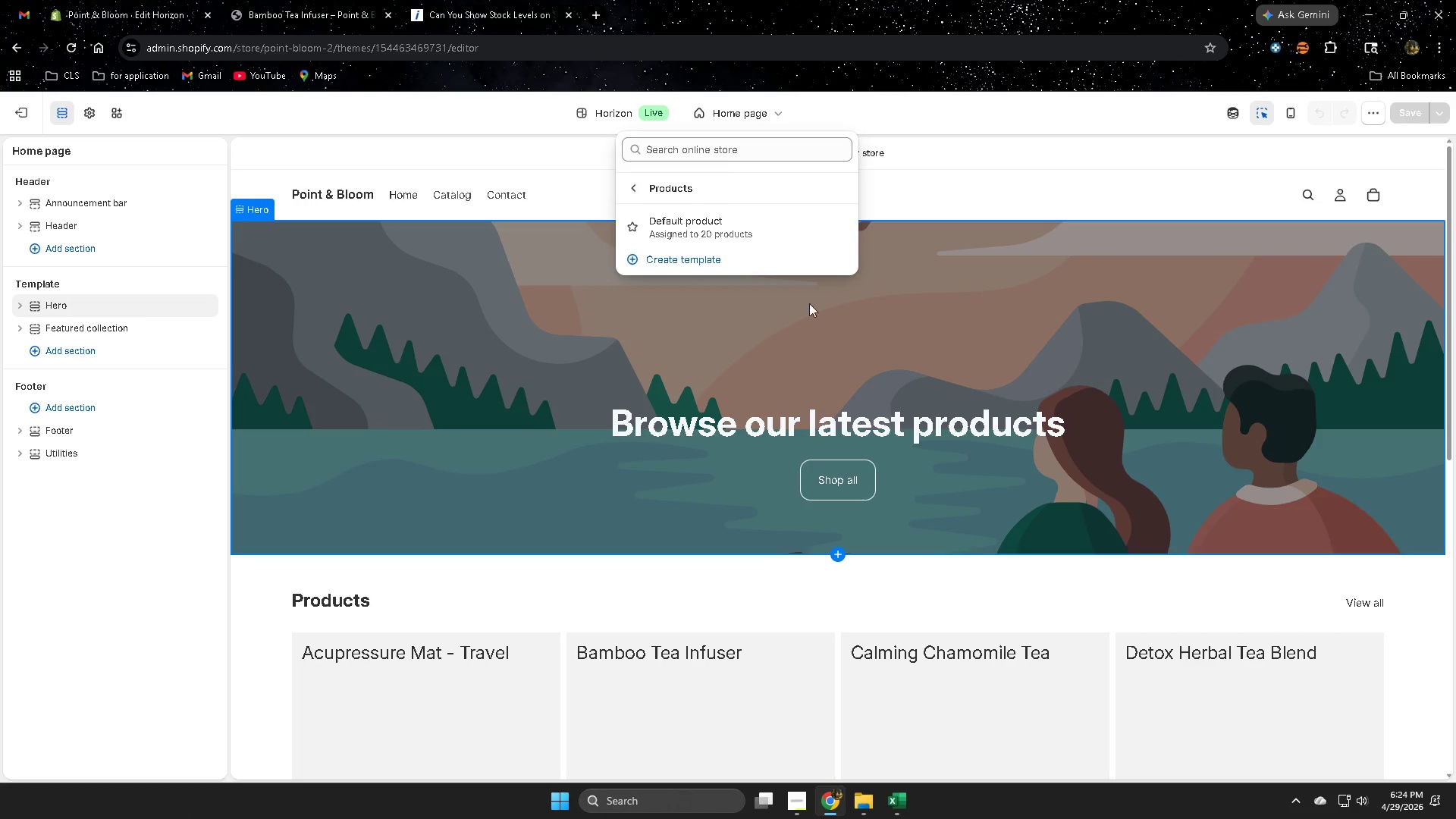 
left_click([695, 221])
 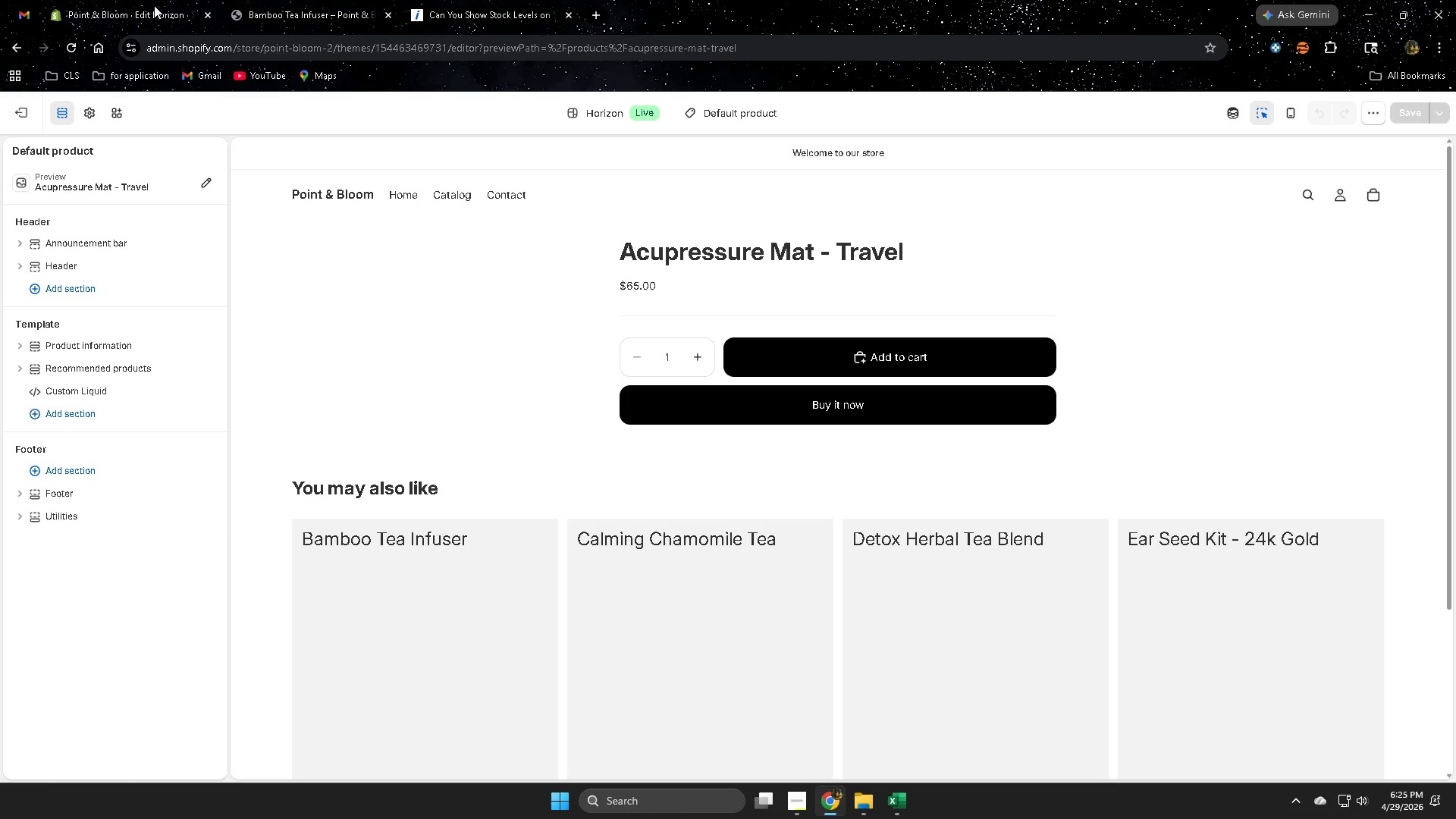 
wait(8.72)
 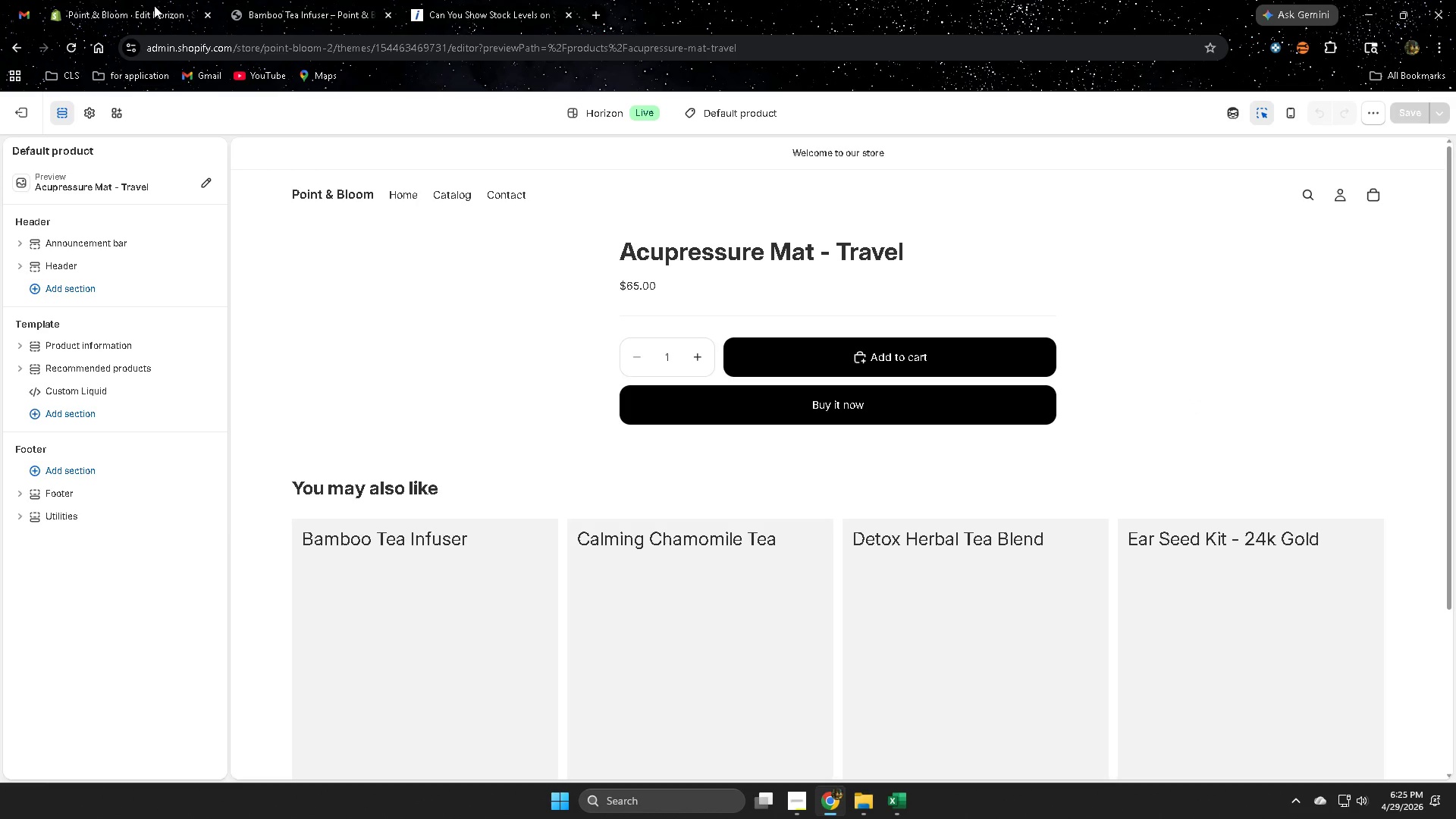 
left_click([902, 809])
 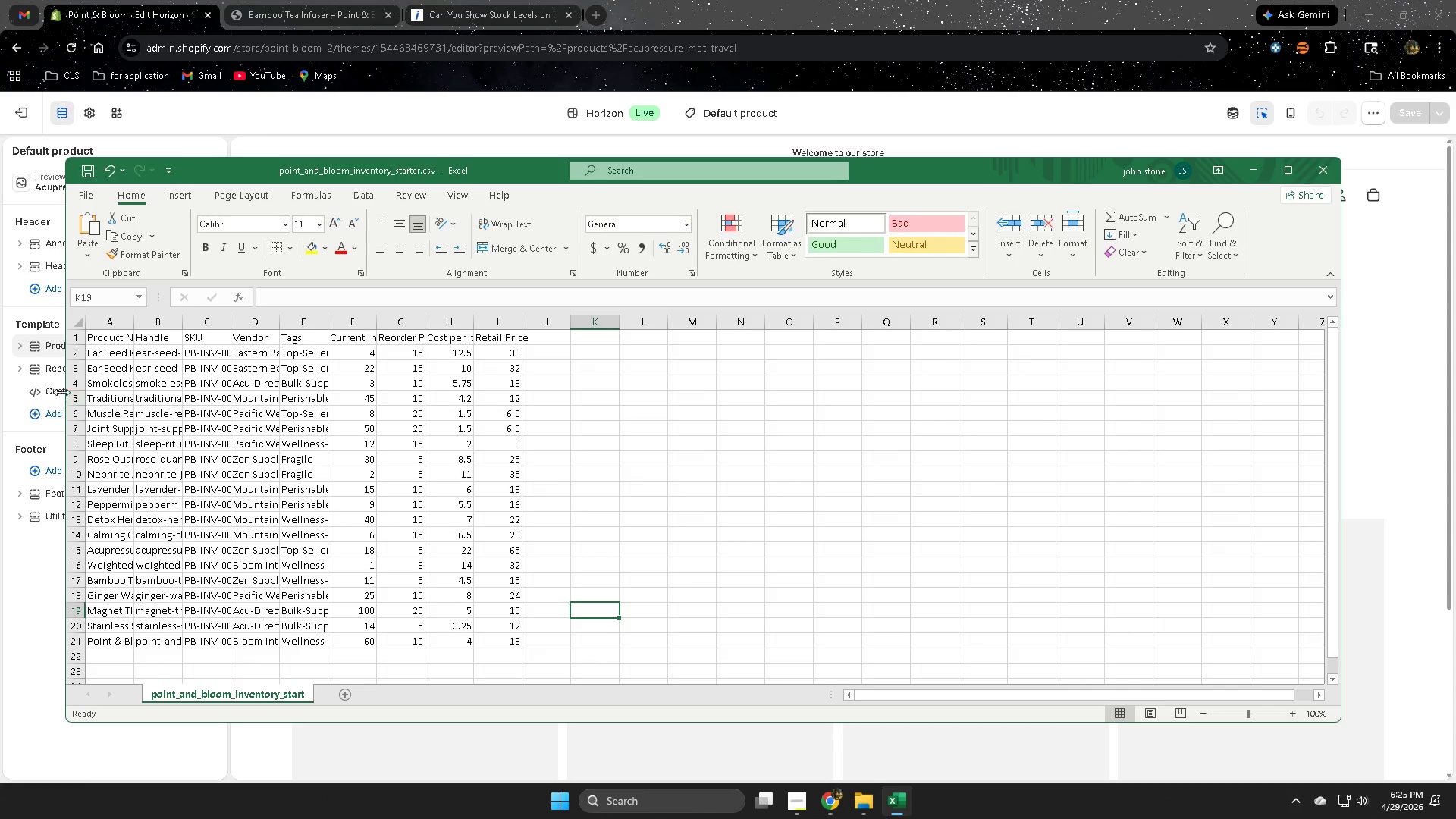 
left_click([114, 353])
 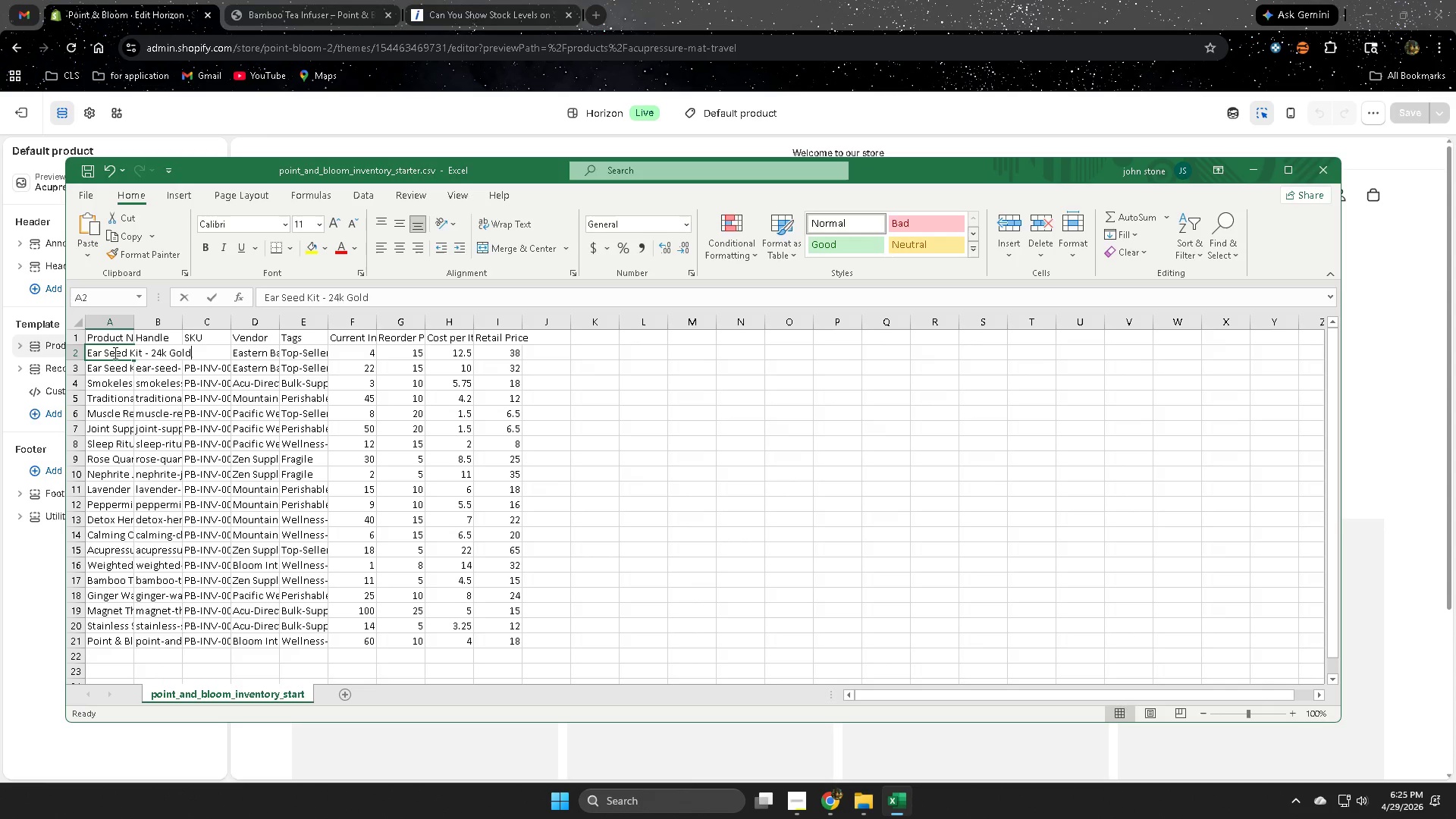 
scroll: coordinate [196, 413], scroll_direction: up, amount: 4.0
 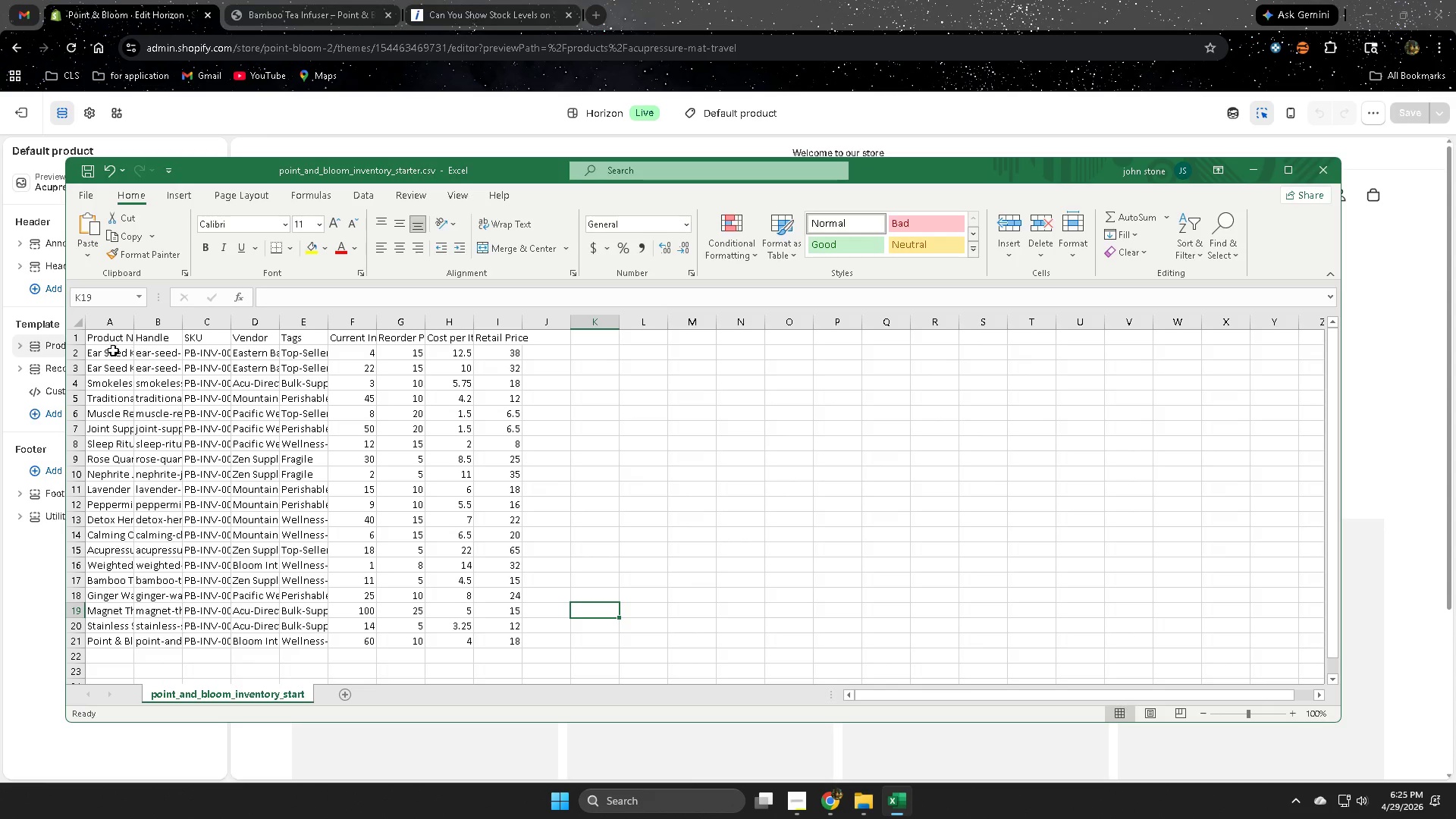 
double_click([114, 353])
 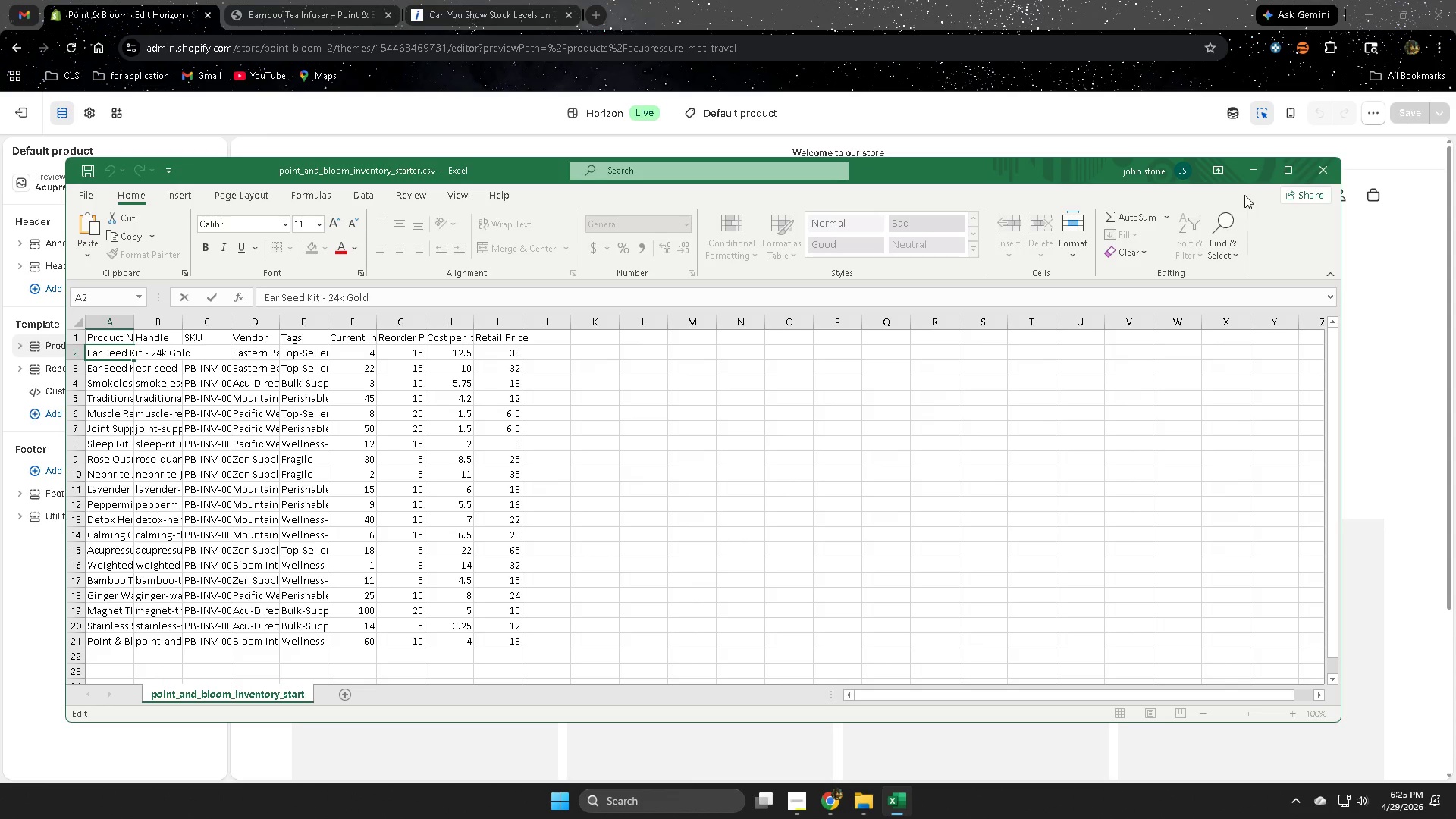 
left_click([1250, 170])
 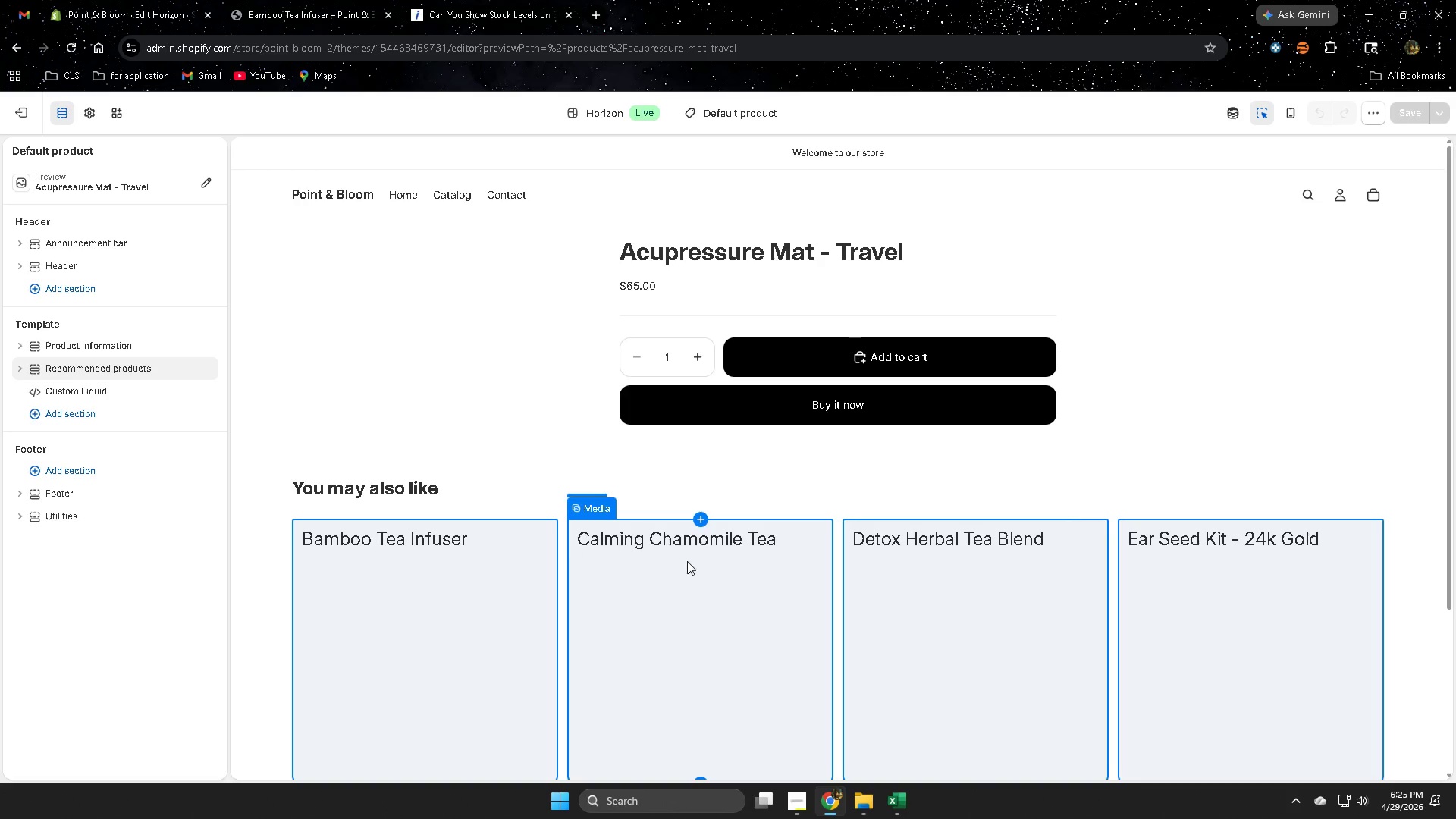 
left_click([1206, 444])
 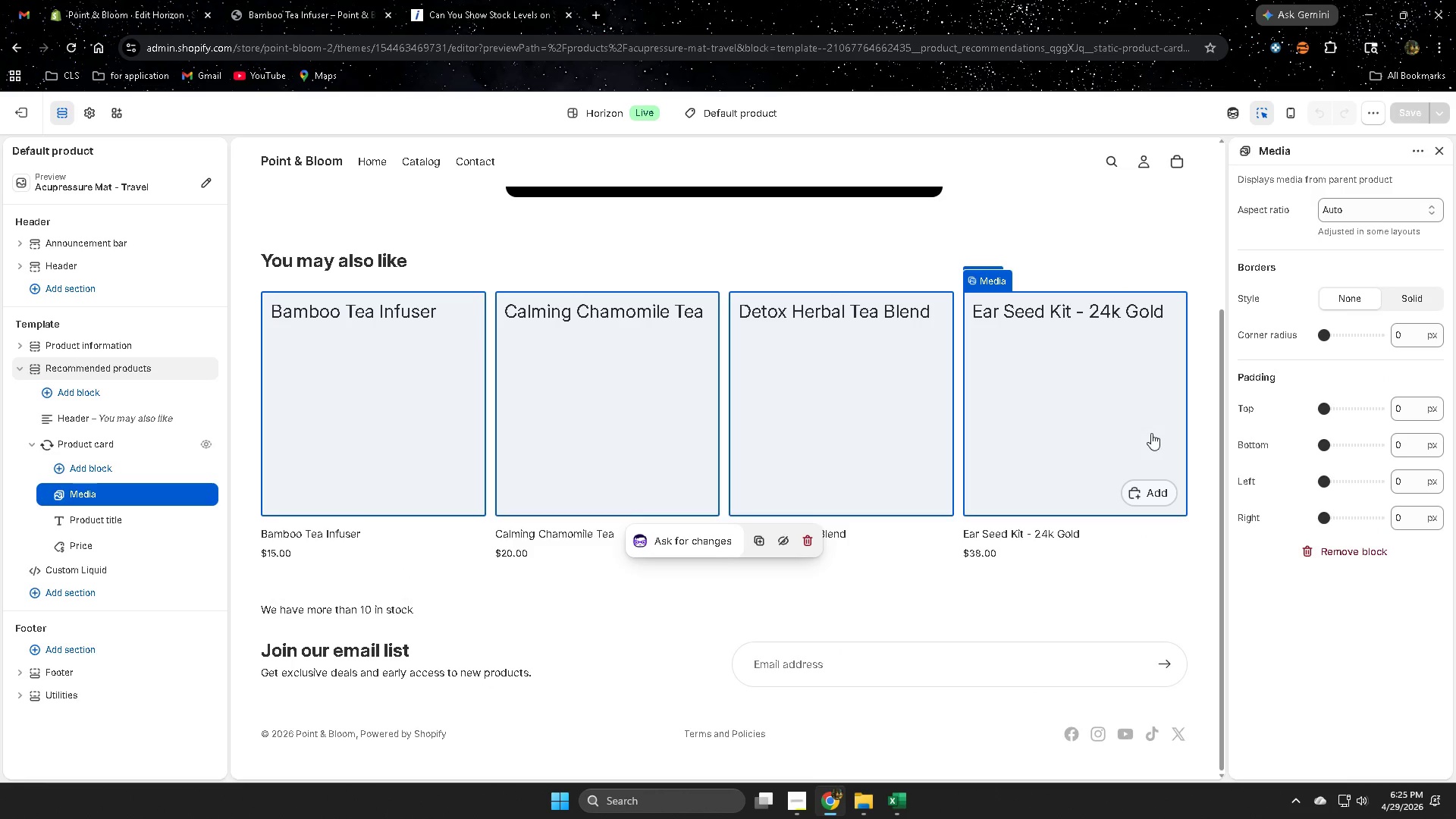 
scroll: coordinate [1269, 597], scroll_direction: down, amount: 3.0
 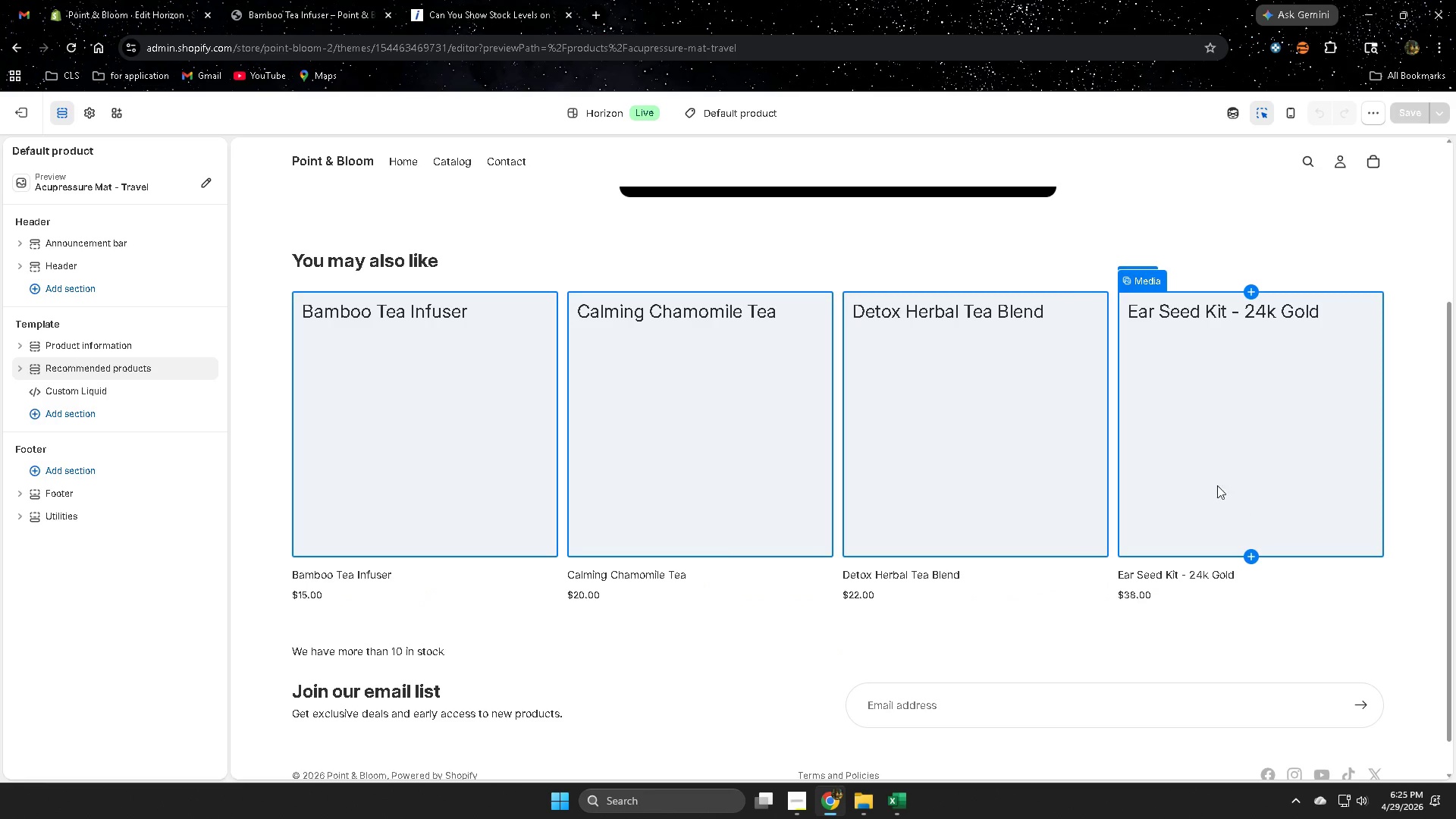 
double_click([1099, 425])
 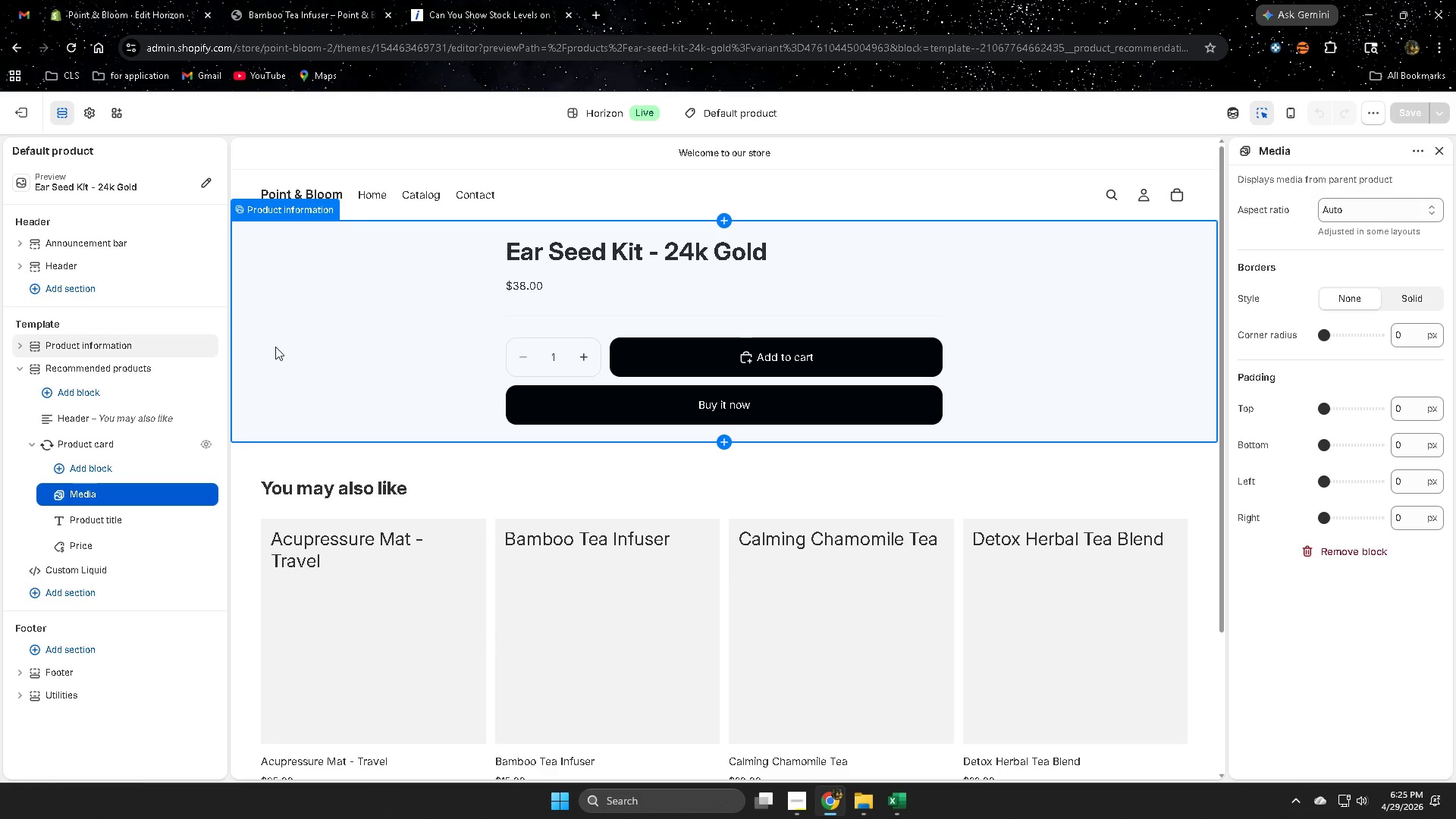 
left_click([275, 347])
 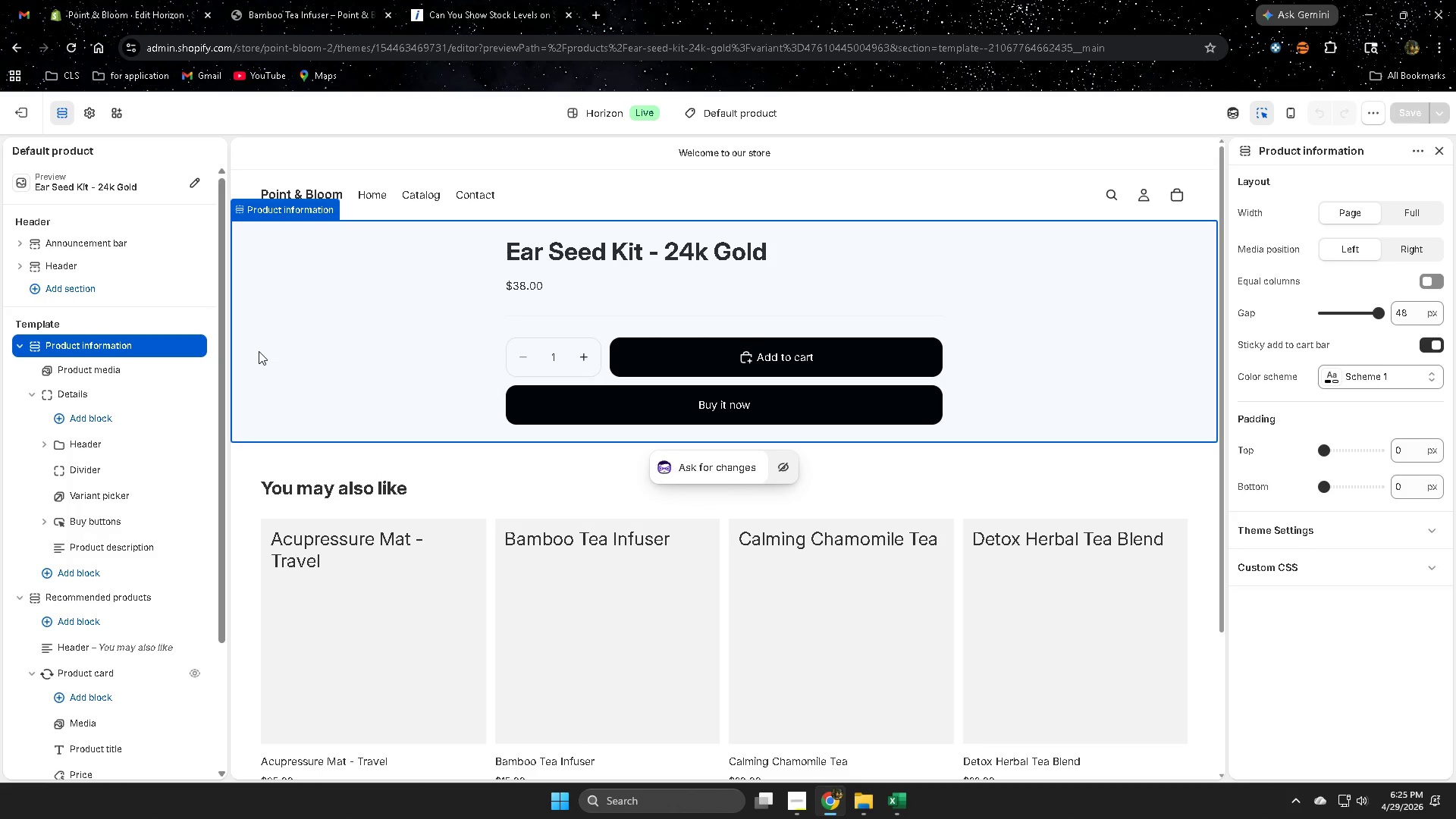 
scroll: coordinate [456, 447], scroll_direction: down, amount: 5.0
 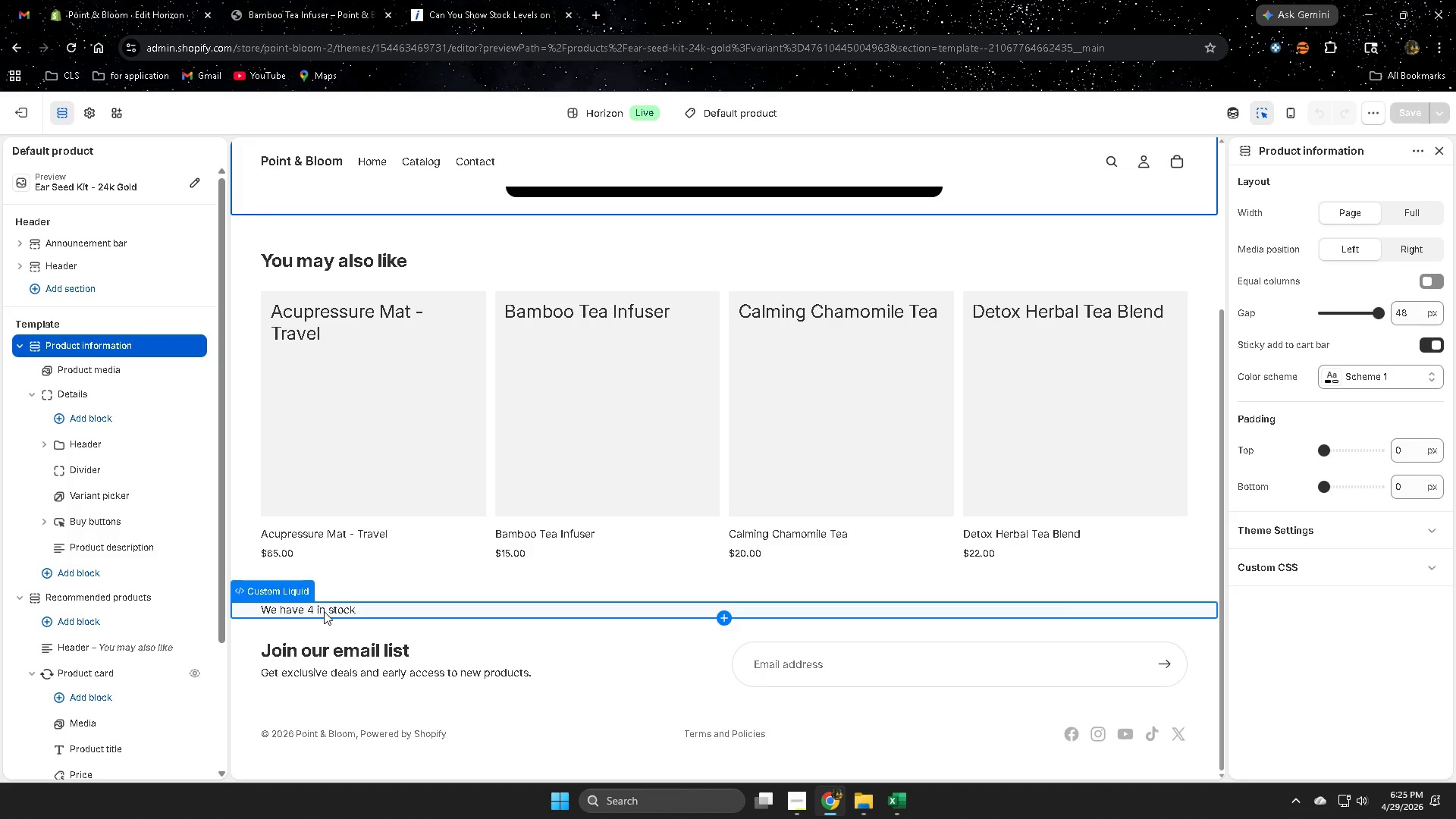 
wait(12.72)
 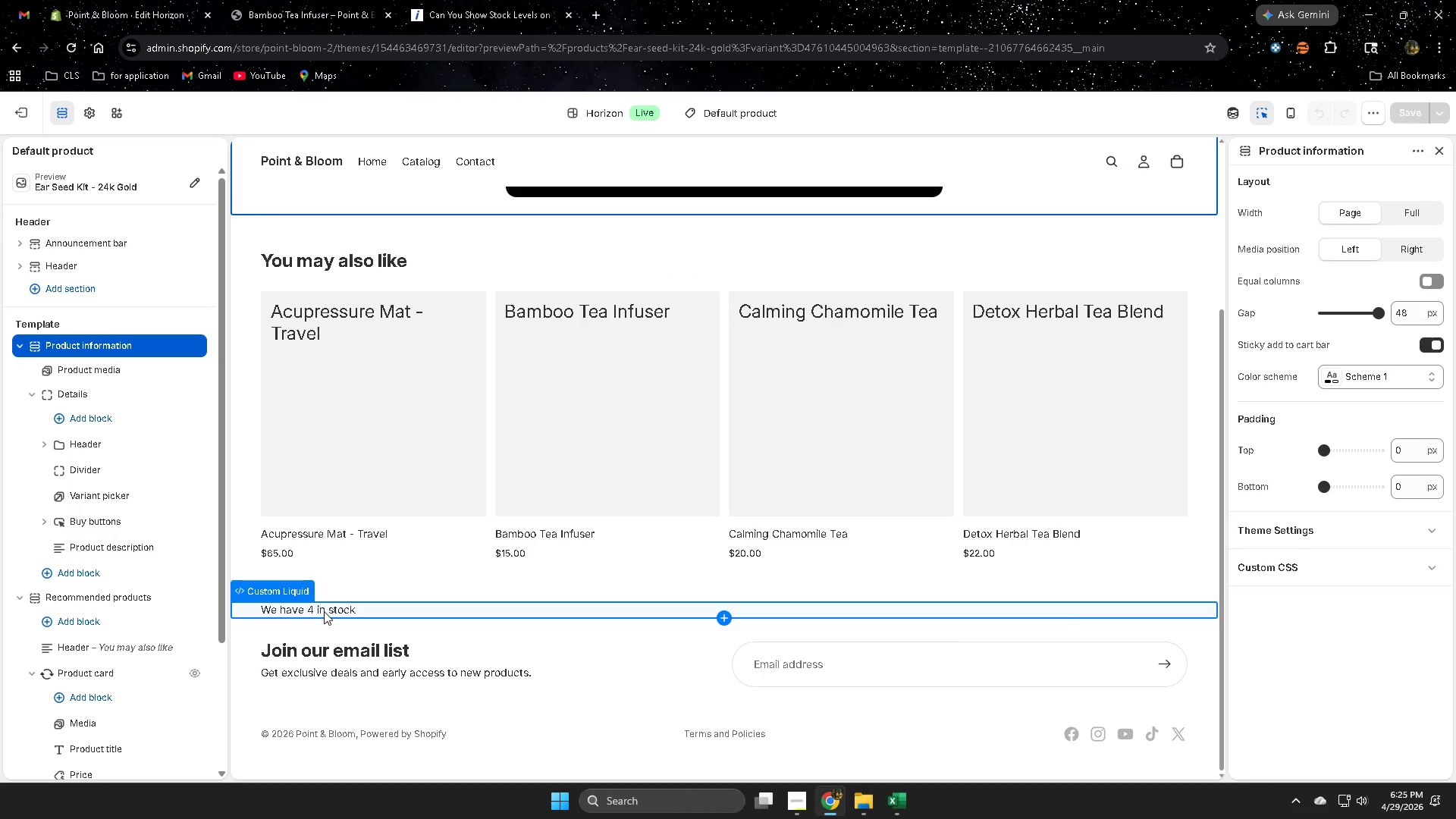 
left_click([1442, 152])
 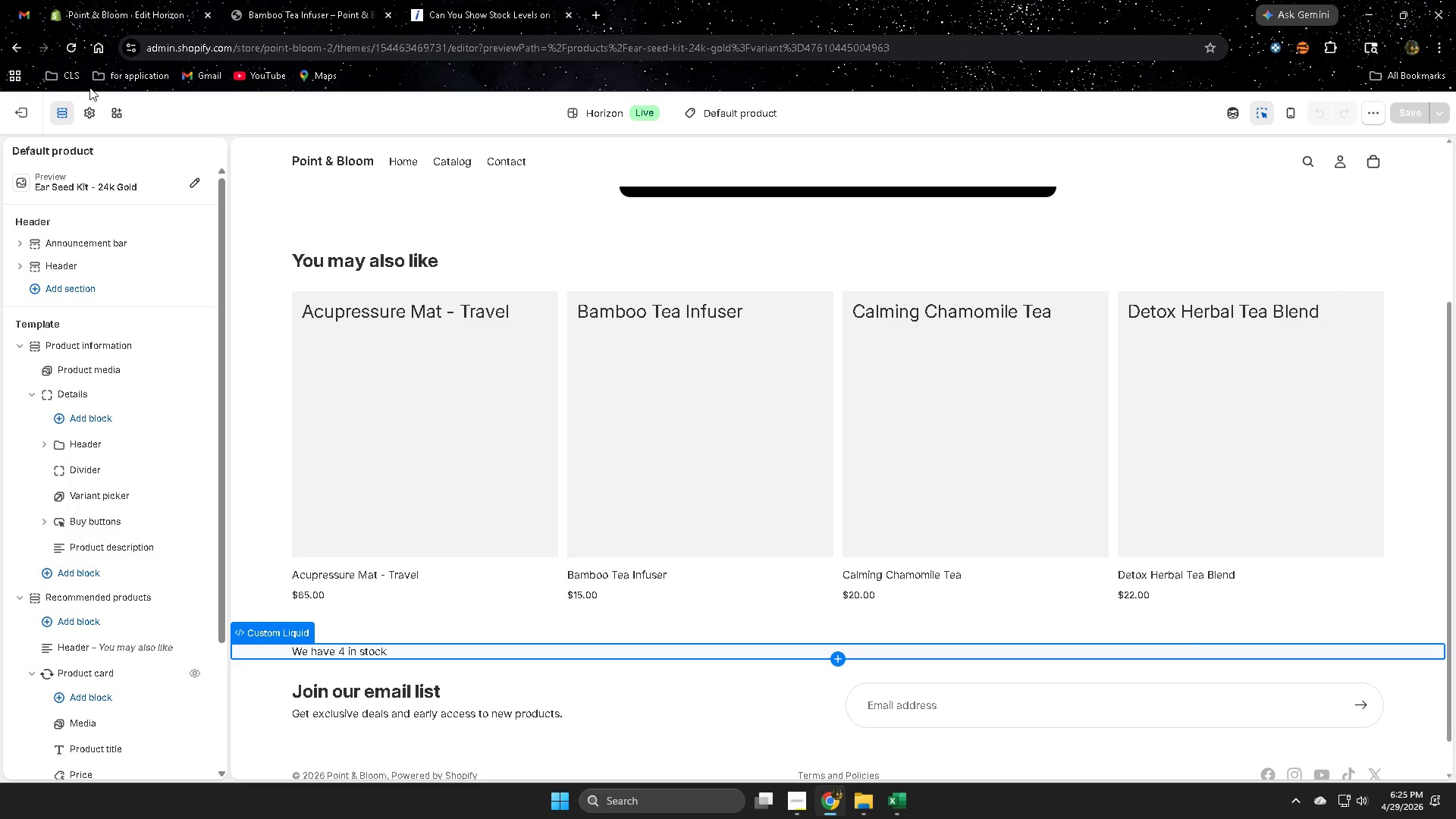 
left_click([17, 109])
 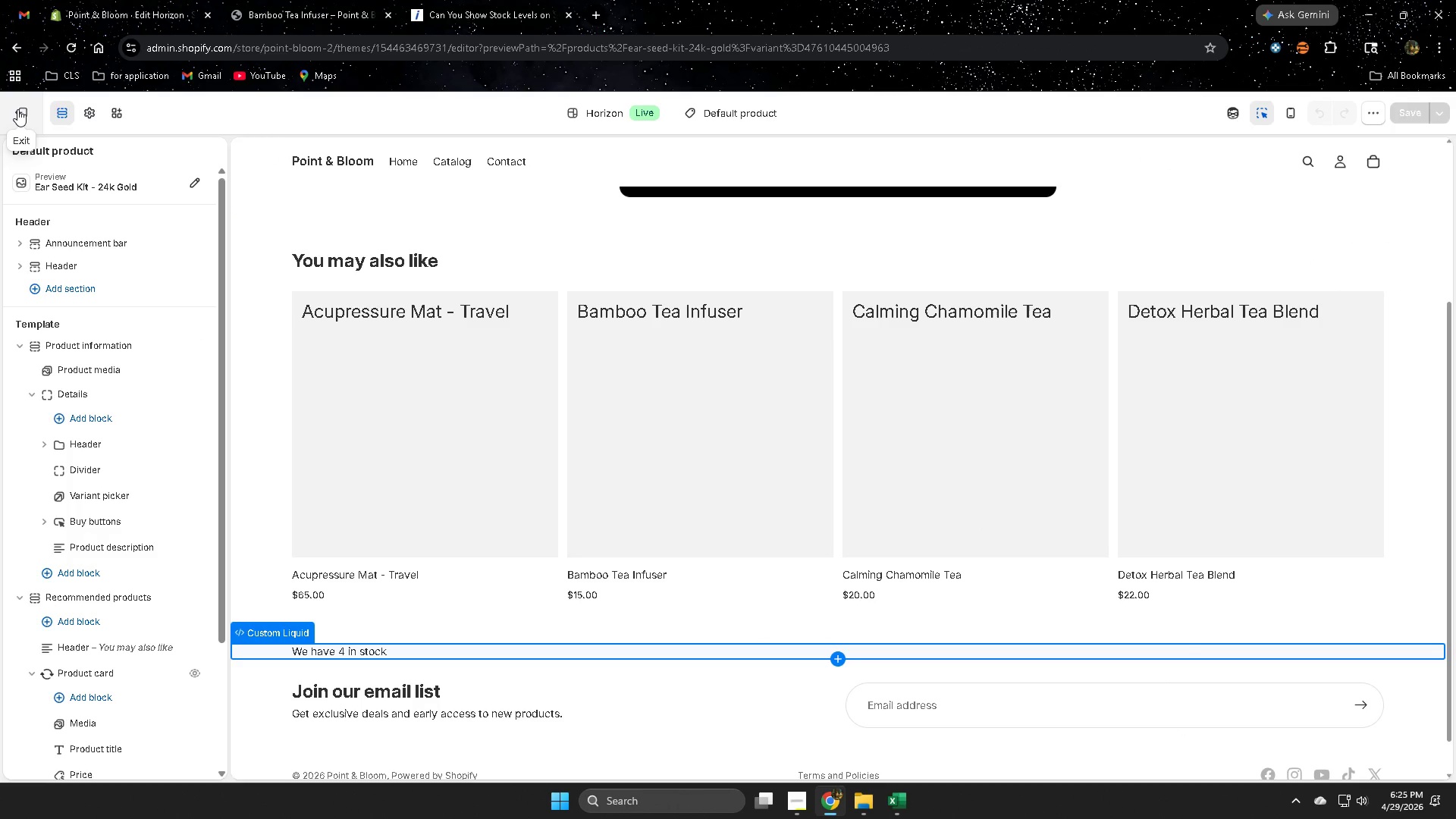 
mouse_move([1417, 156])
 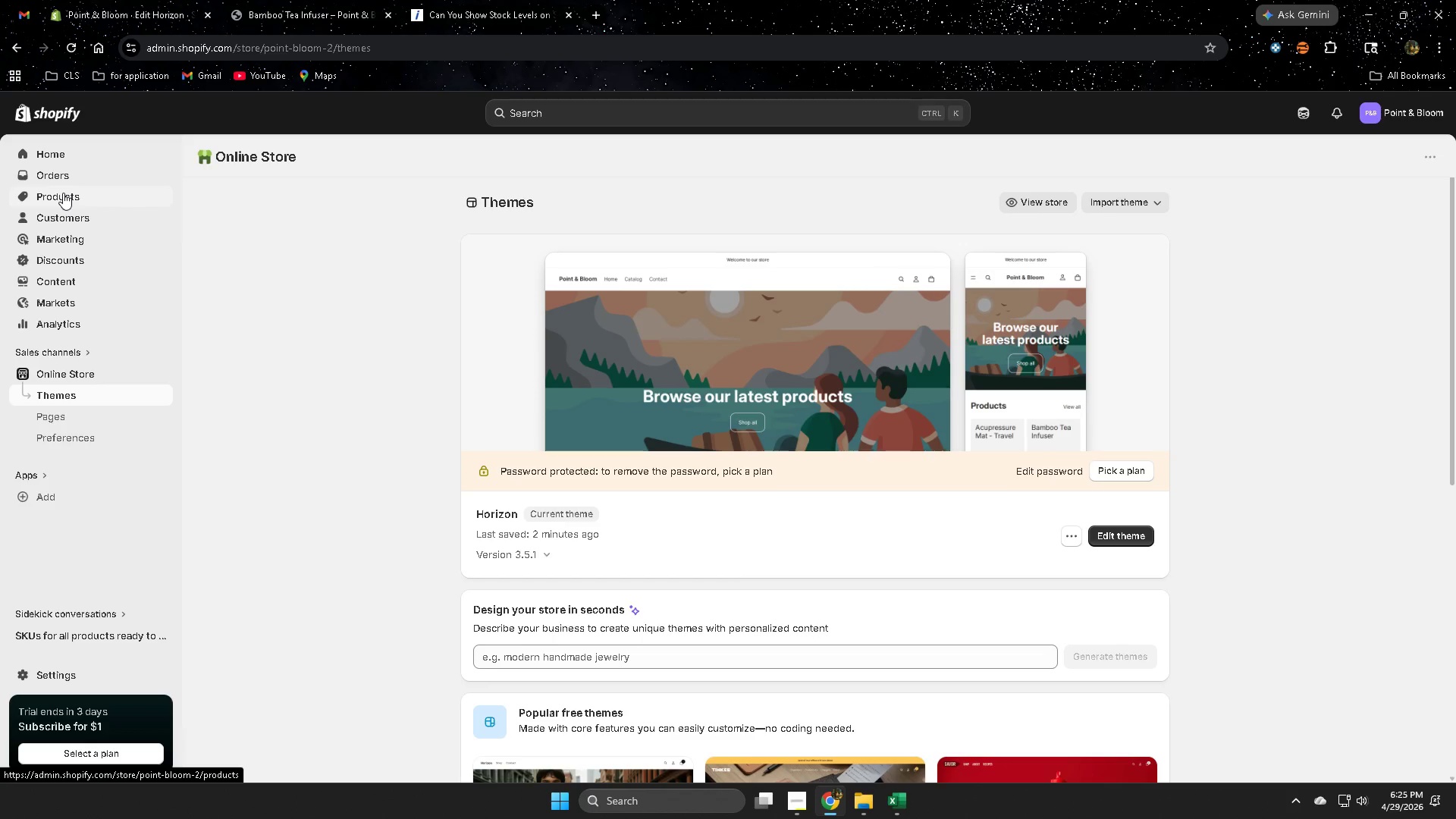 
left_click([63, 193])
 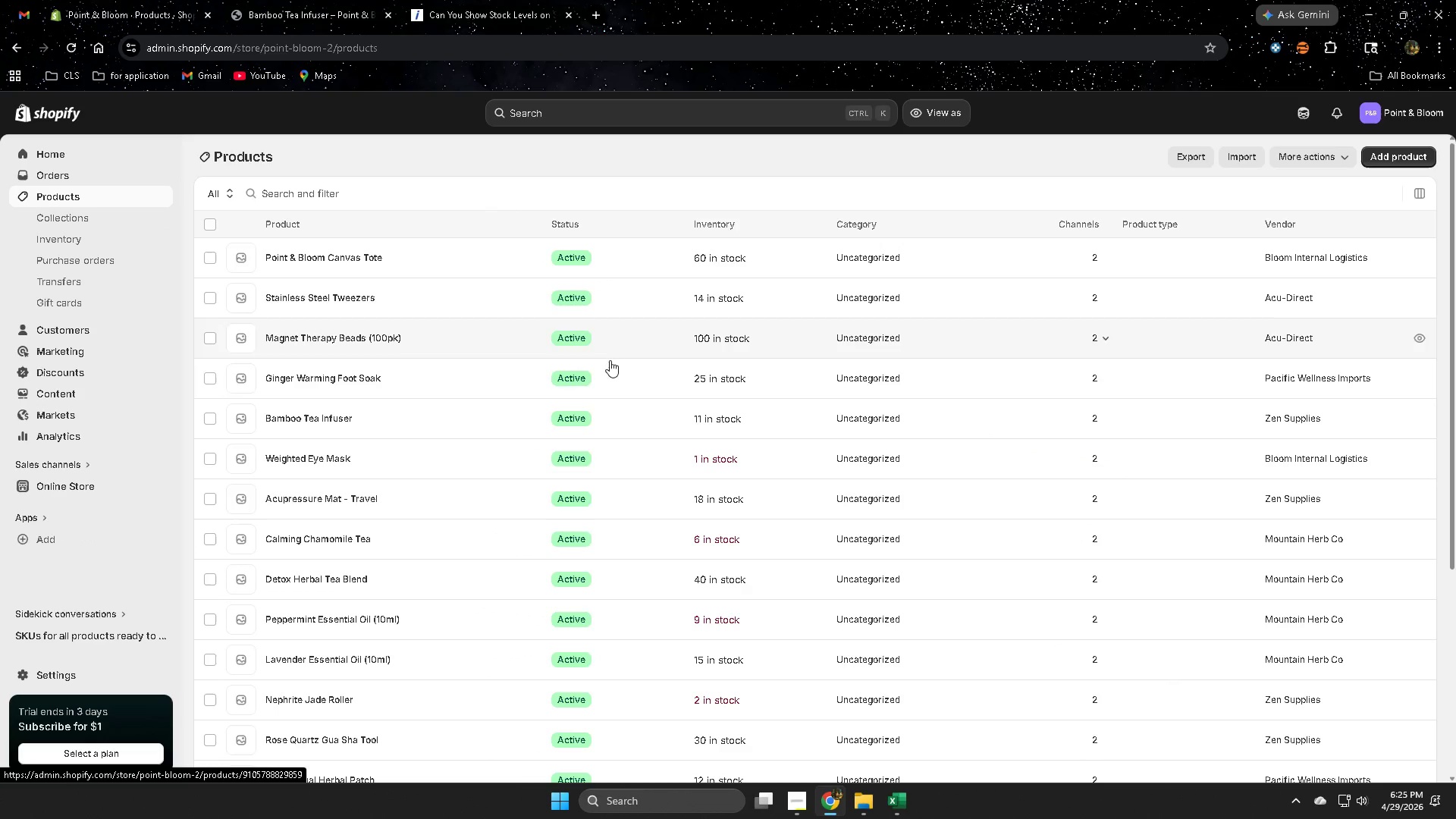 
wait(5.56)
 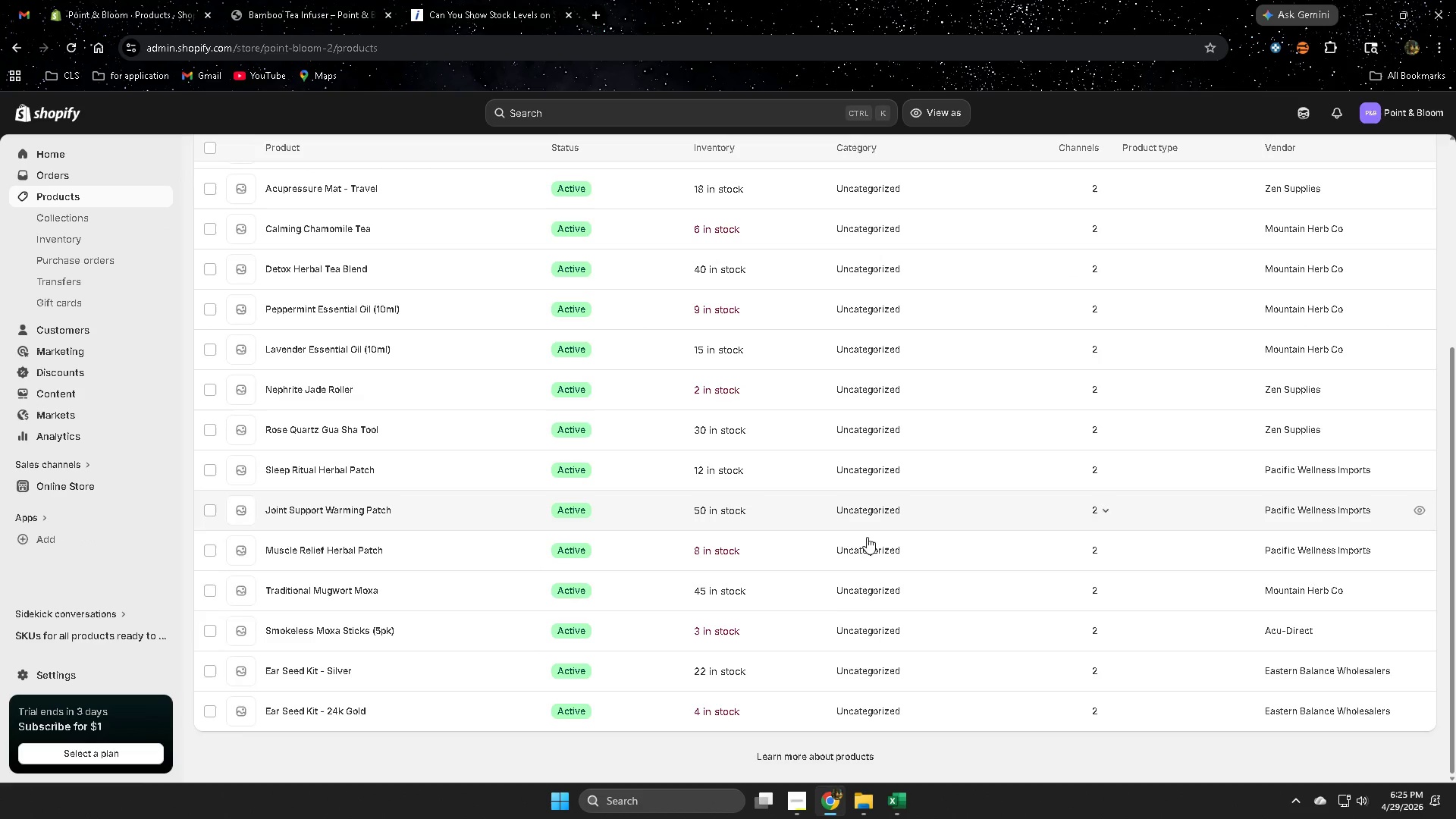 
left_click([208, 712])
 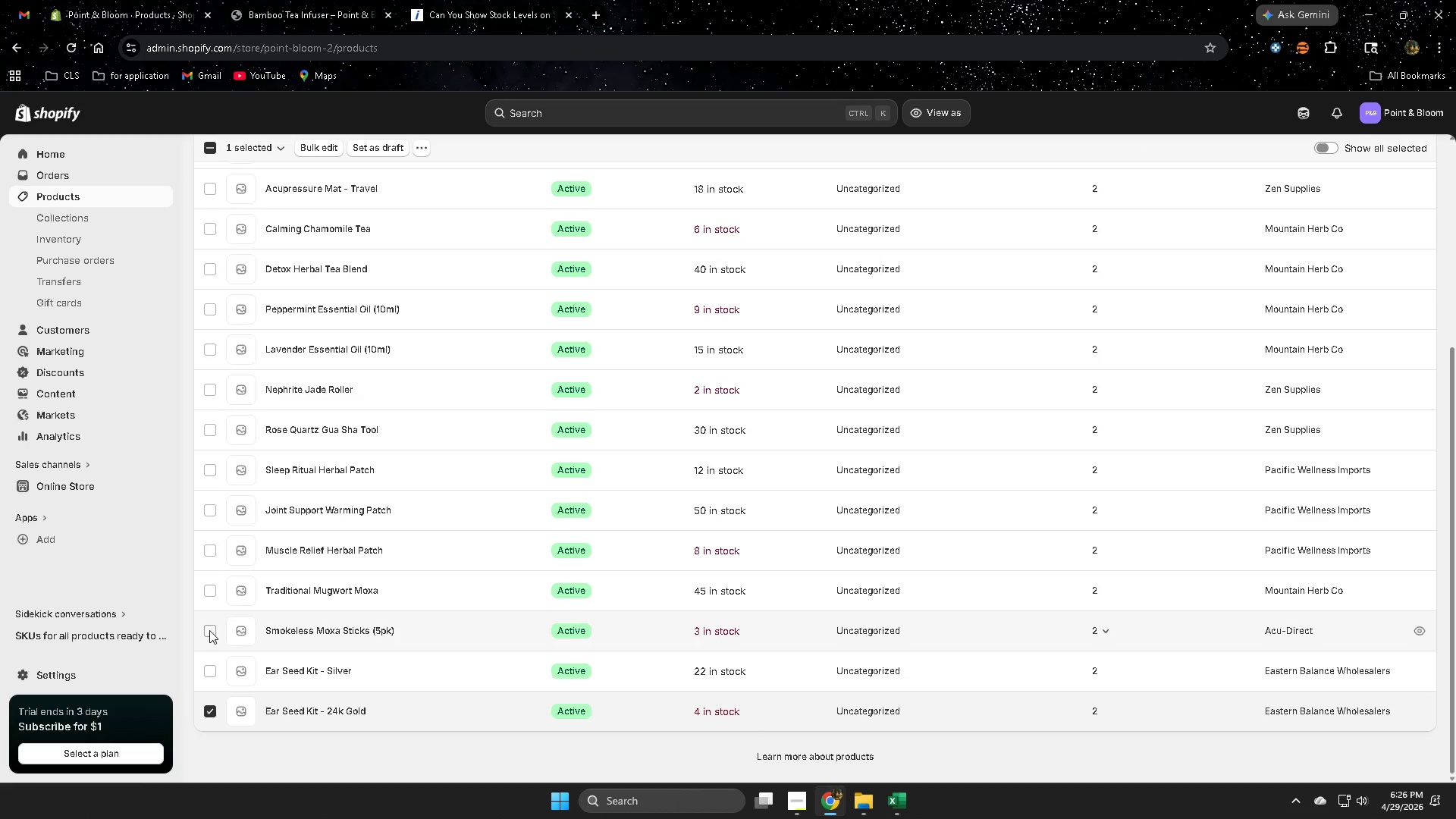 
scroll: coordinate [885, 488], scroll_direction: down, amount: 5.0
 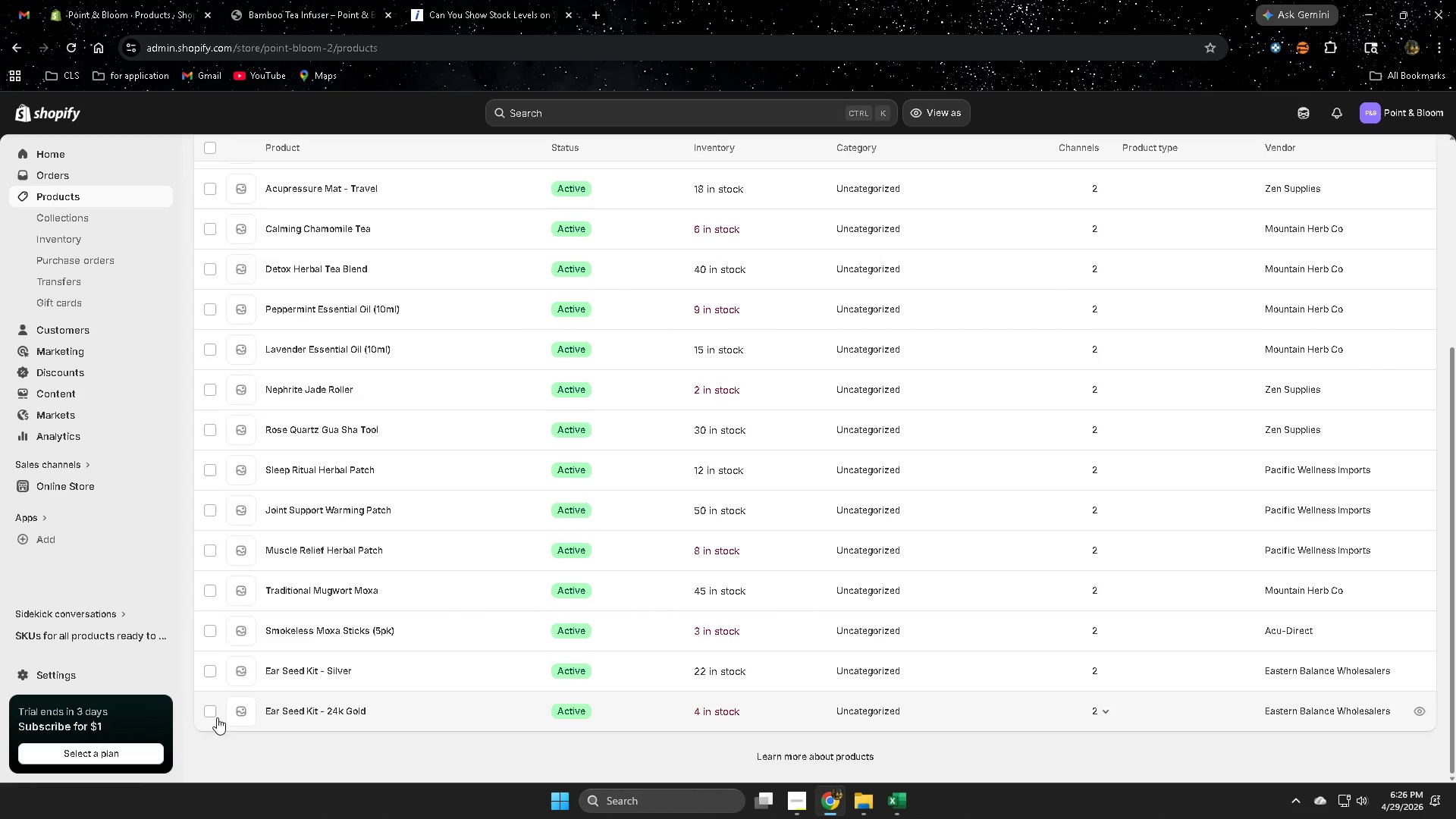 
left_click([207, 624])
 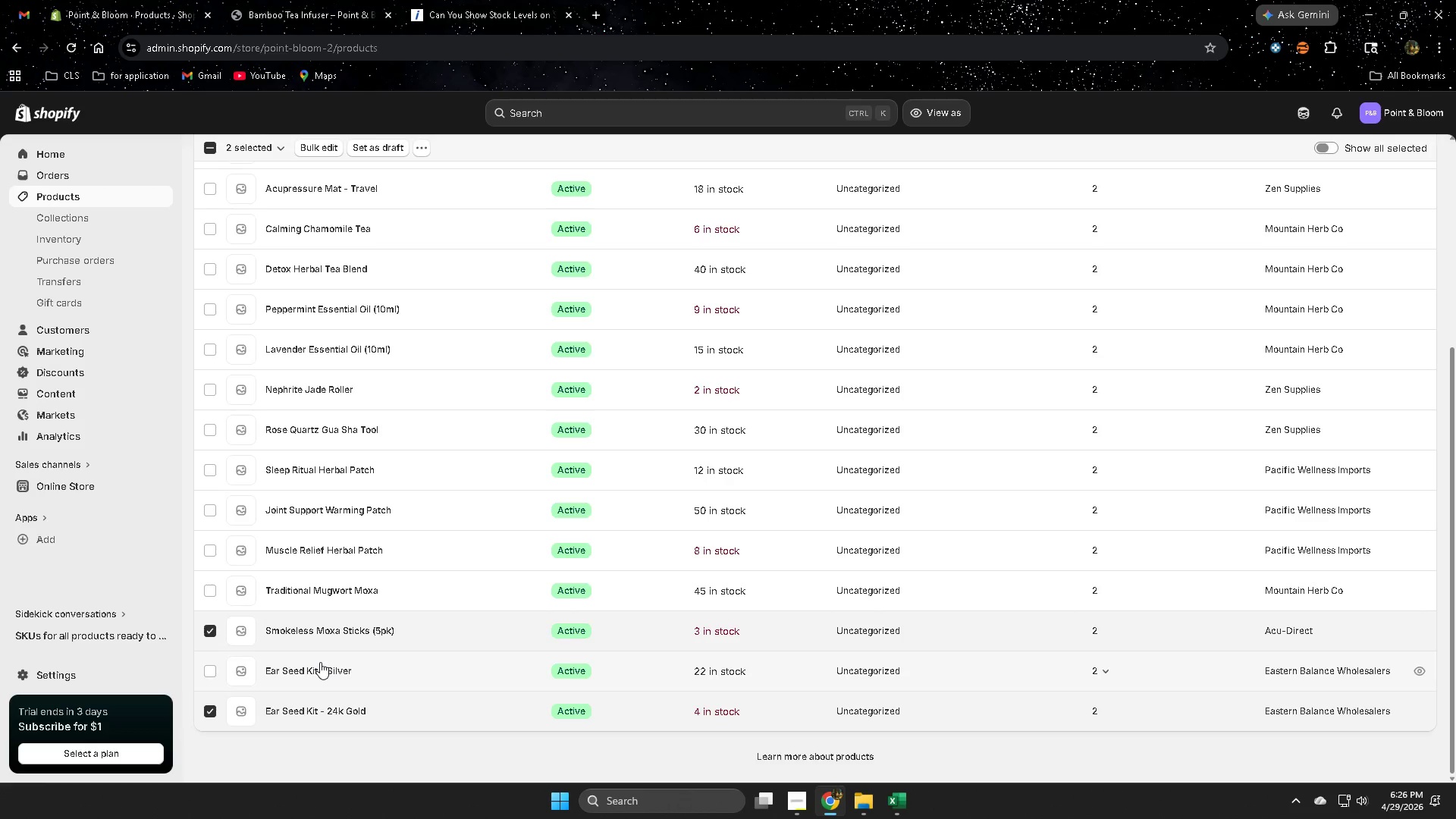 
left_click([211, 628])
 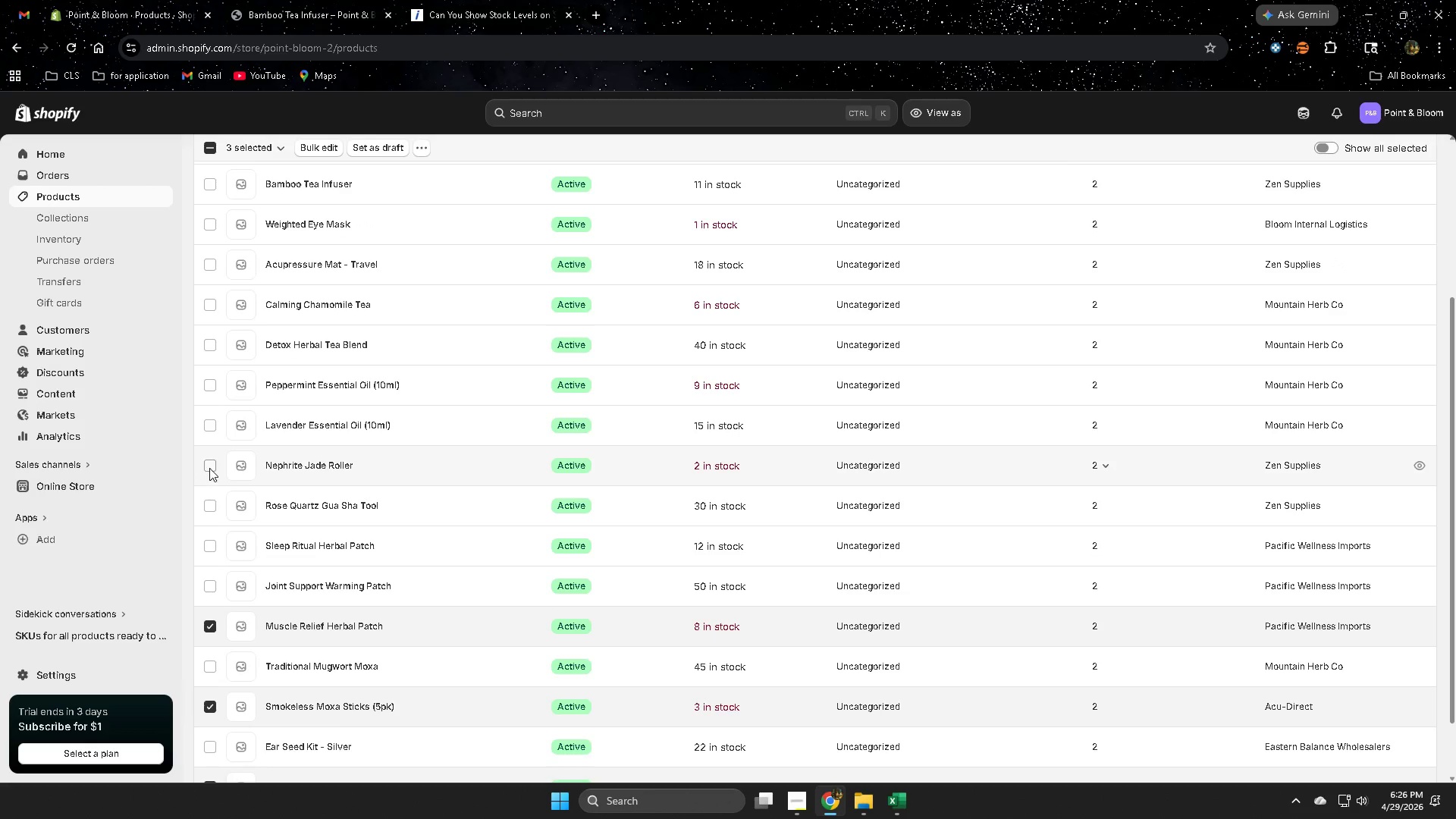 
scroll: coordinate [320, 662], scroll_direction: up, amount: 1.0
 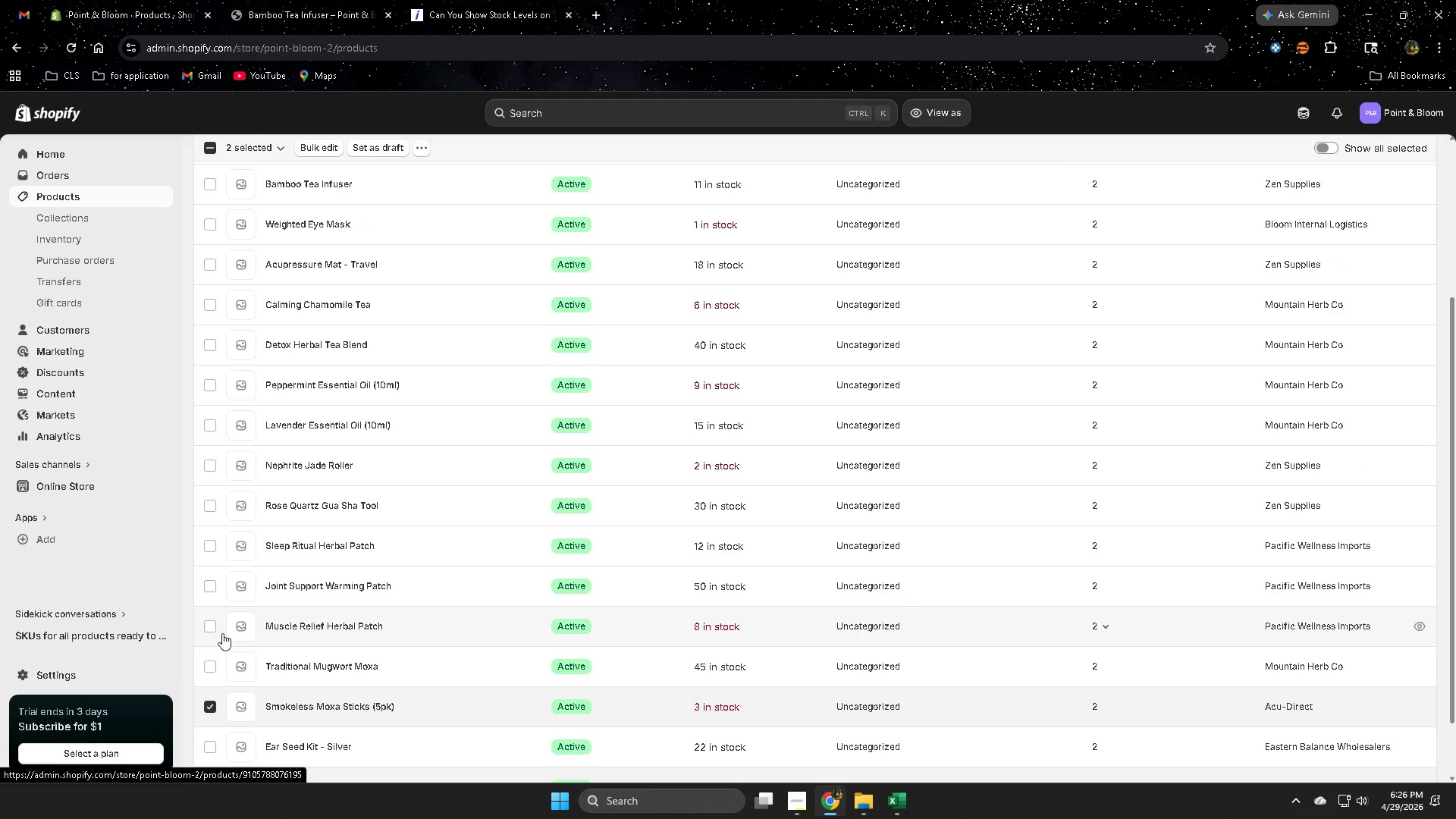 
left_click([211, 462])
 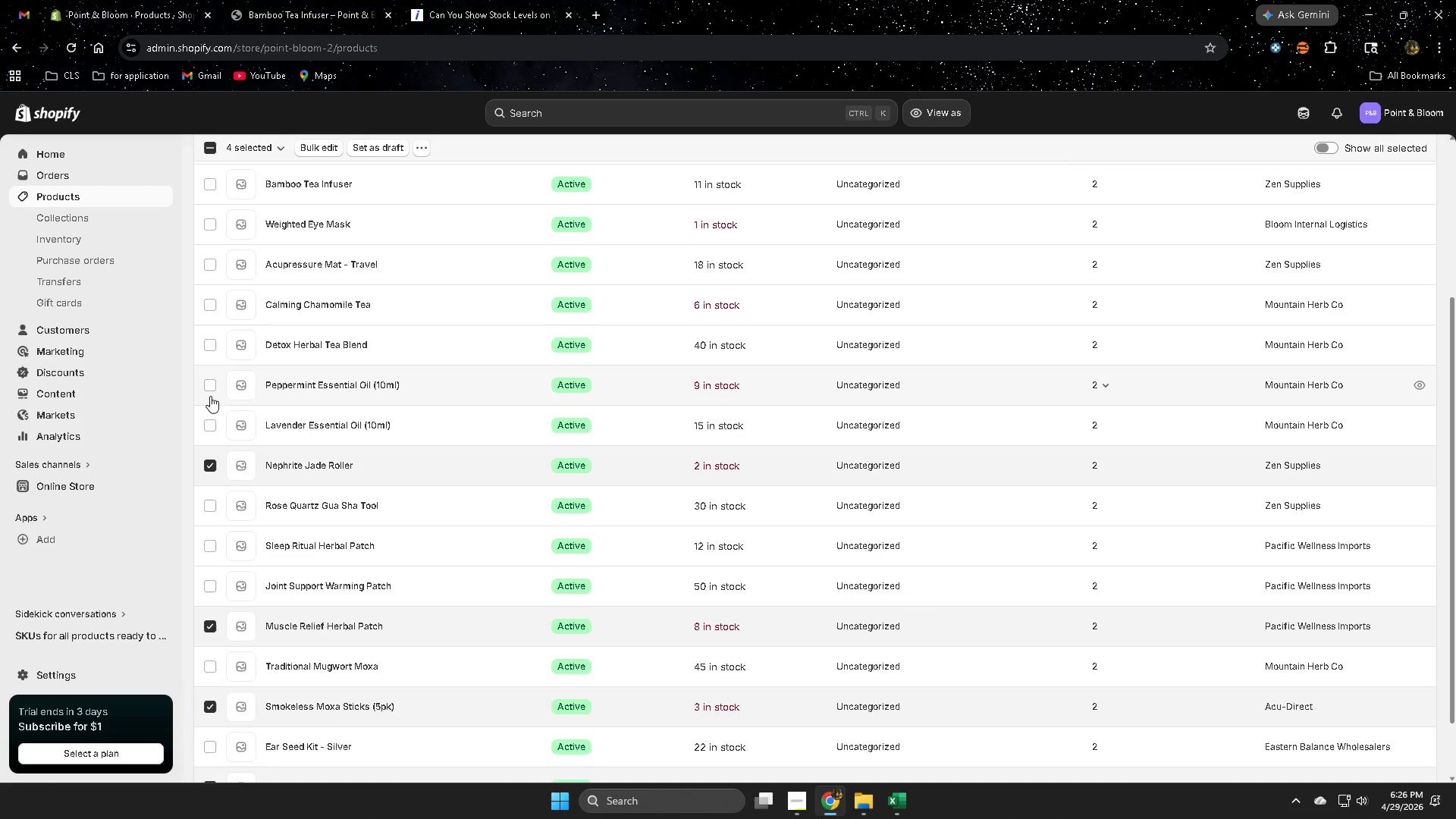 
left_click([210, 386])
 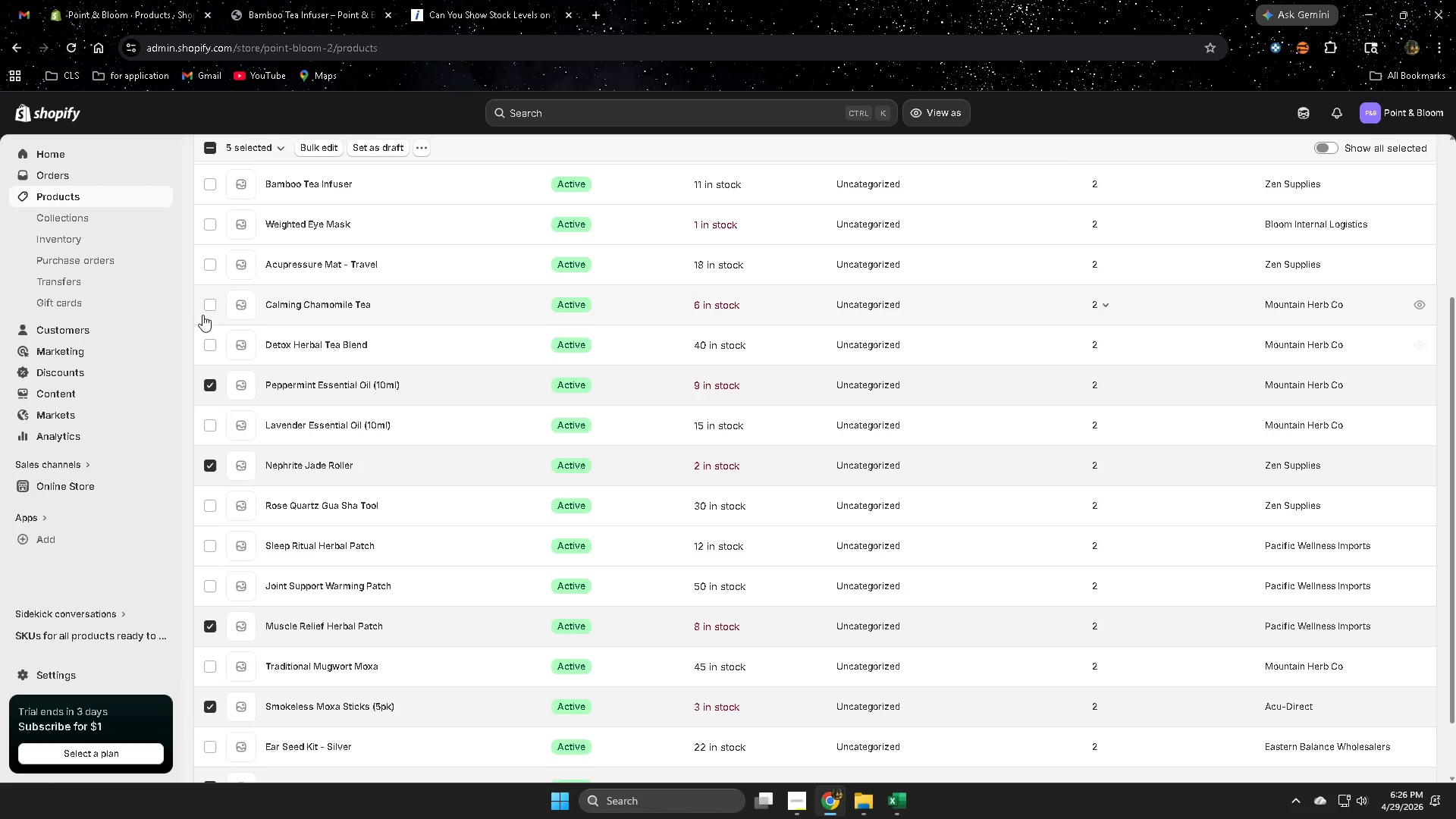 
left_click([206, 301])
 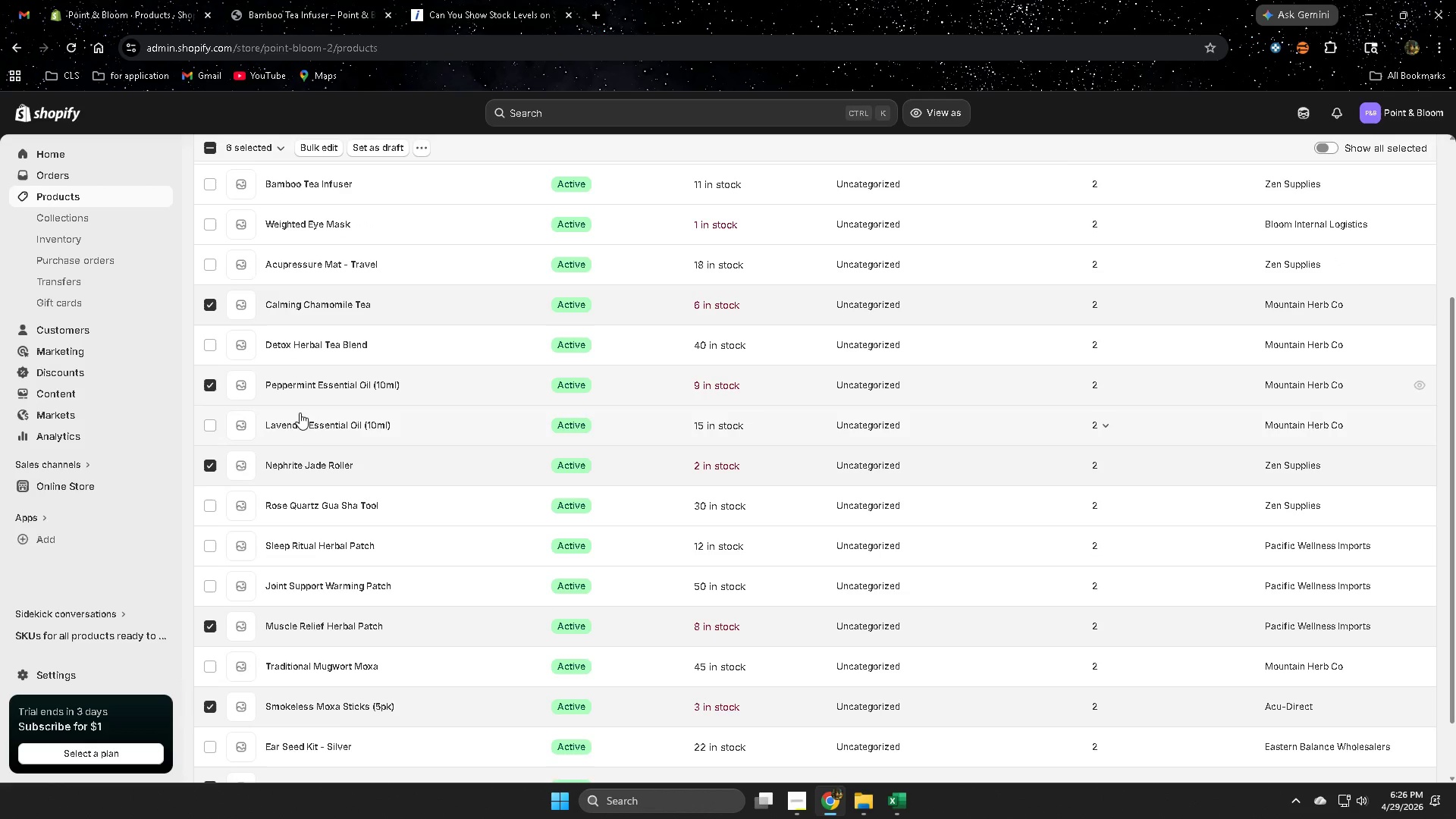 
left_click([206, 376])
 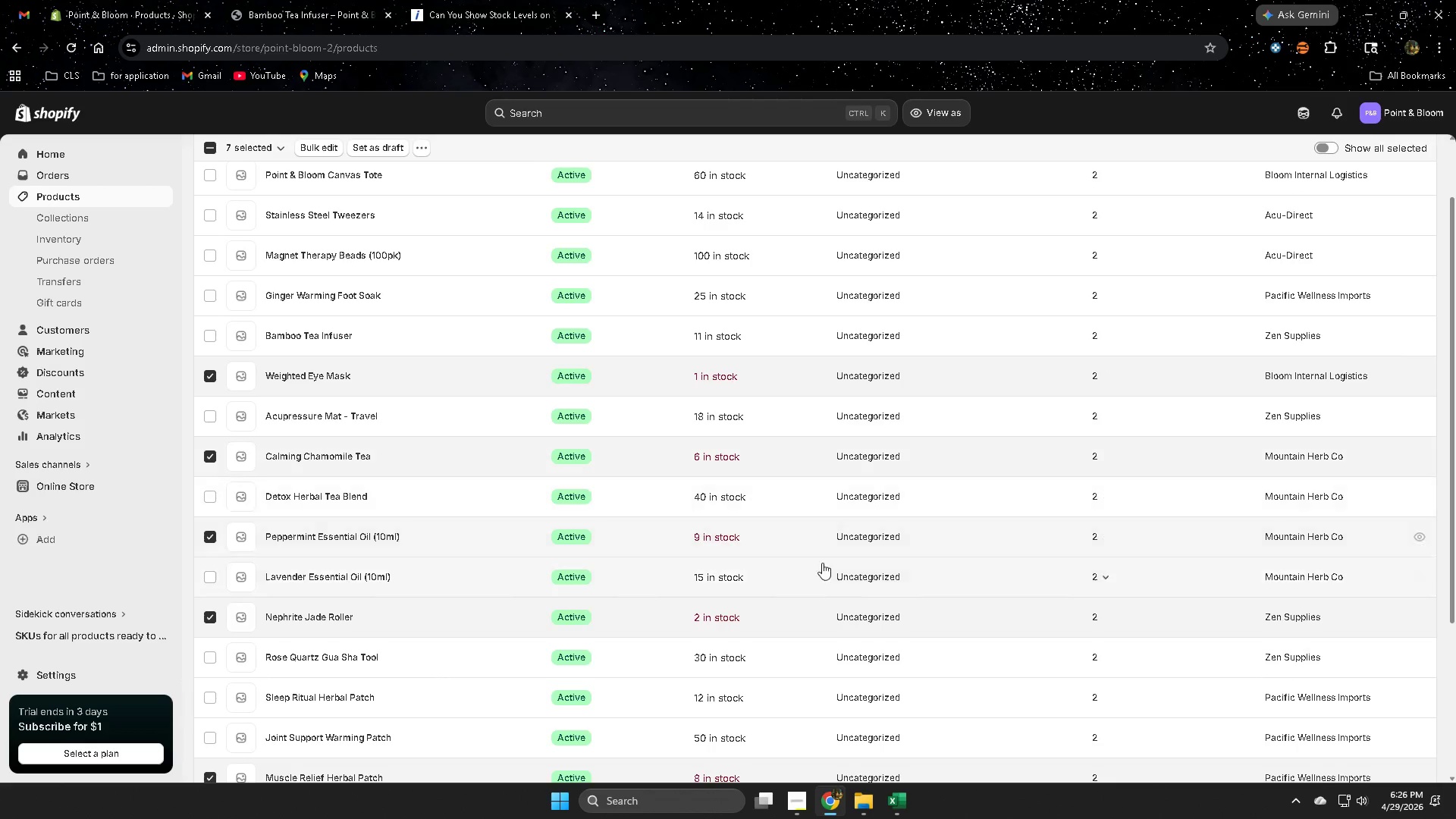 
scroll: coordinate [848, 572], scroll_direction: up, amount: 6.0
 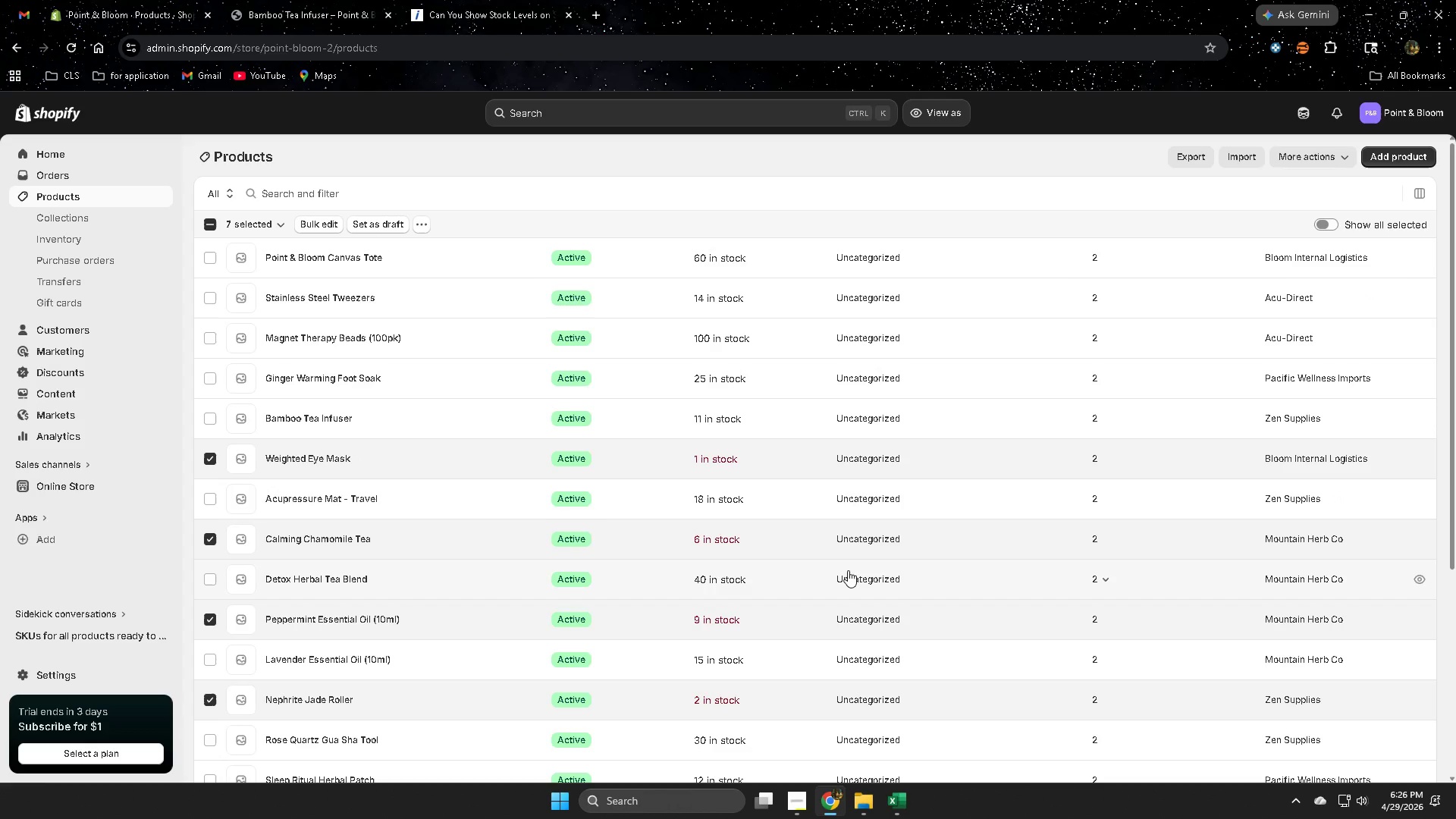 
wait(6.68)
 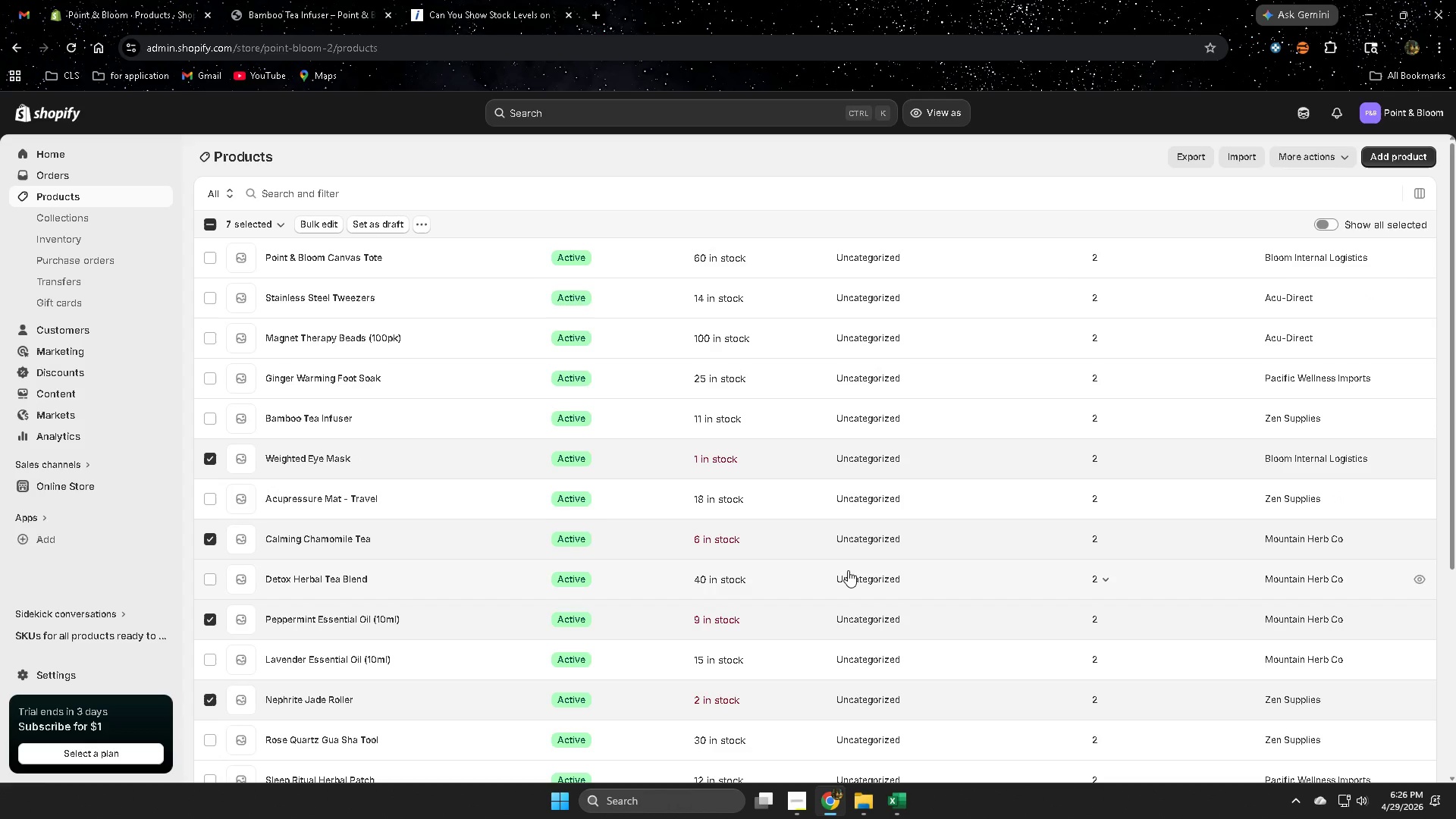 
left_click([208, 224])
 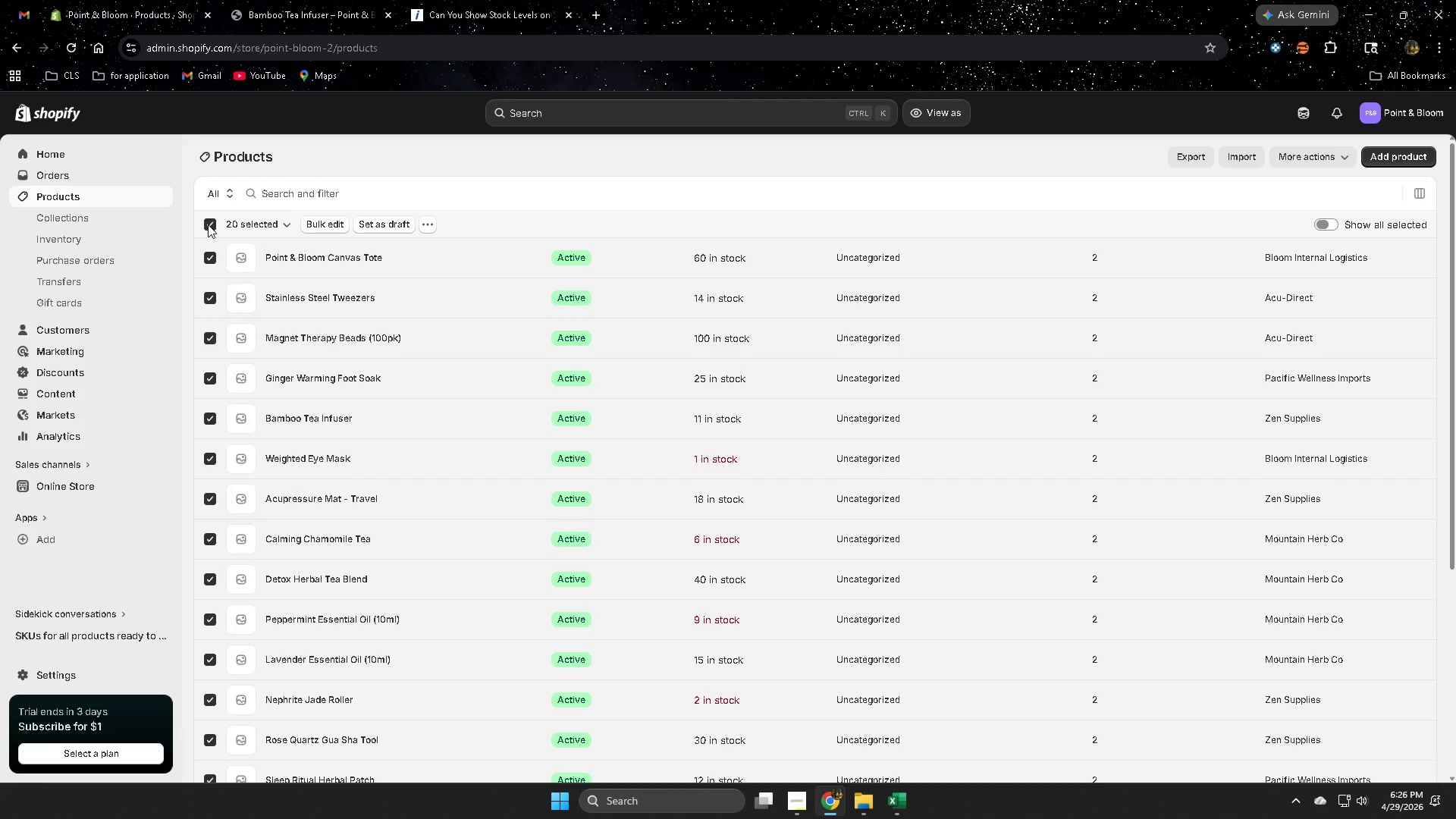 
left_click([208, 224])
 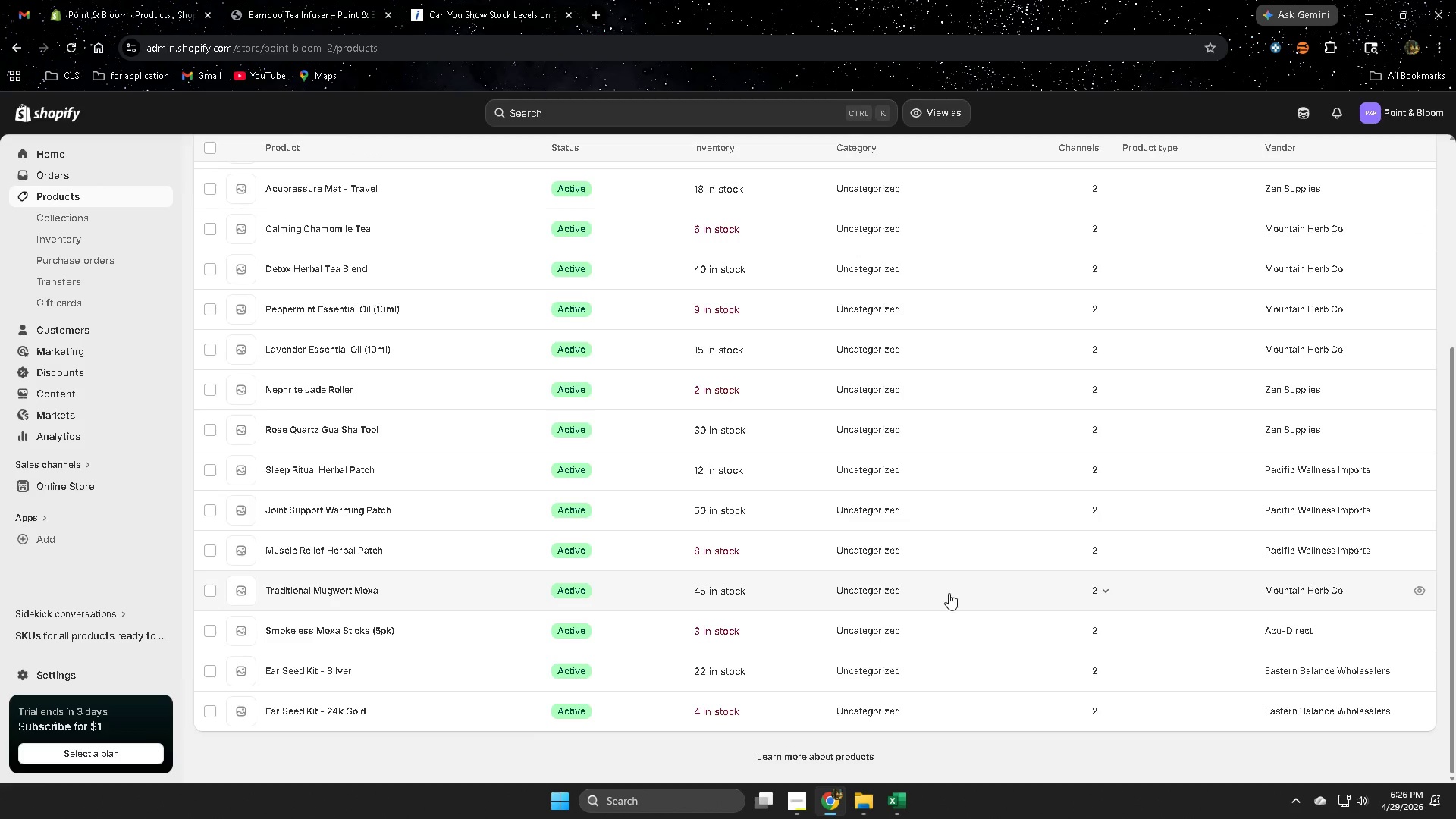 
left_click([310, 450])
 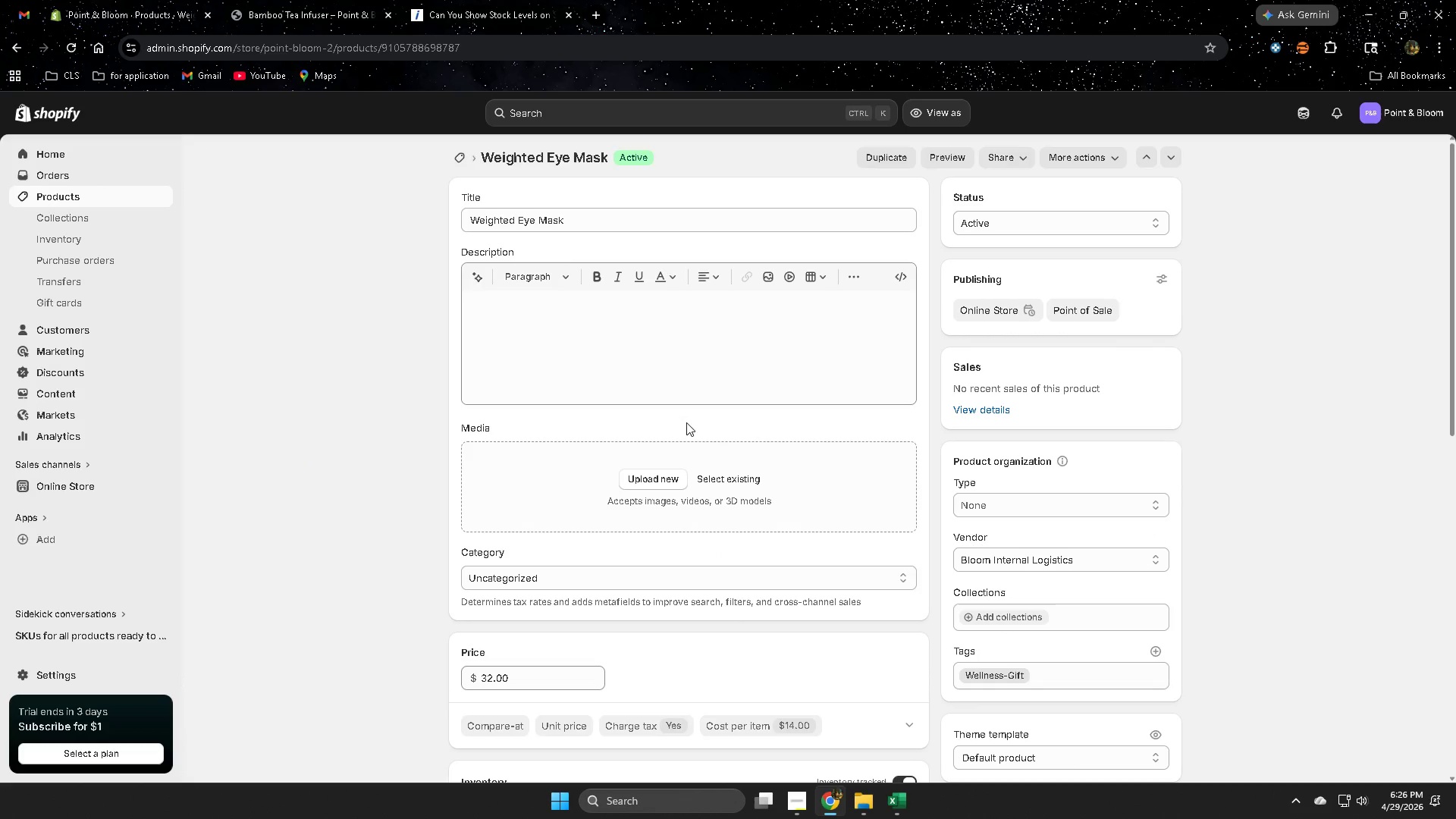 
scroll: coordinate [593, 461], scroll_direction: up, amount: 4.0
 